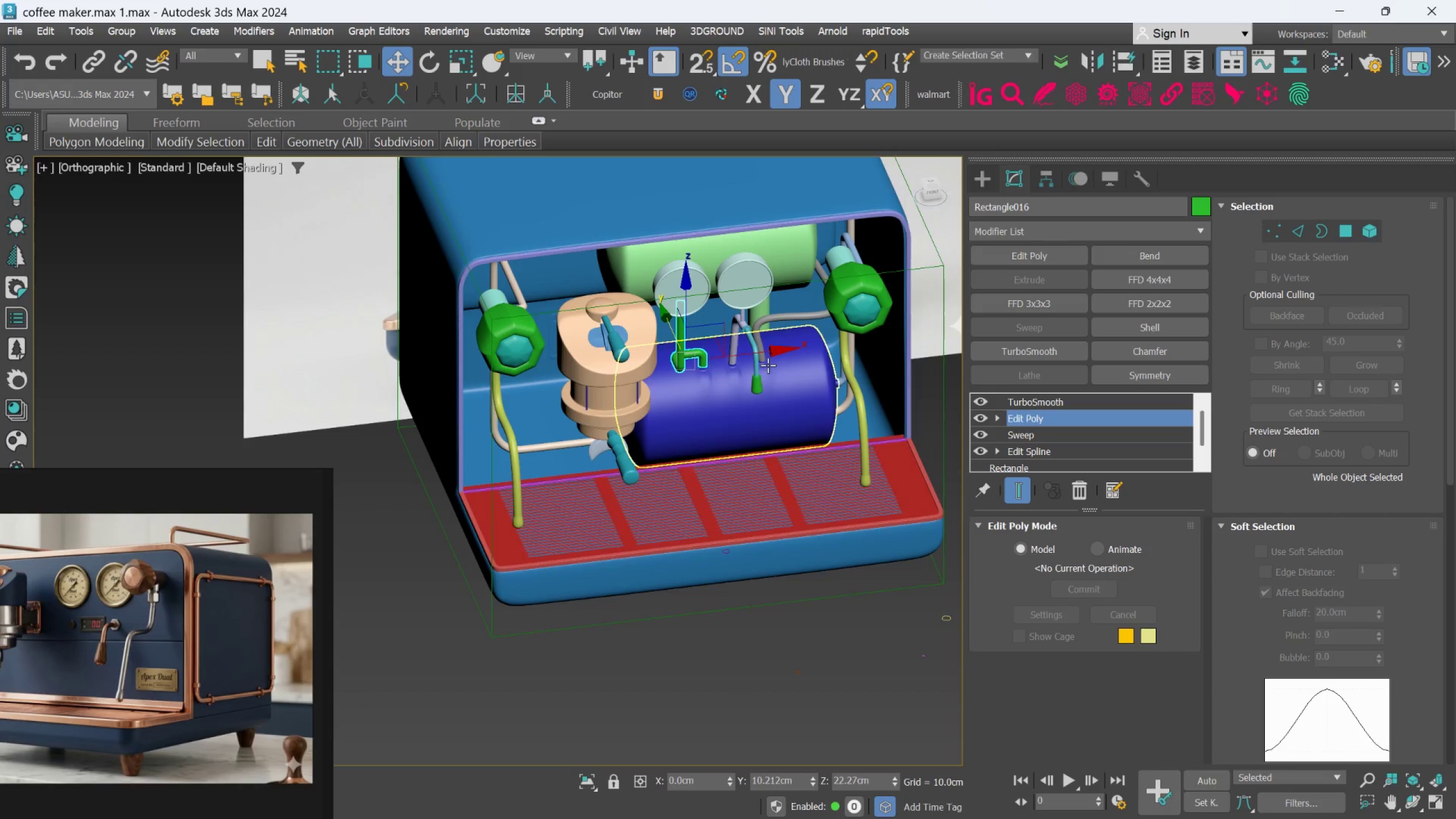 
hold_key(key=AltLeft, duration=0.92)
 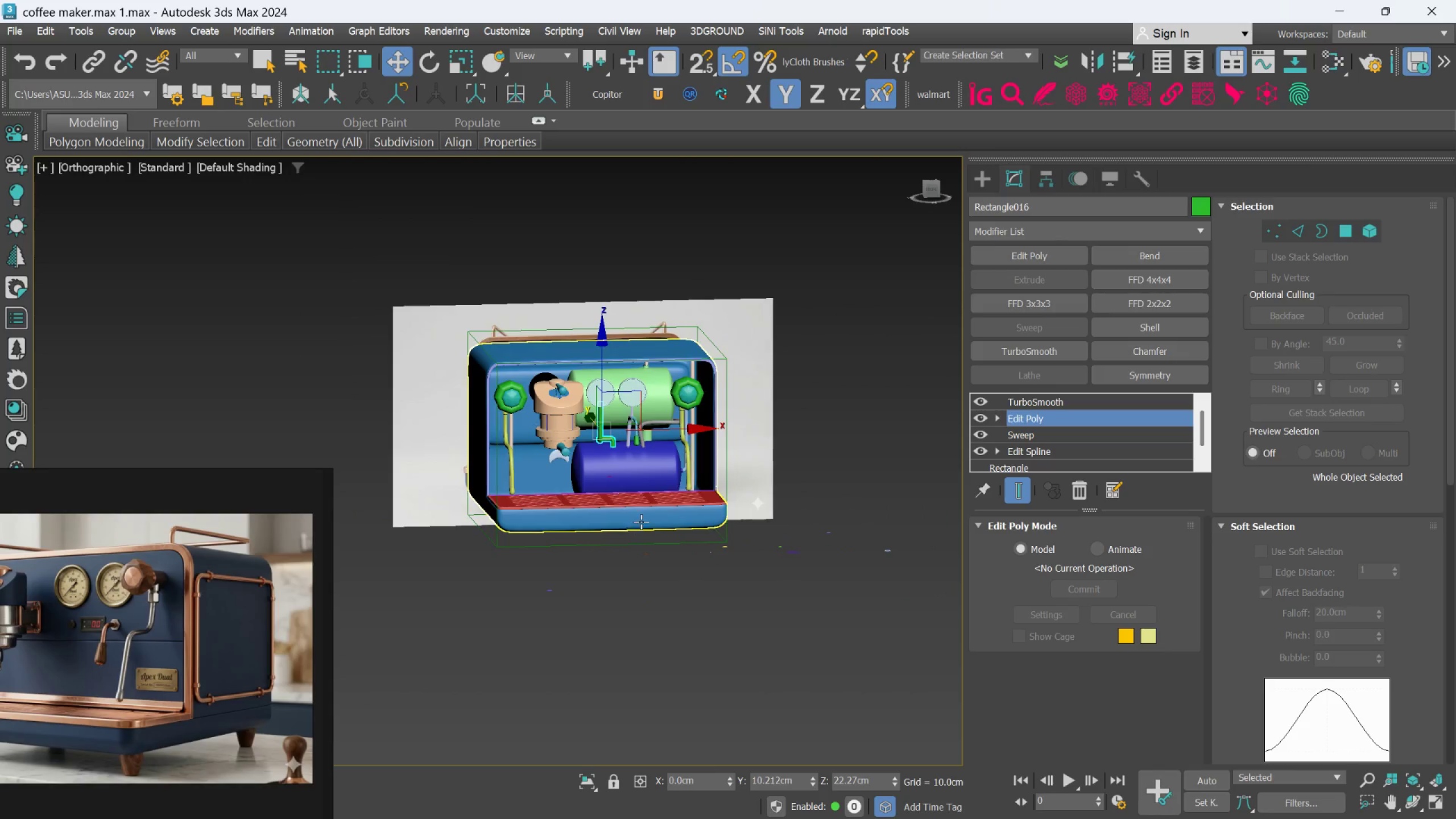 
scroll: coordinate [731, 544], scroll_direction: down, amount: 2.0
 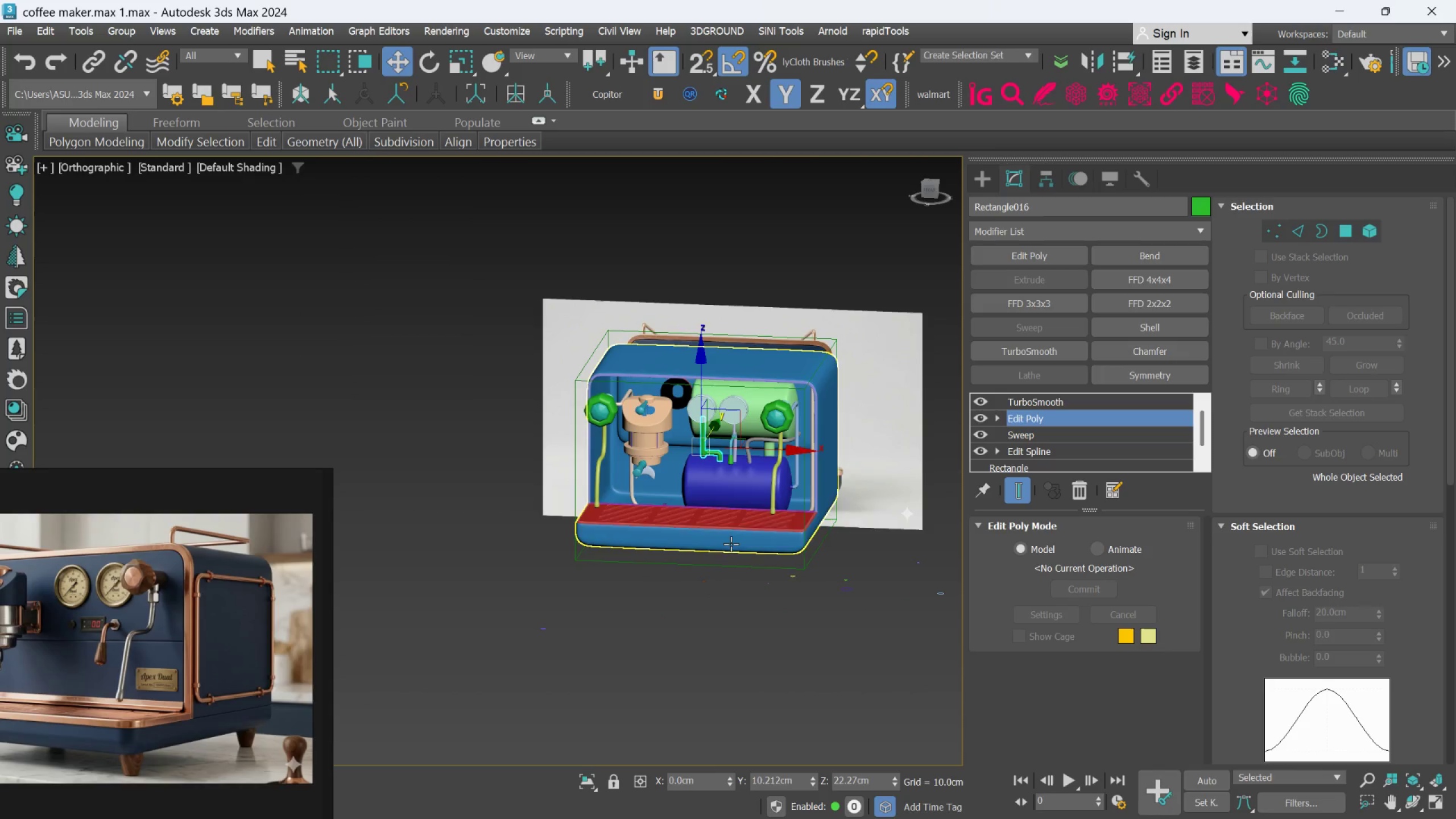 
hold_key(key=AltLeft, duration=1.86)
 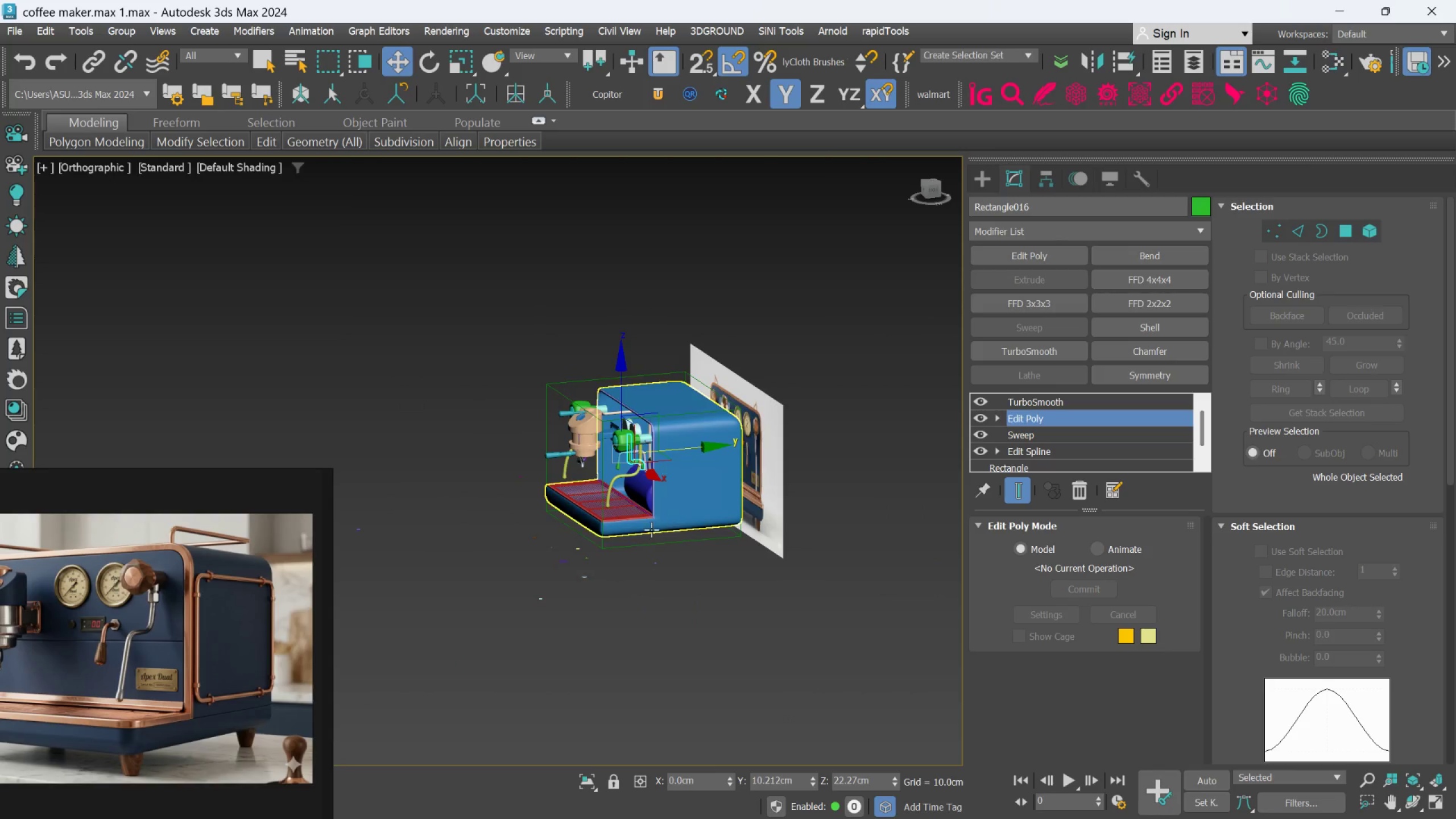 
scroll: coordinate [702, 519], scroll_direction: down, amount: 1.0
 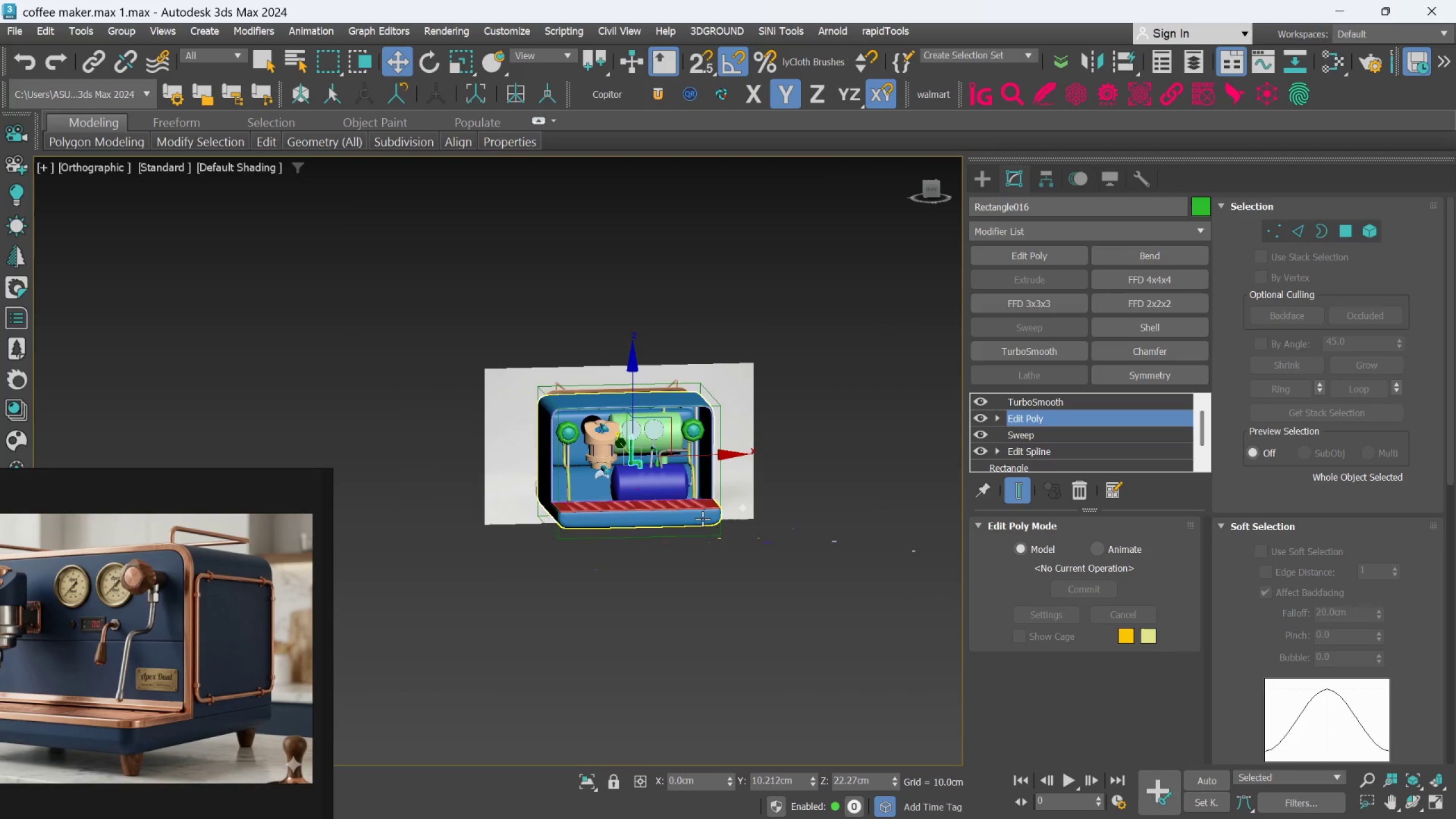 
scroll: coordinate [635, 536], scroll_direction: up, amount: 1.0
 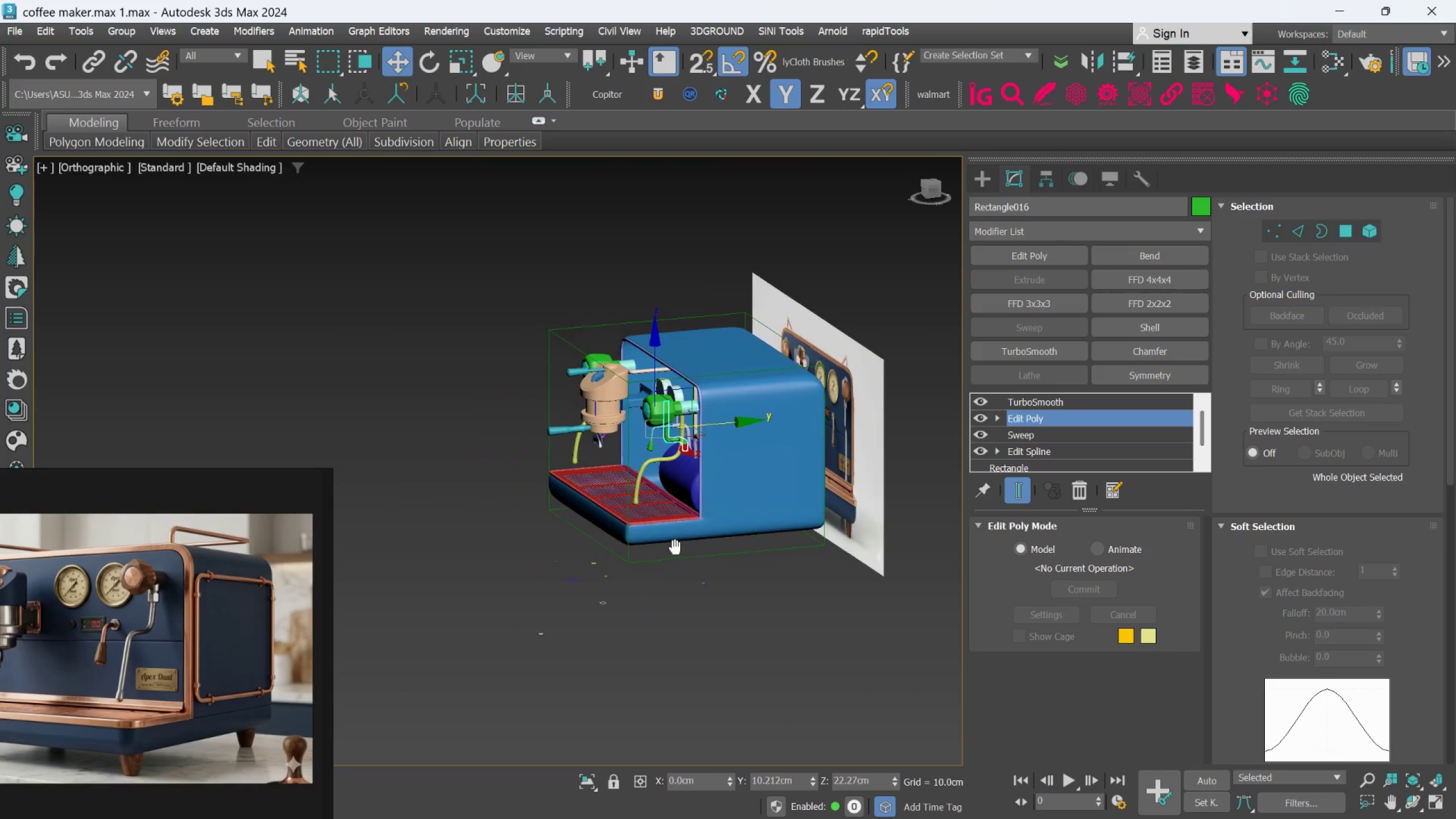 
hold_key(key=AltLeft, duration=0.5)
 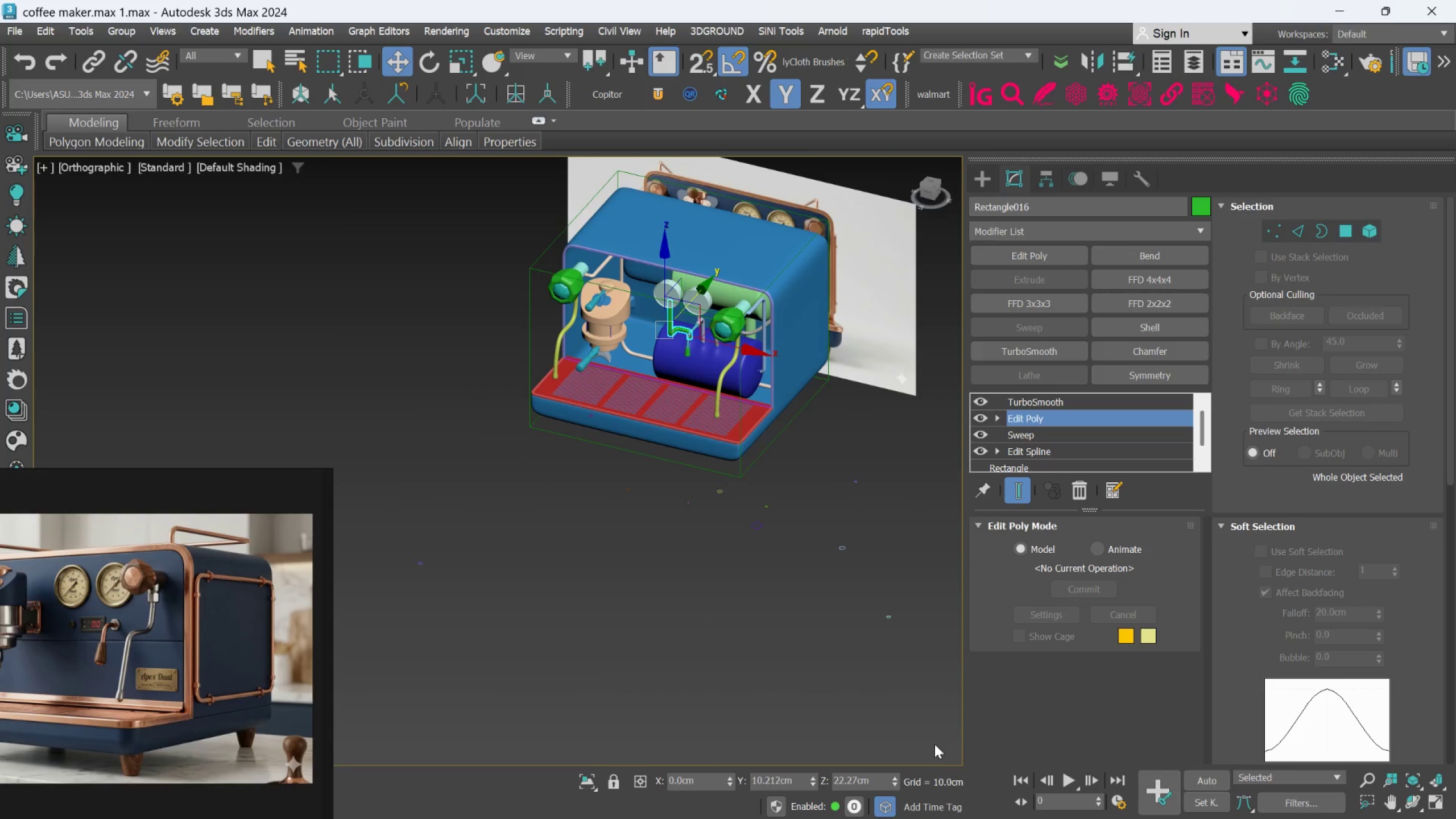 
left_click_drag(start_coordinate=[921, 708], to_coordinate=[624, 483])
 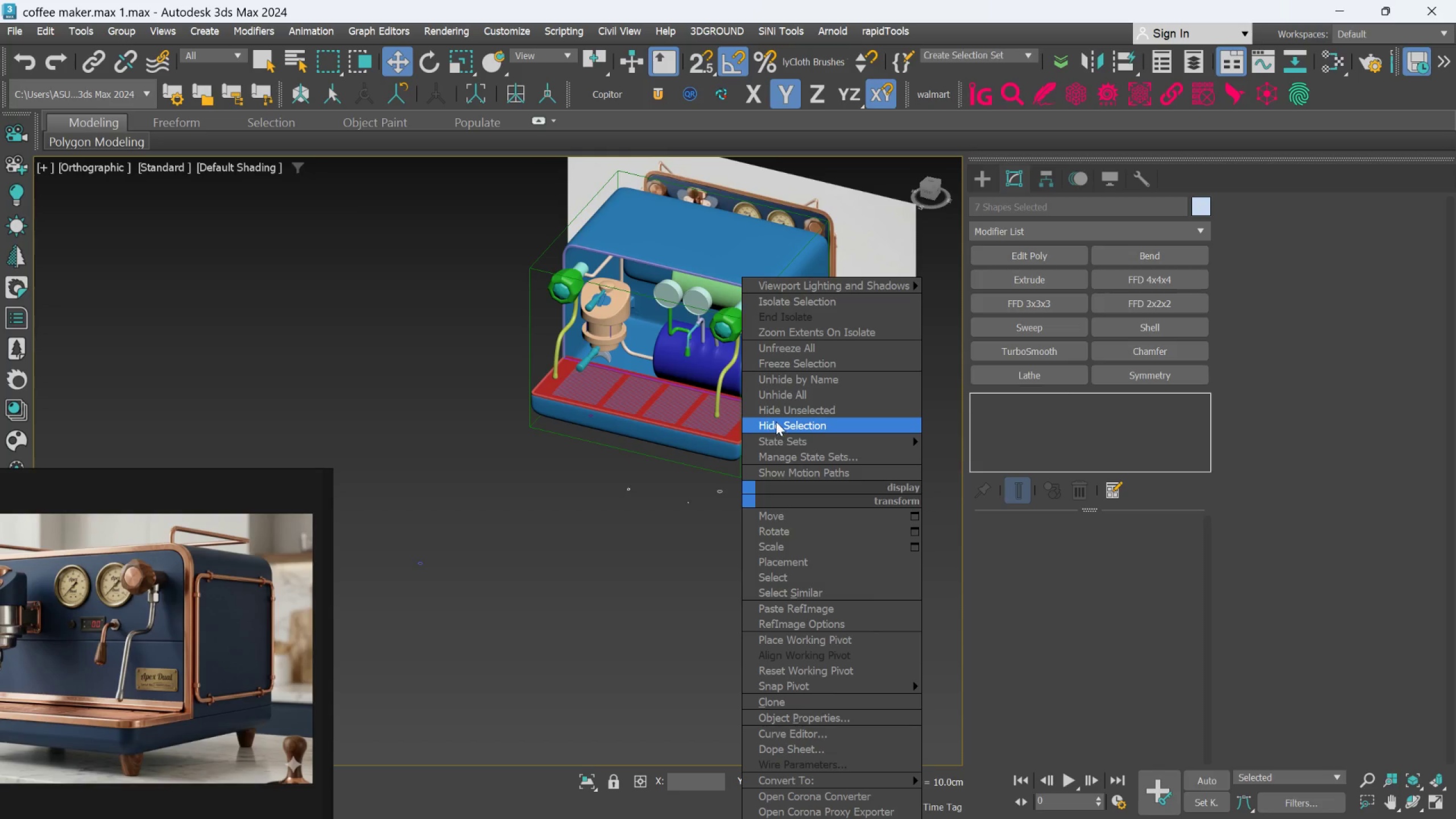 
wait(5.64)
 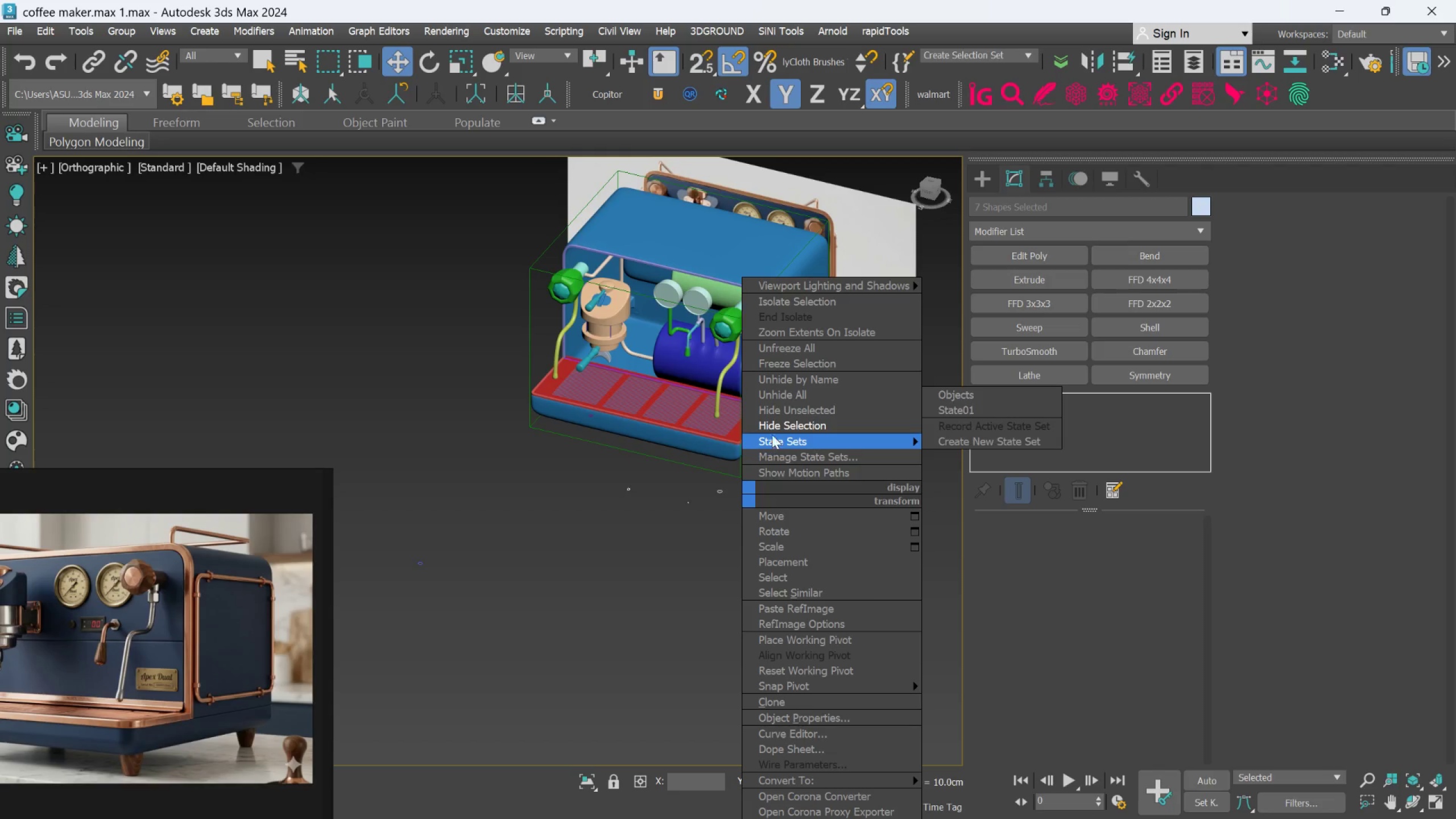 
left_click_drag(start_coordinate=[680, 574], to_coordinate=[682, 611])
 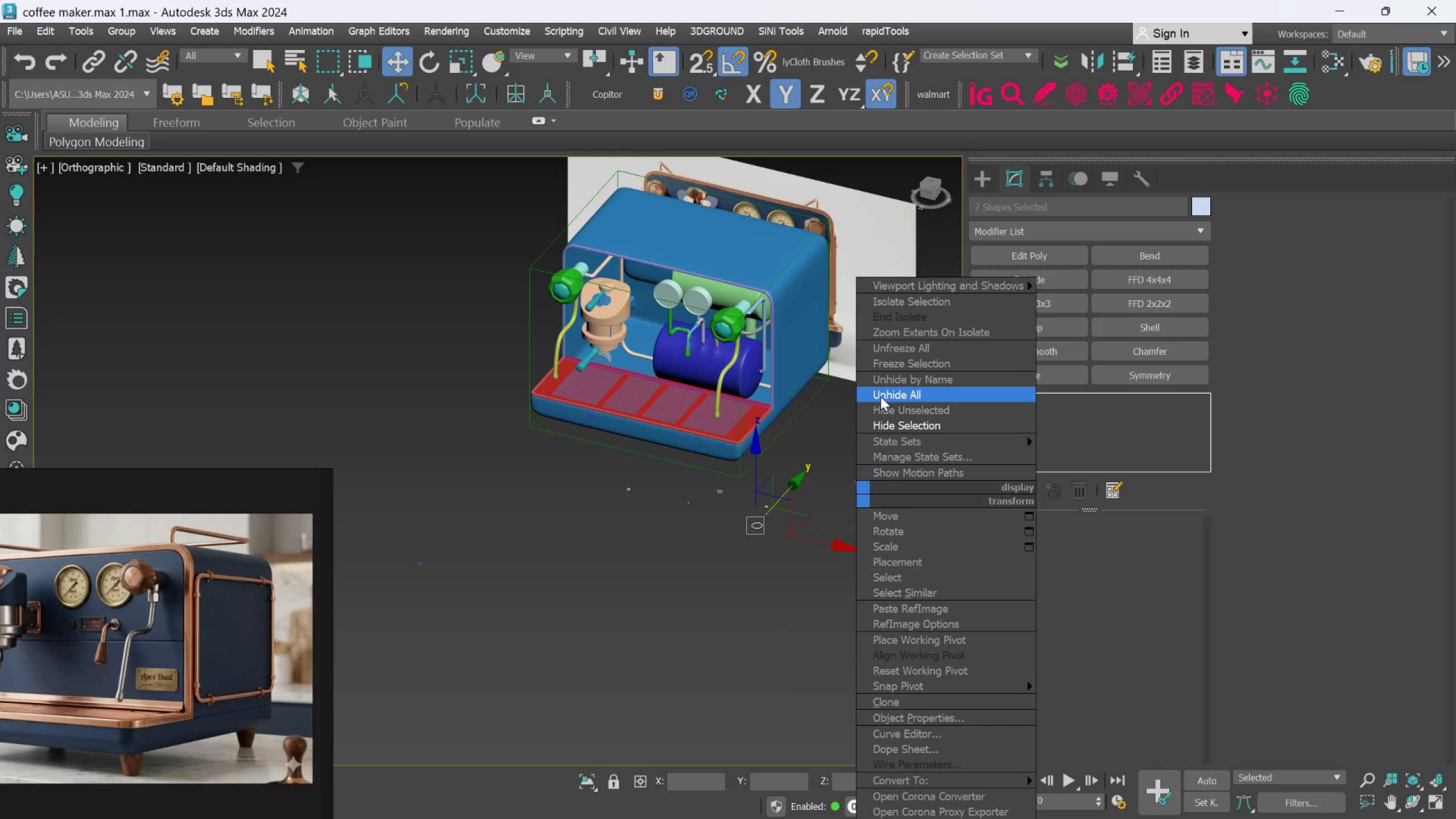 
left_click_drag(start_coordinate=[883, 394], to_coordinate=[883, 452])
 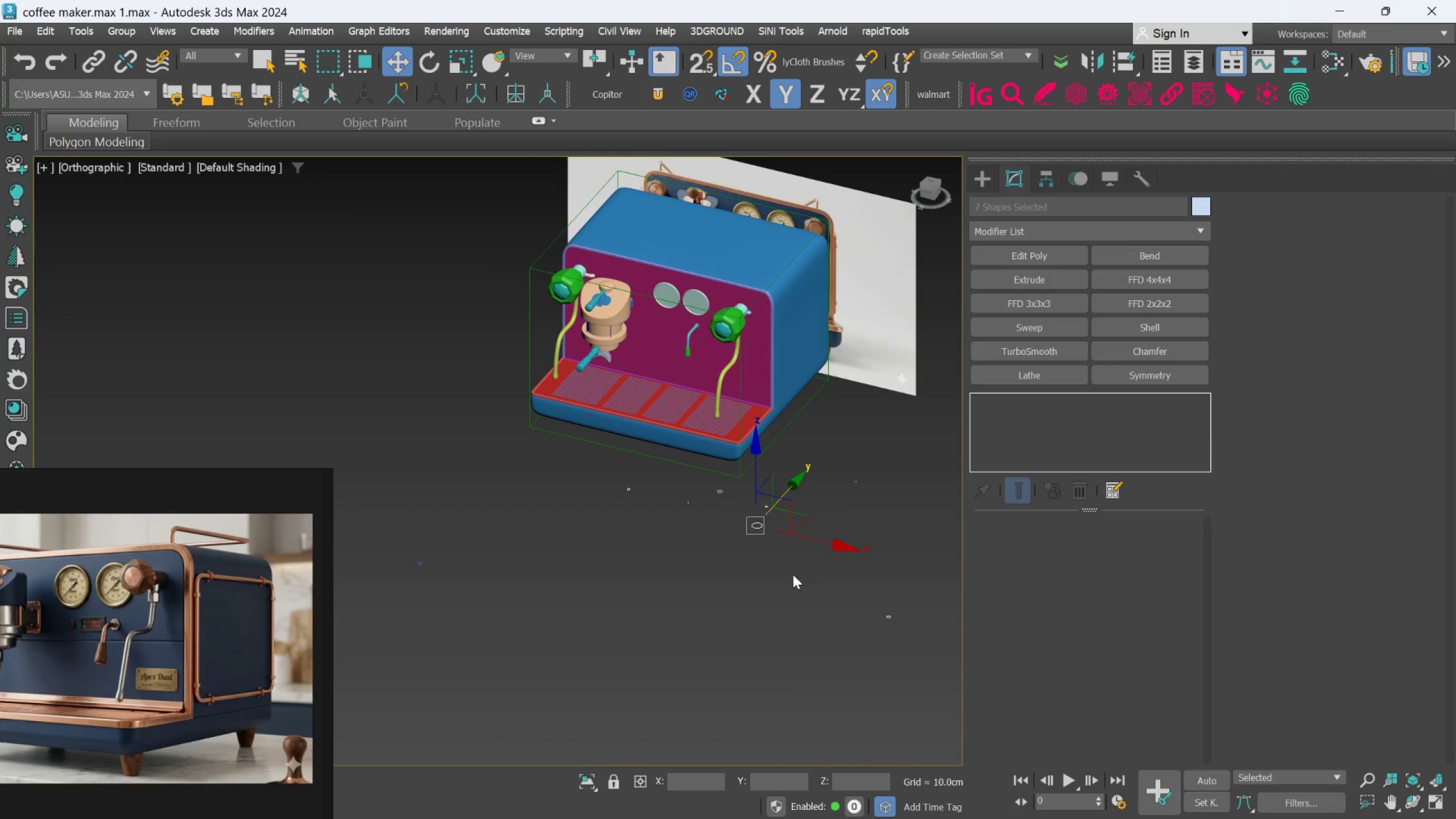 
hold_key(key=AltLeft, duration=0.61)
 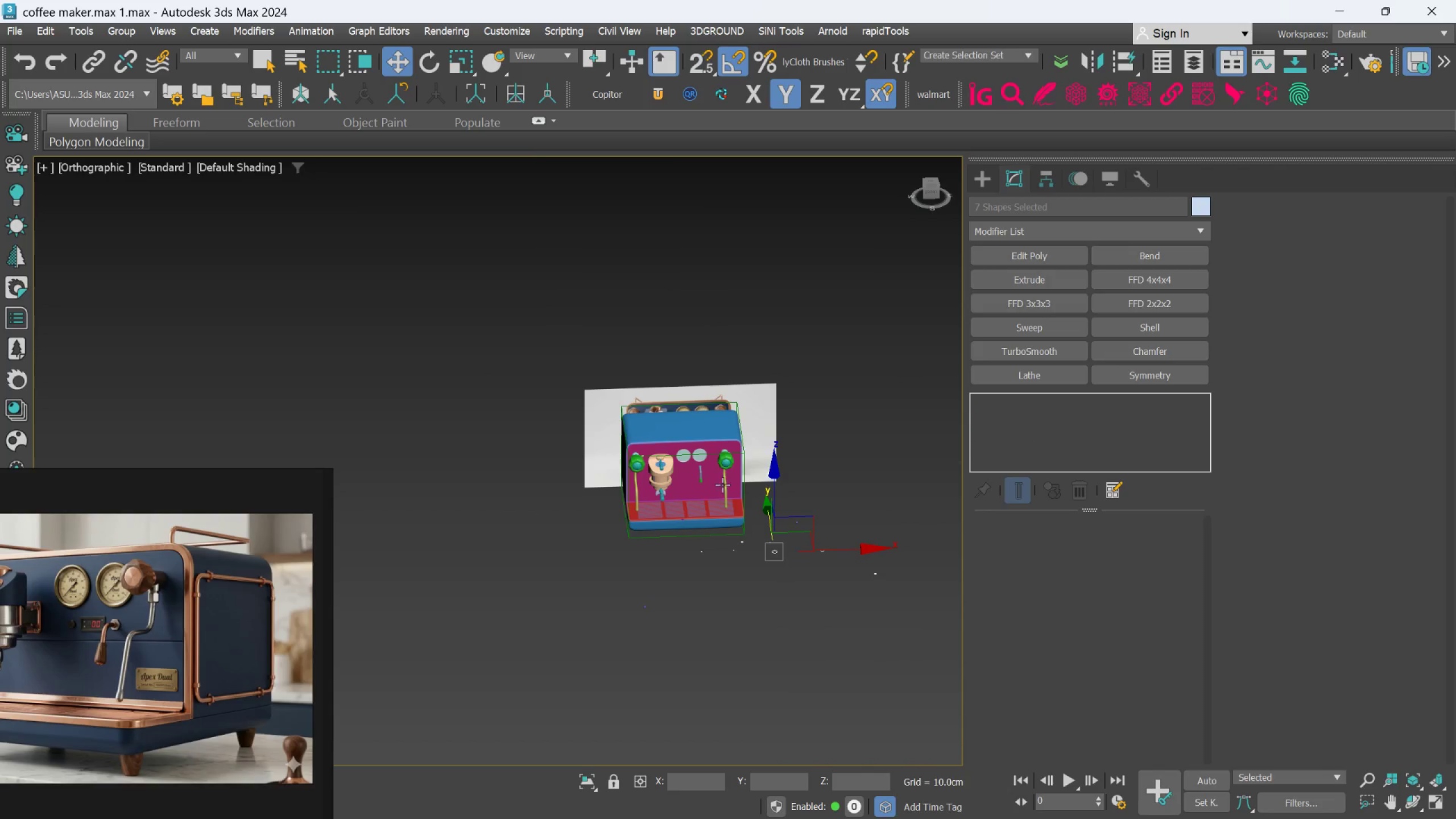 
scroll: coordinate [792, 578], scroll_direction: down, amount: 2.0
 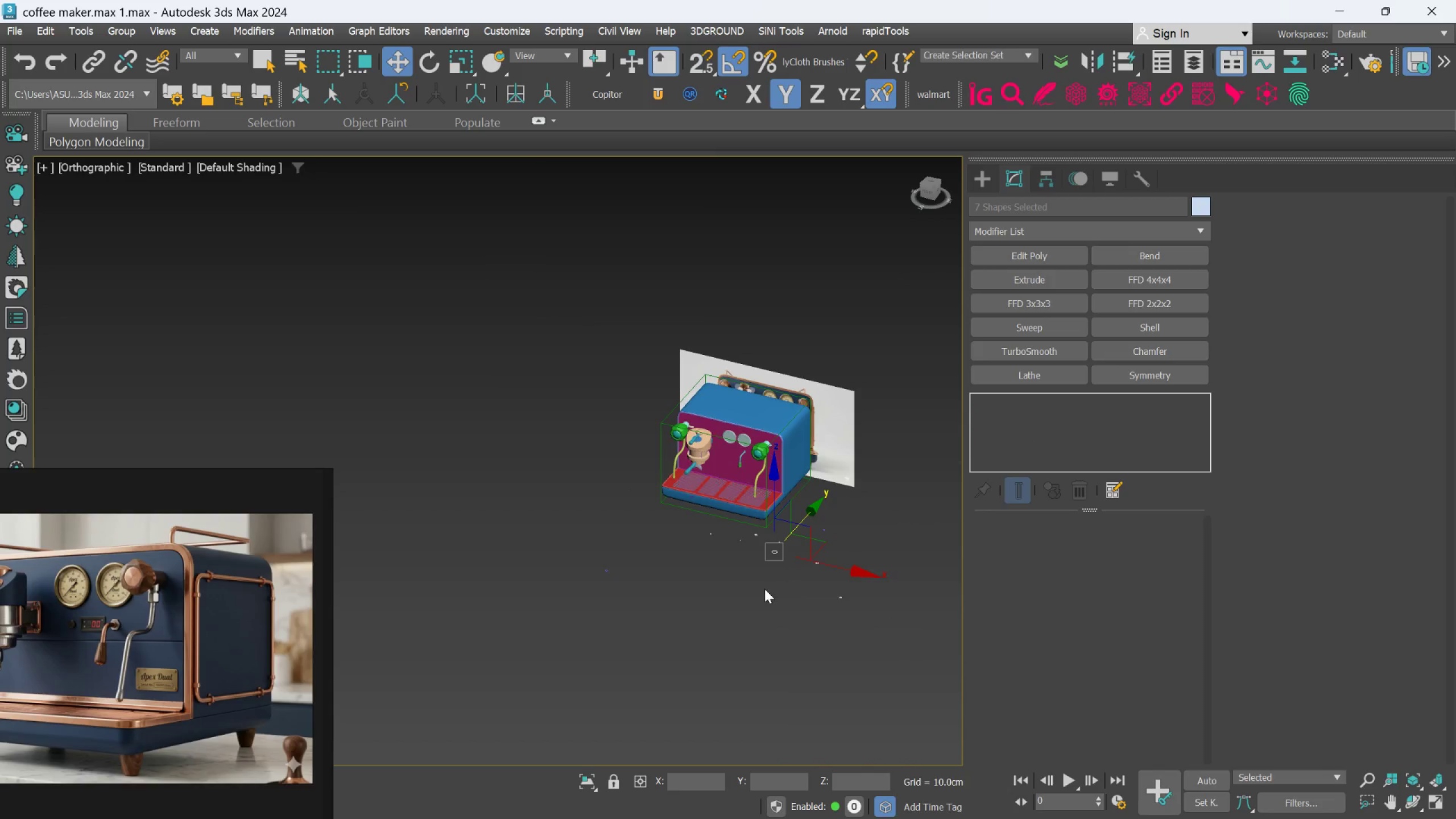 
scroll: coordinate [696, 485], scroll_direction: up, amount: 3.0
 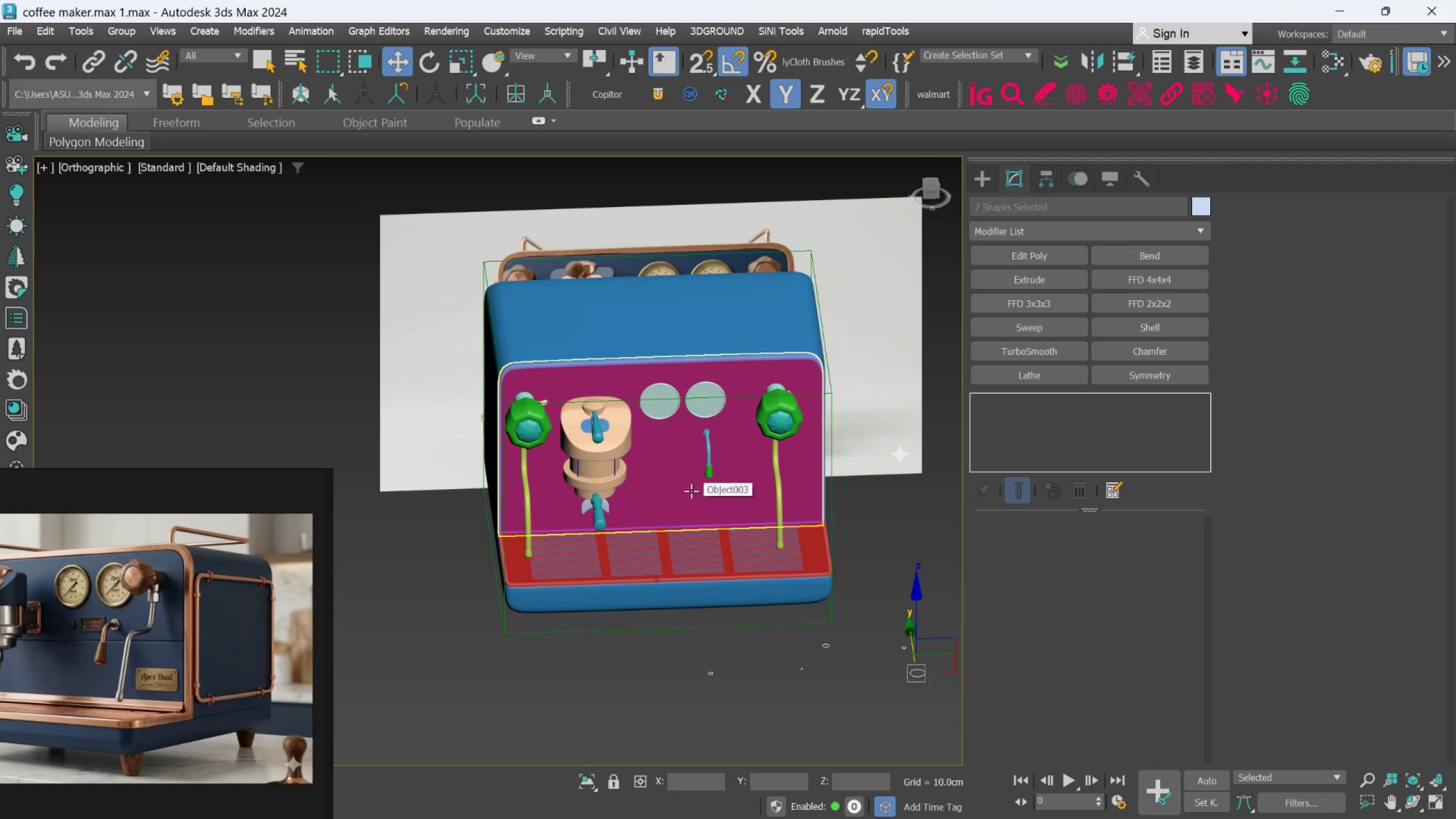 
scroll: coordinate [595, 488], scroll_direction: down, amount: 1.0
 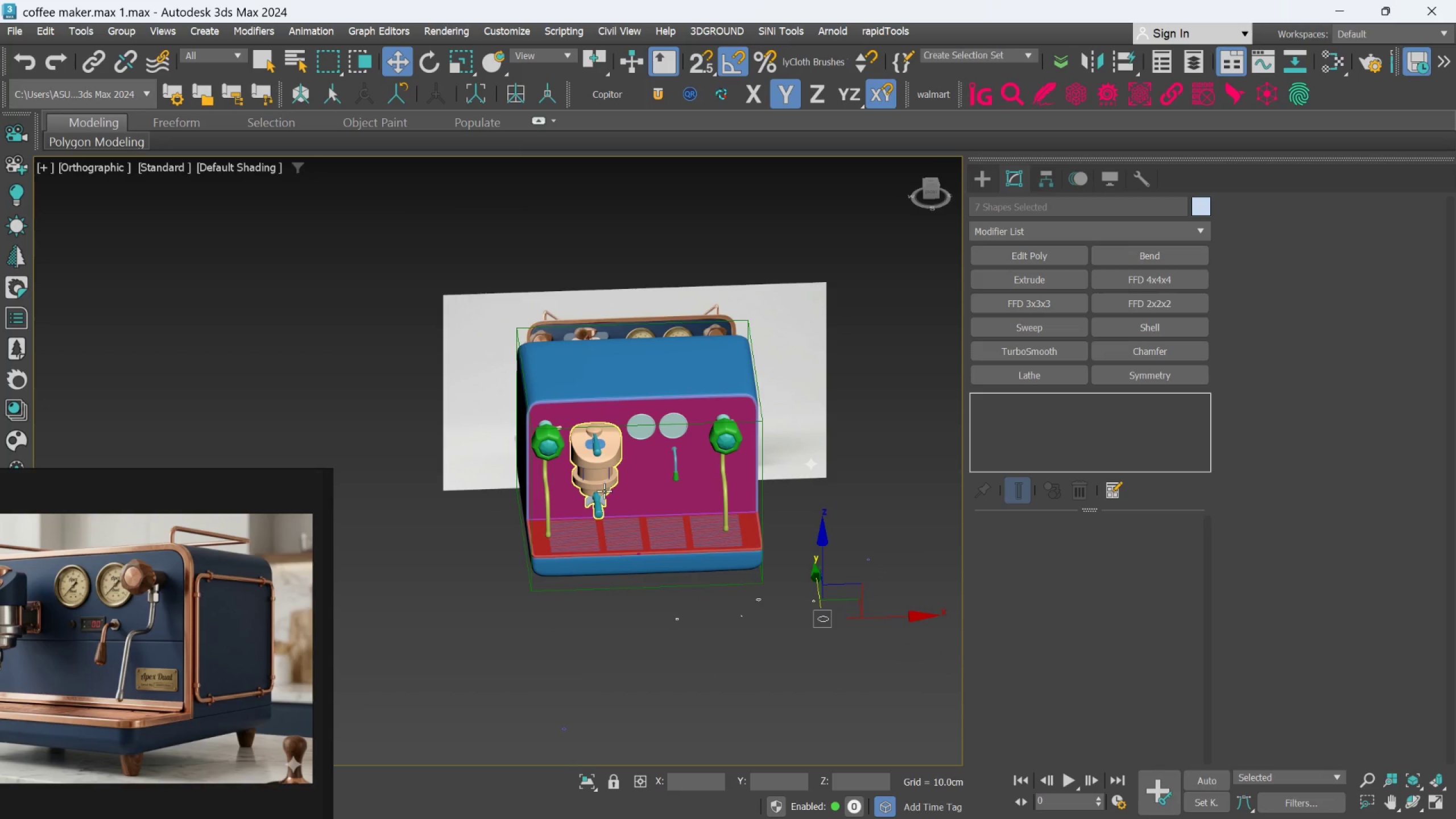 
hold_key(key=AltLeft, duration=0.59)
 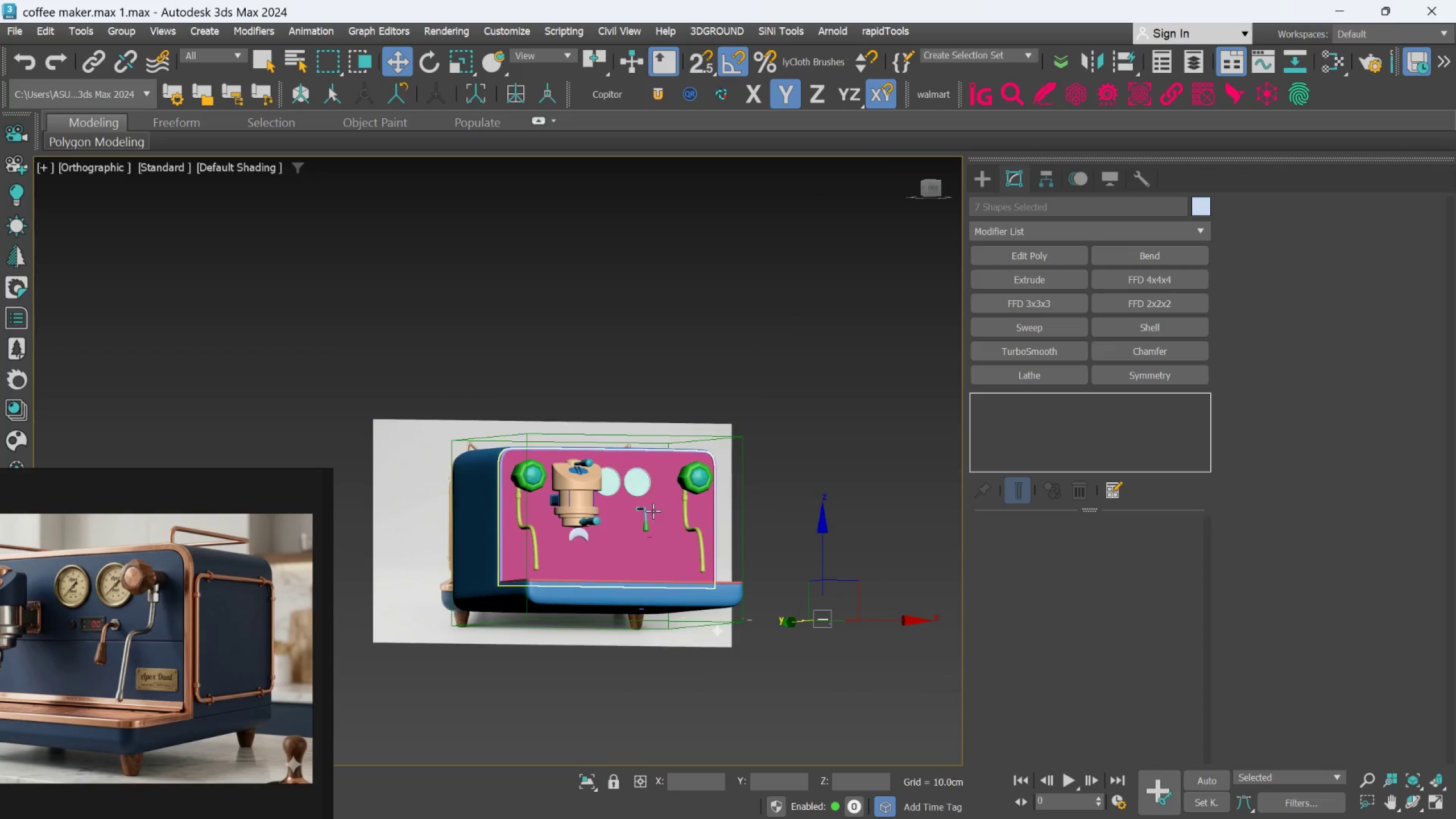 
hold_key(key=AltLeft, duration=0.53)
 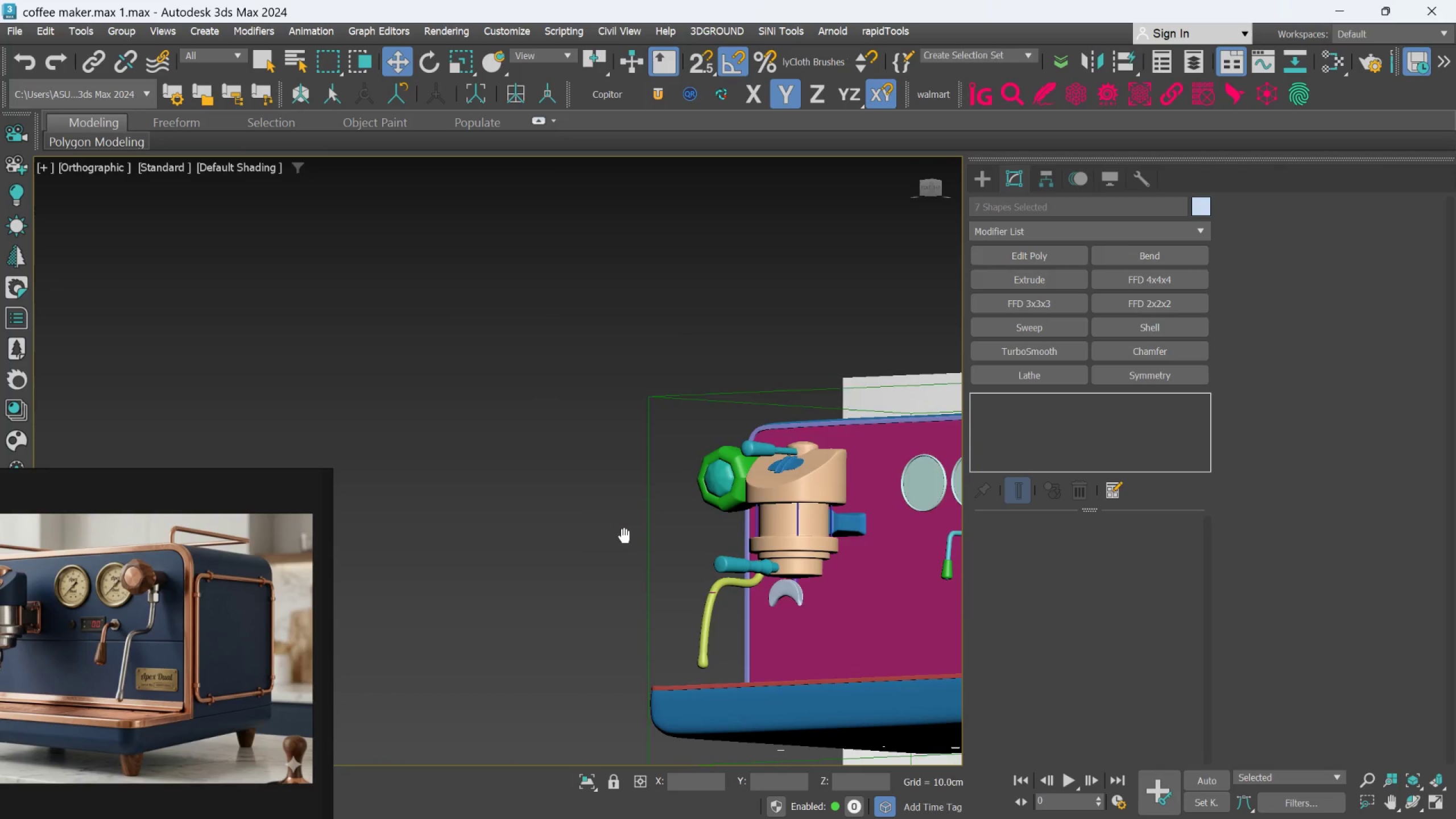 
scroll: coordinate [653, 511], scroll_direction: up, amount: 2.0
 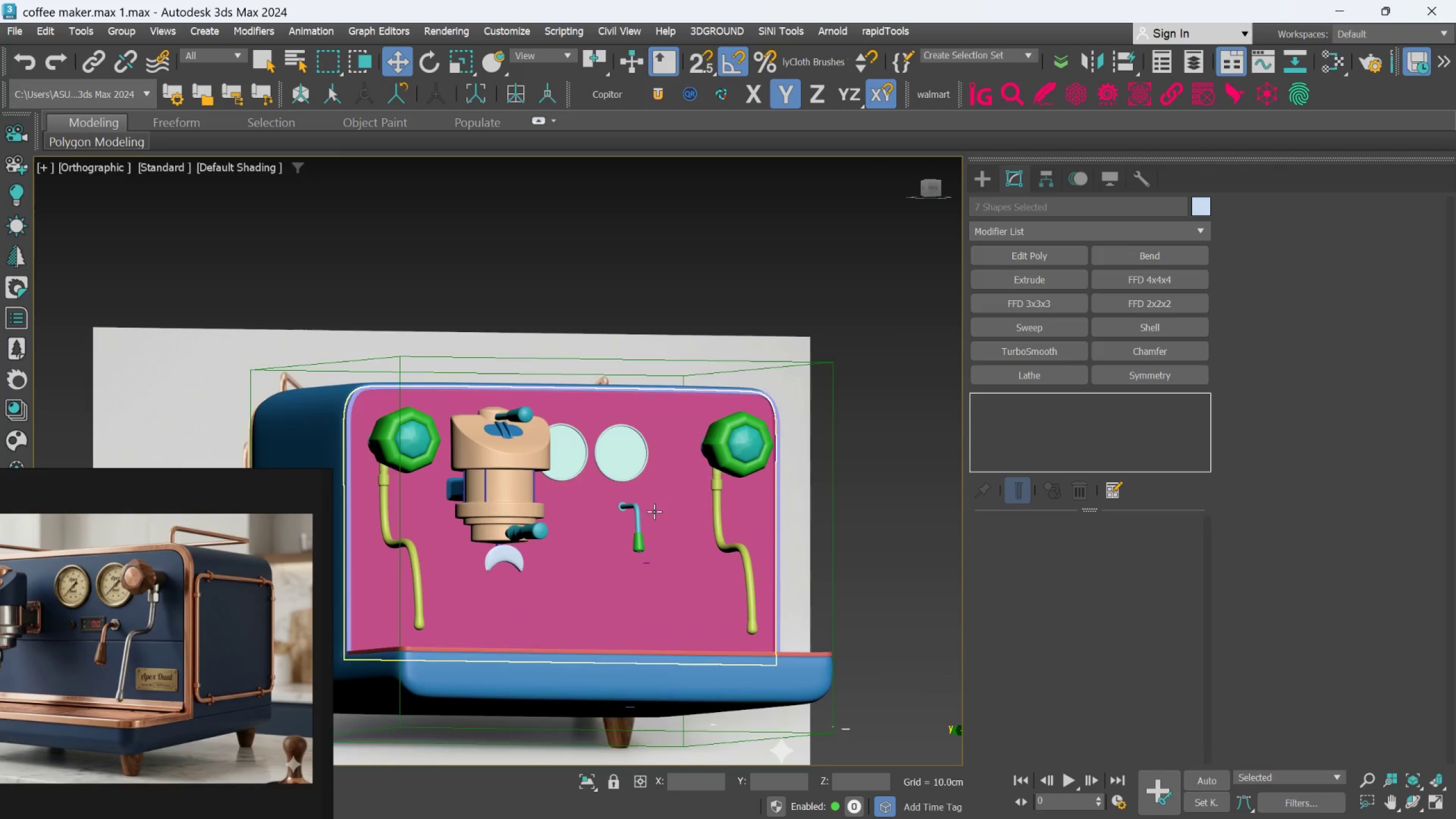 
hold_key(key=AltLeft, duration=1.42)
 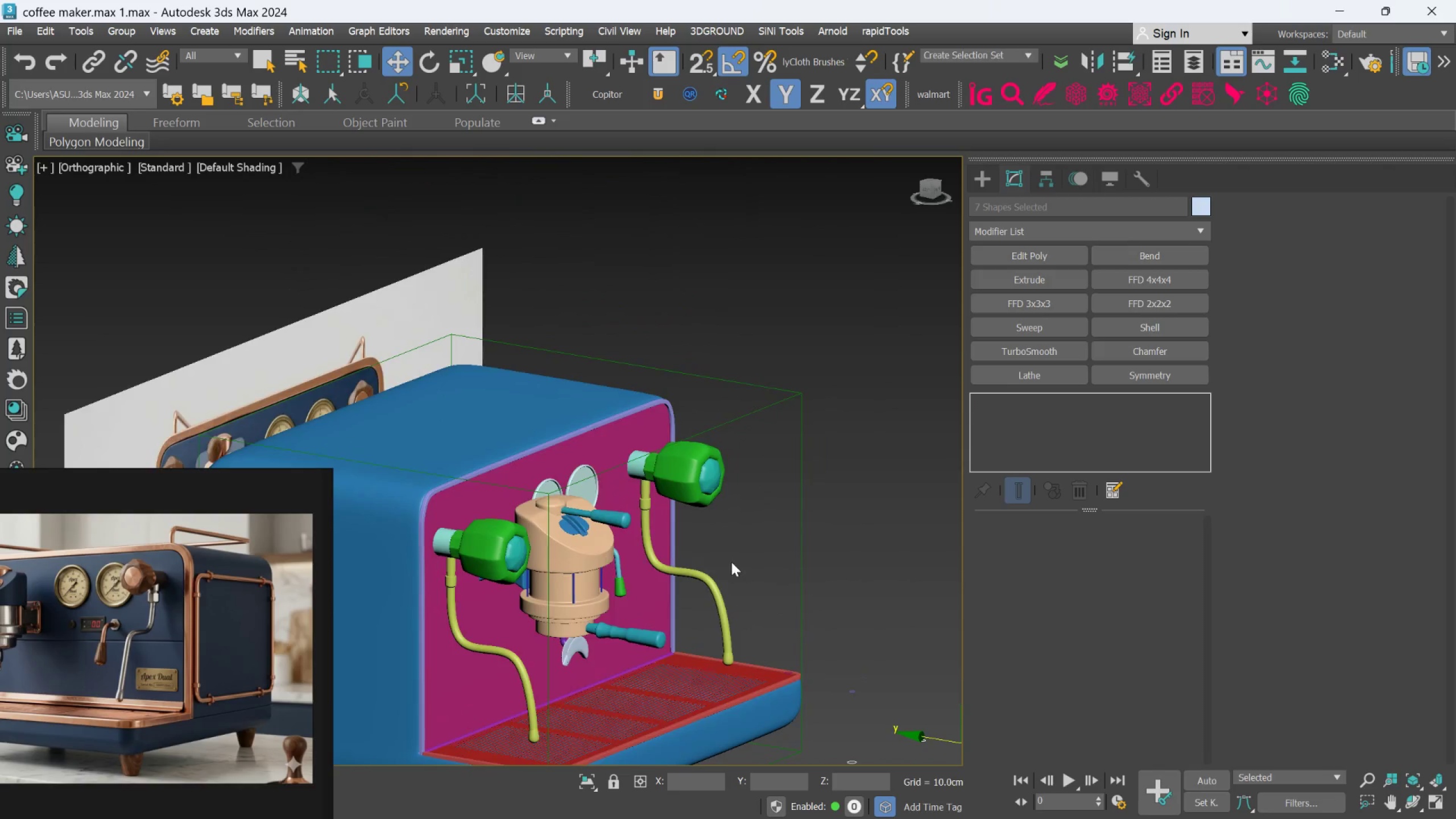 
hold_key(key=AltLeft, duration=1.48)
 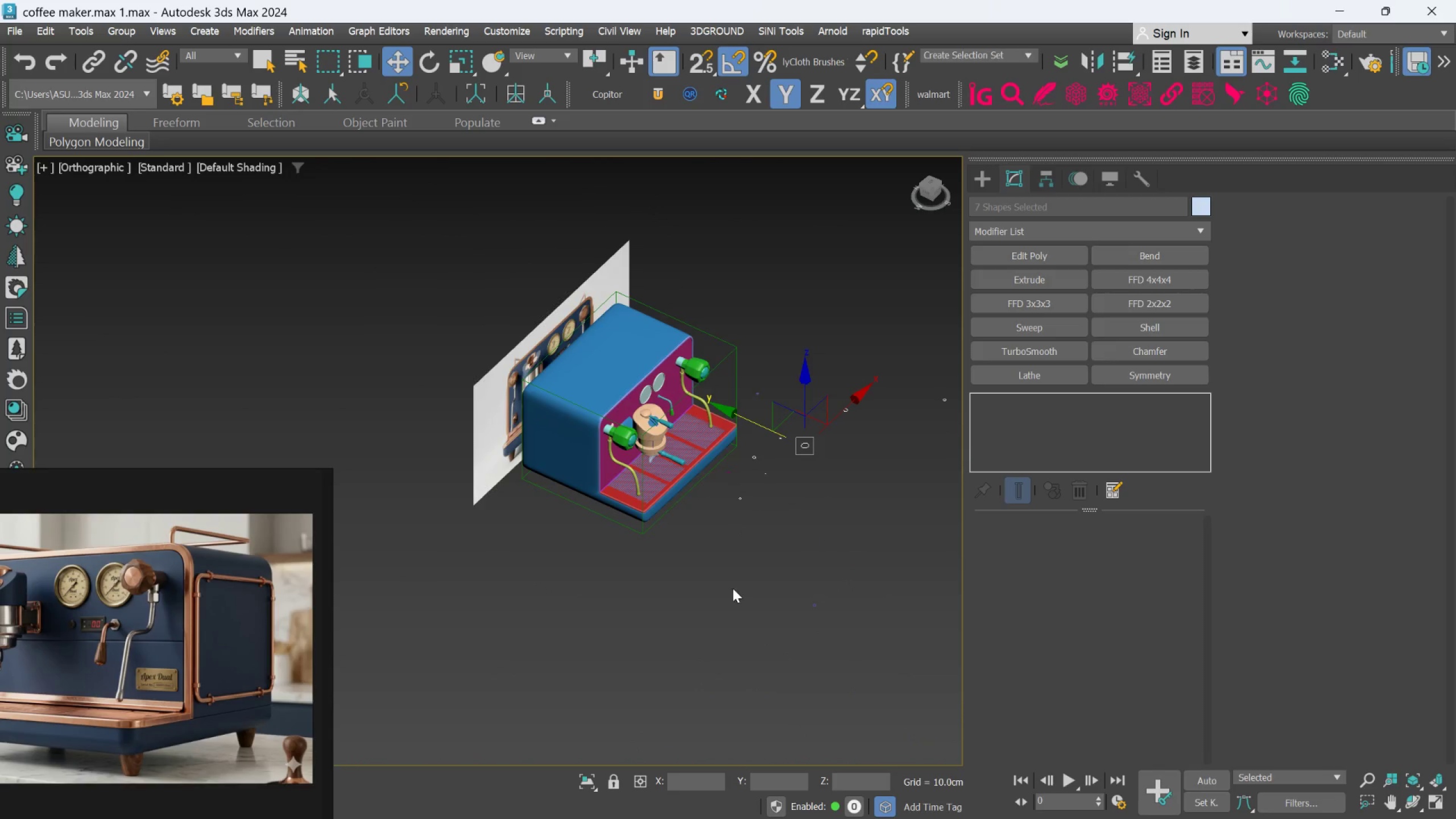 
scroll: coordinate [730, 562], scroll_direction: down, amount: 3.0
 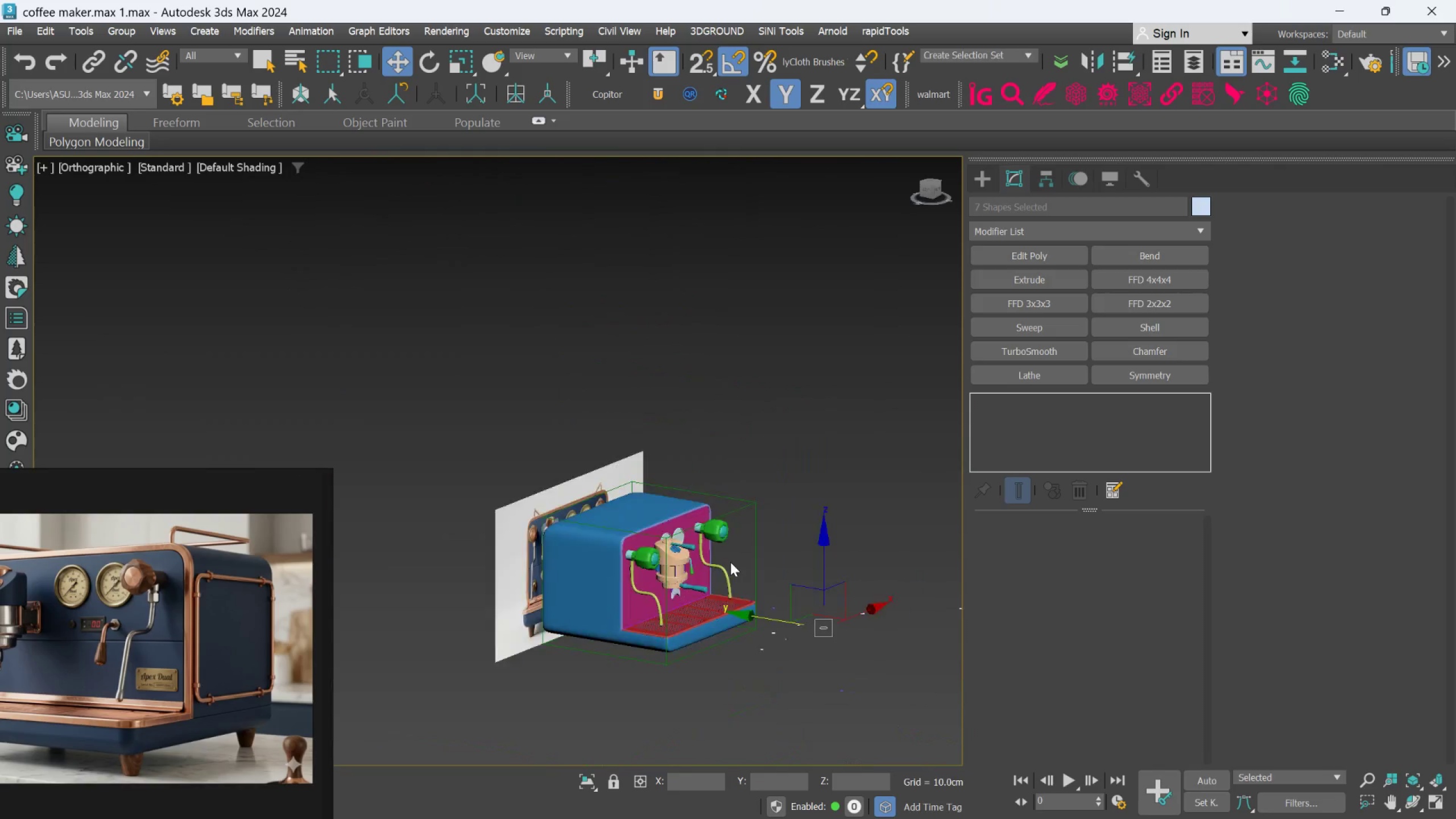 
scroll: coordinate [834, 620], scroll_direction: up, amount: 4.0
 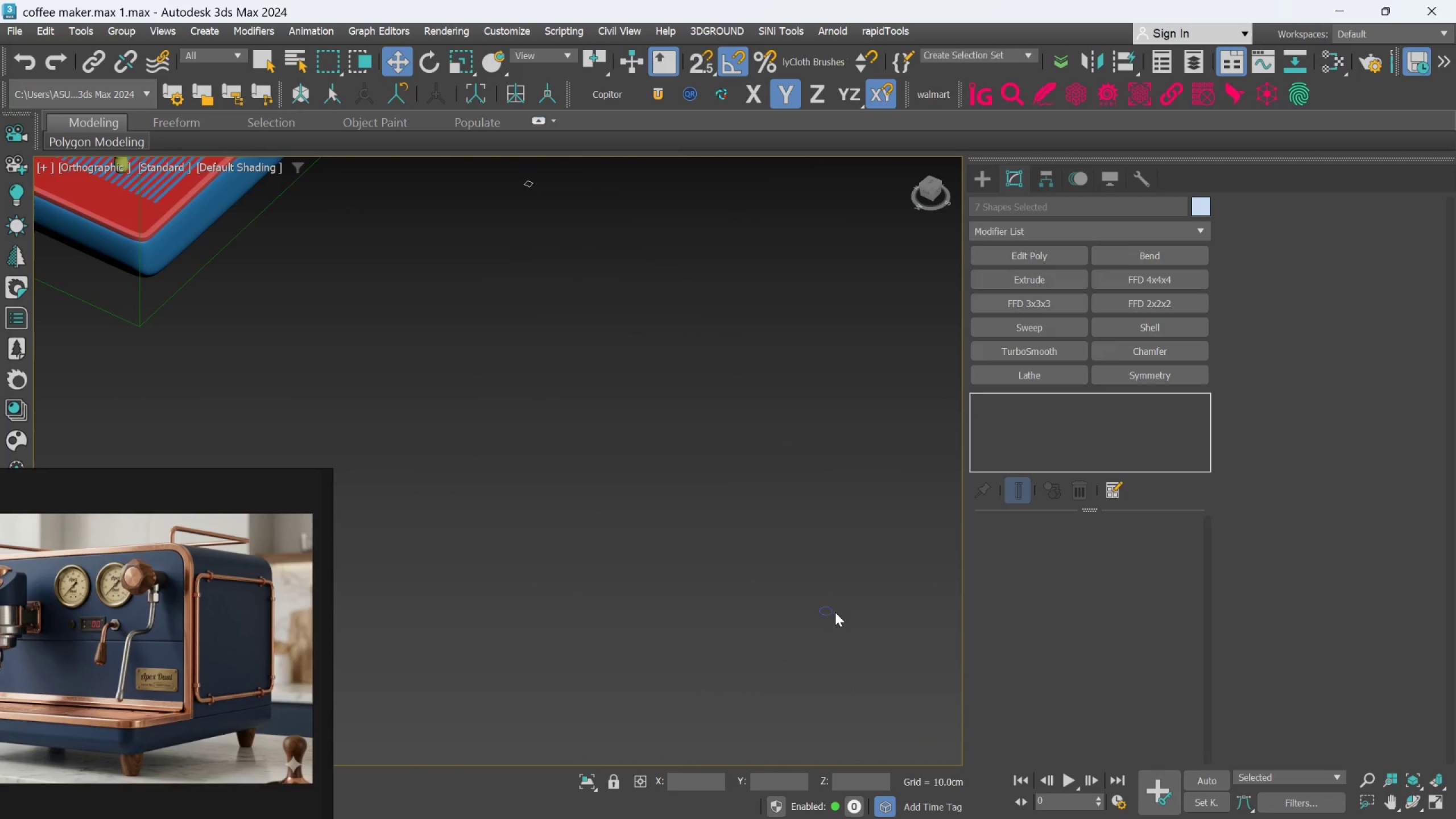 
left_click([832, 611])
 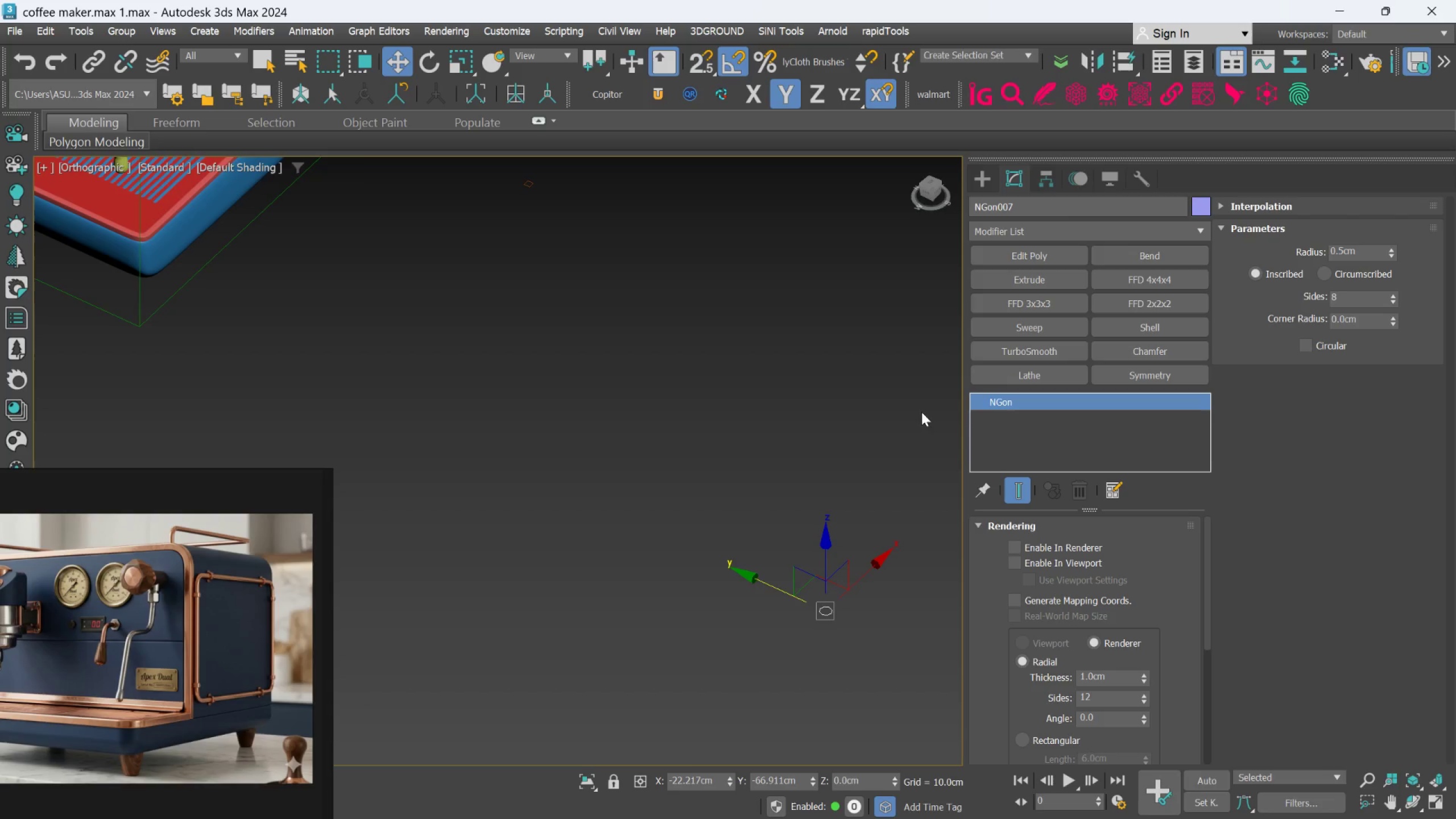 
scroll: coordinate [841, 461], scroll_direction: down, amount: 2.0
 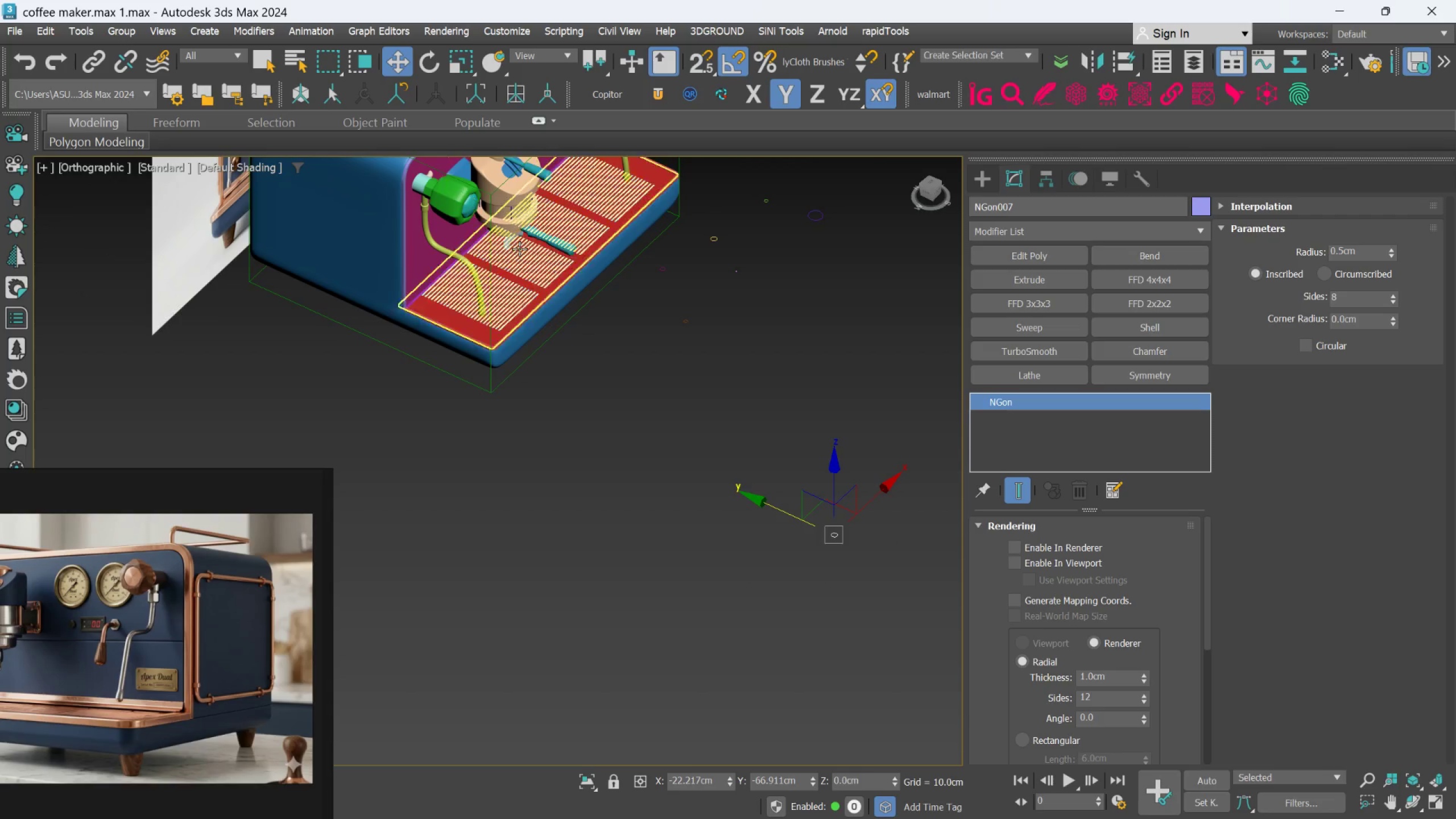 
hold_key(key=AltLeft, duration=0.44)
 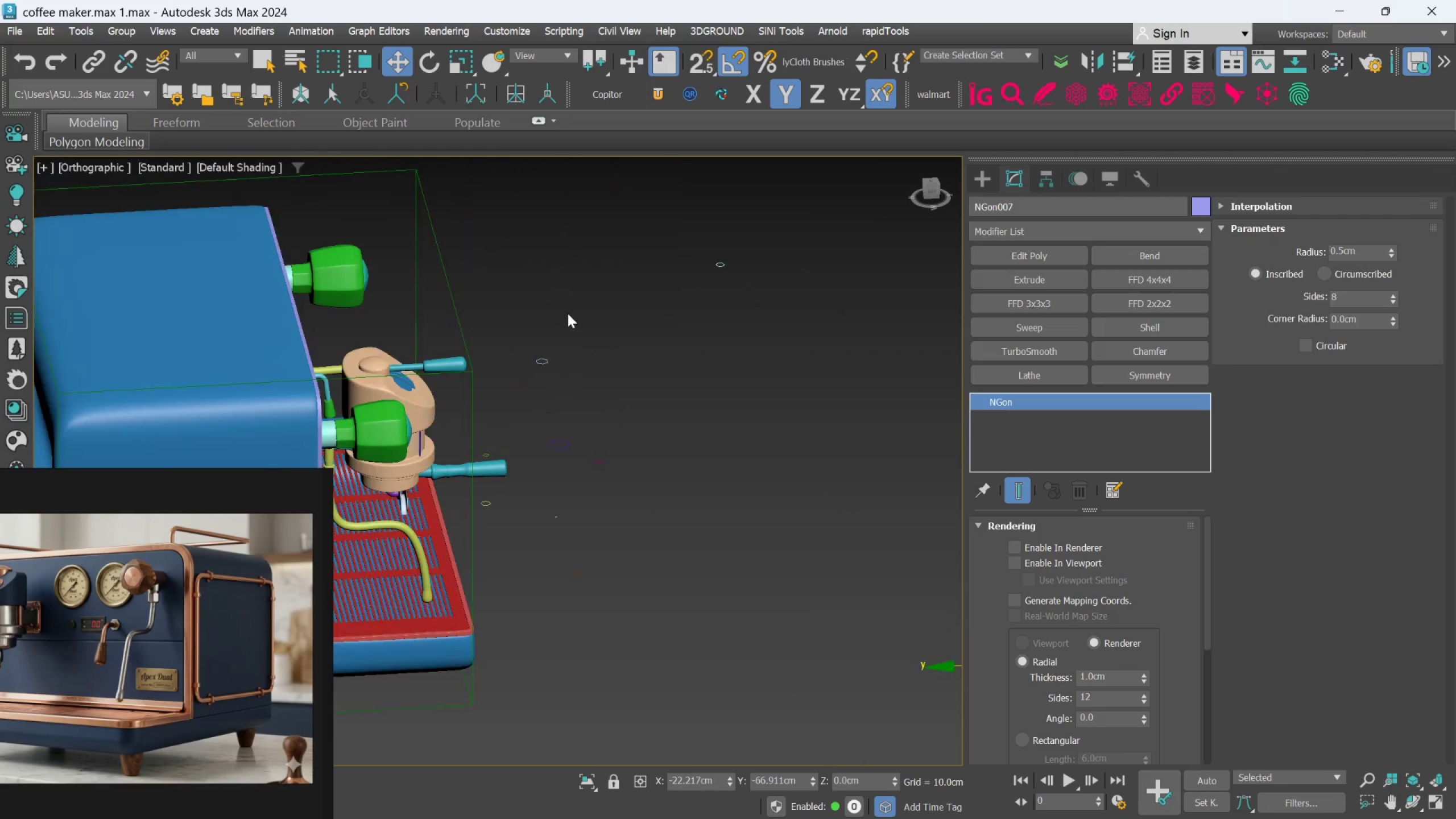 
scroll: coordinate [464, 272], scroll_direction: up, amount: 1.0
 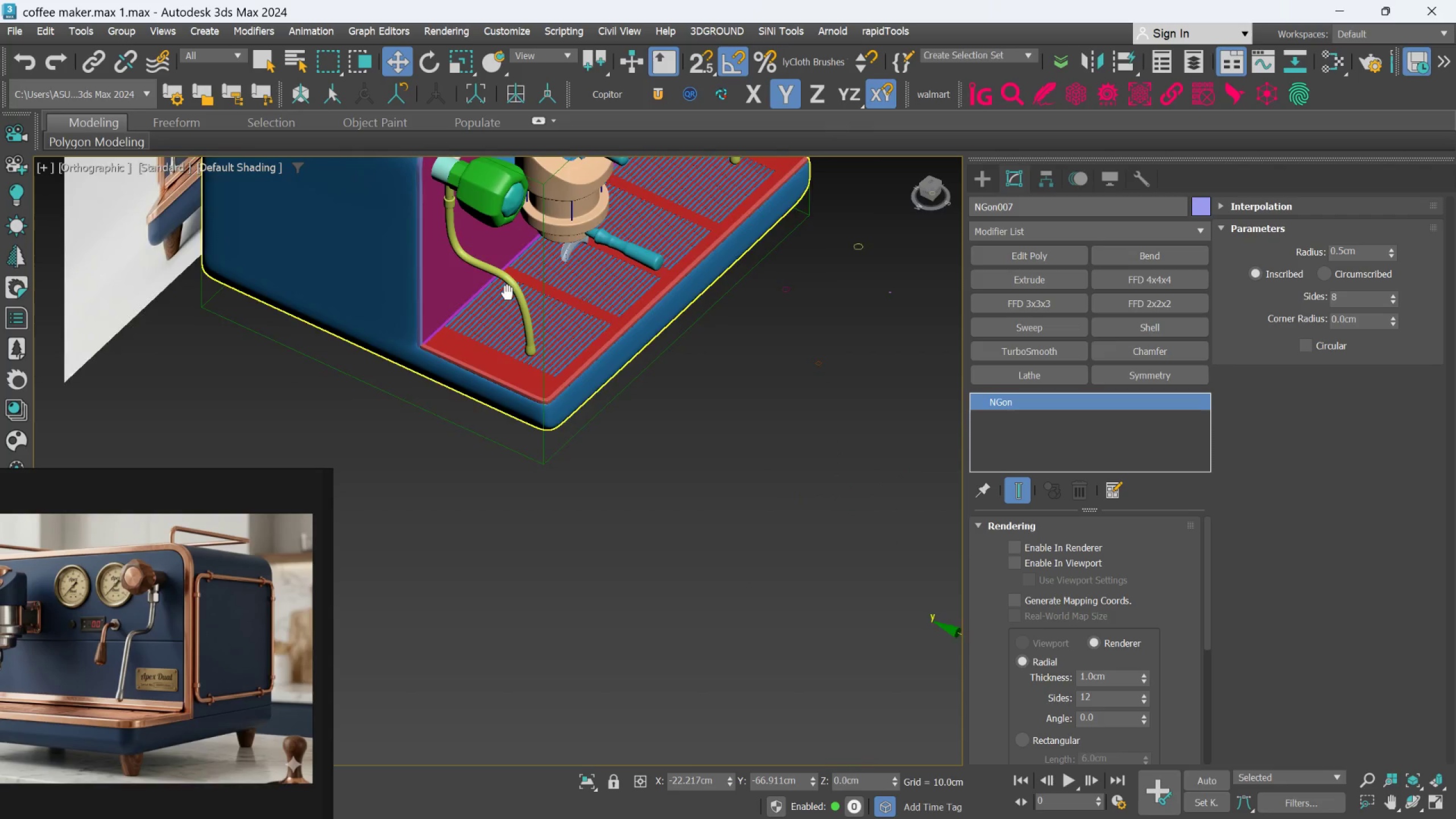 
hold_key(key=AltLeft, duration=0.62)
 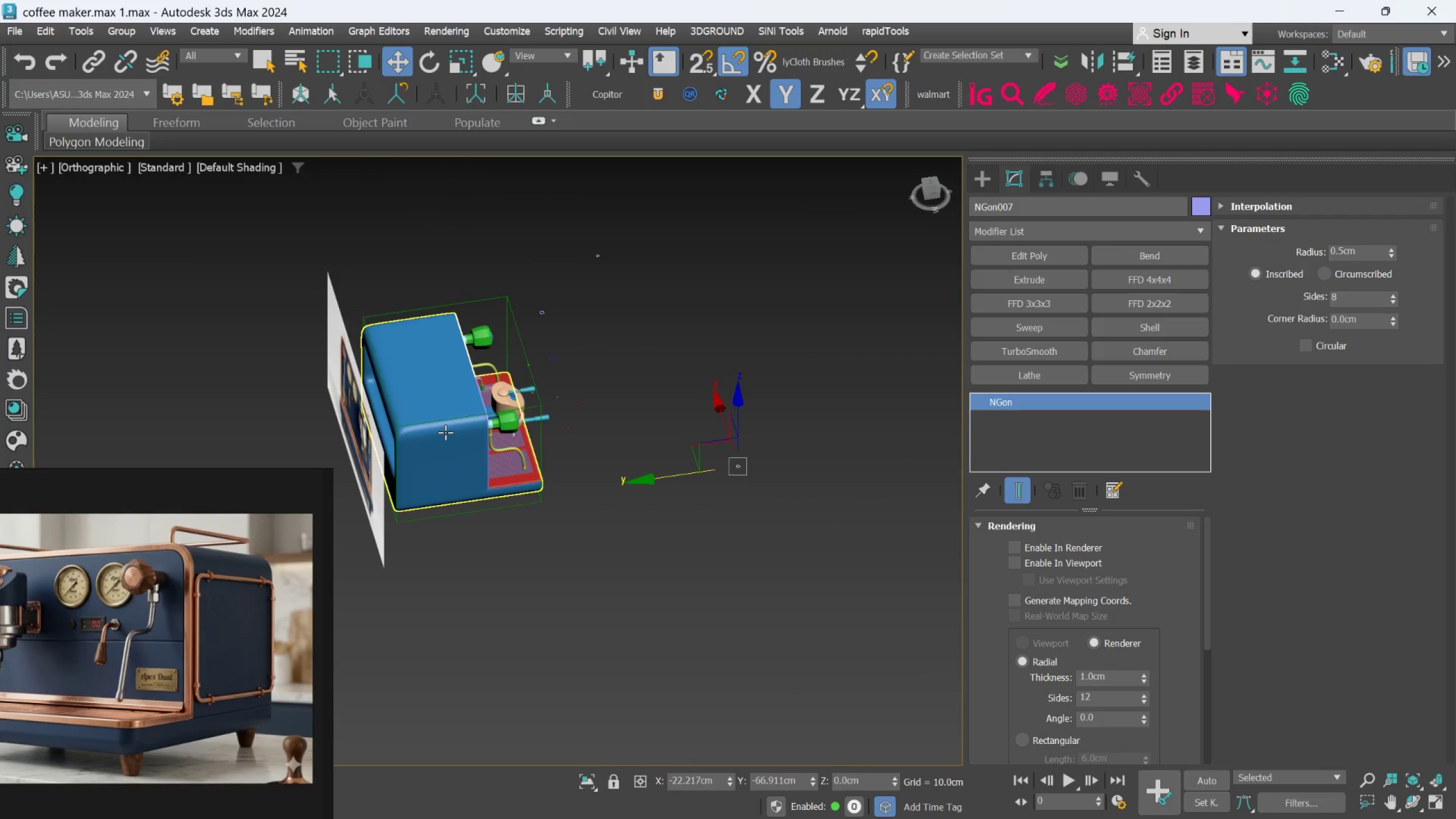 
scroll: coordinate [578, 371], scroll_direction: down, amount: 3.0
 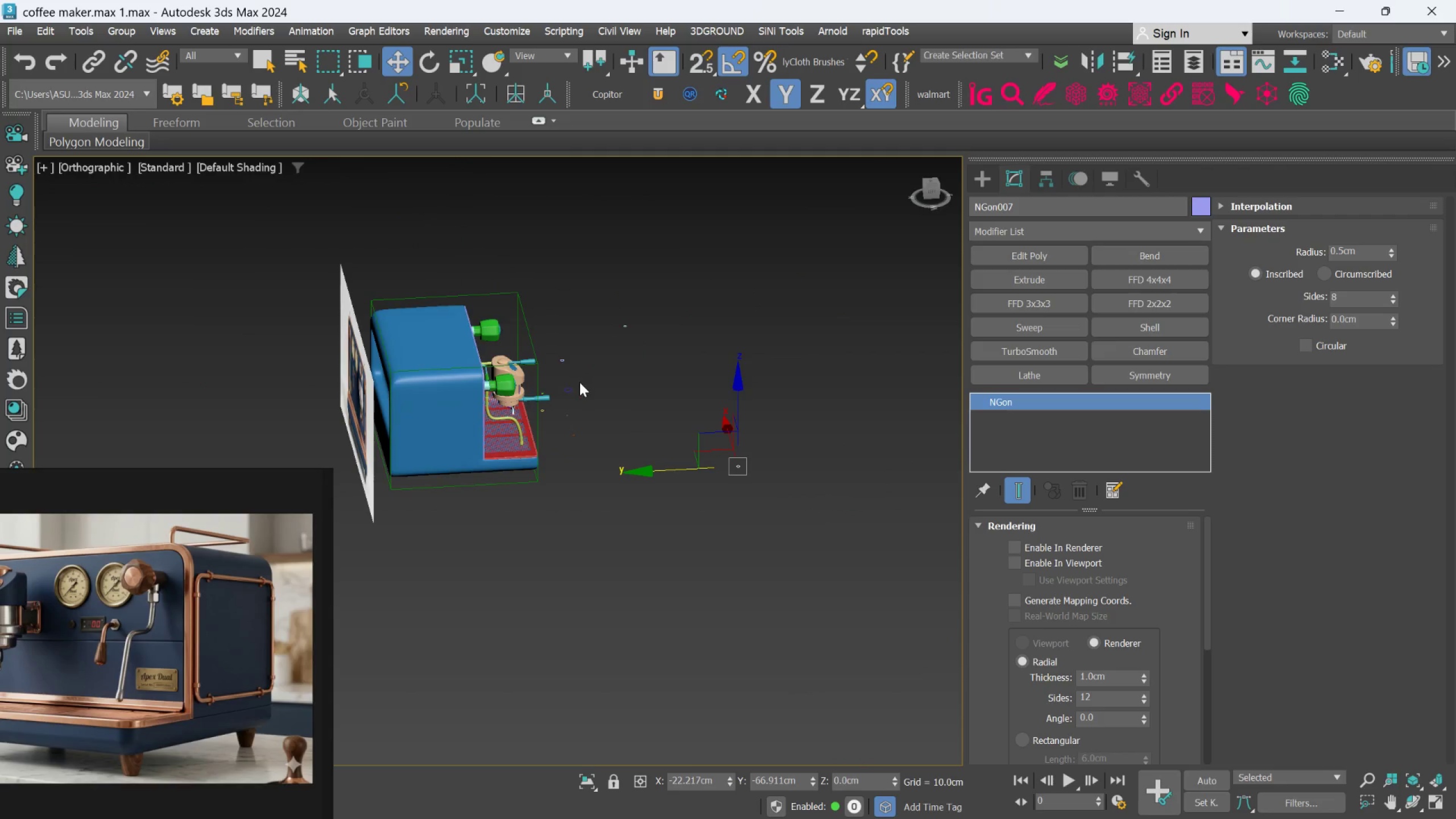 
hold_key(key=AltLeft, duration=0.53)
 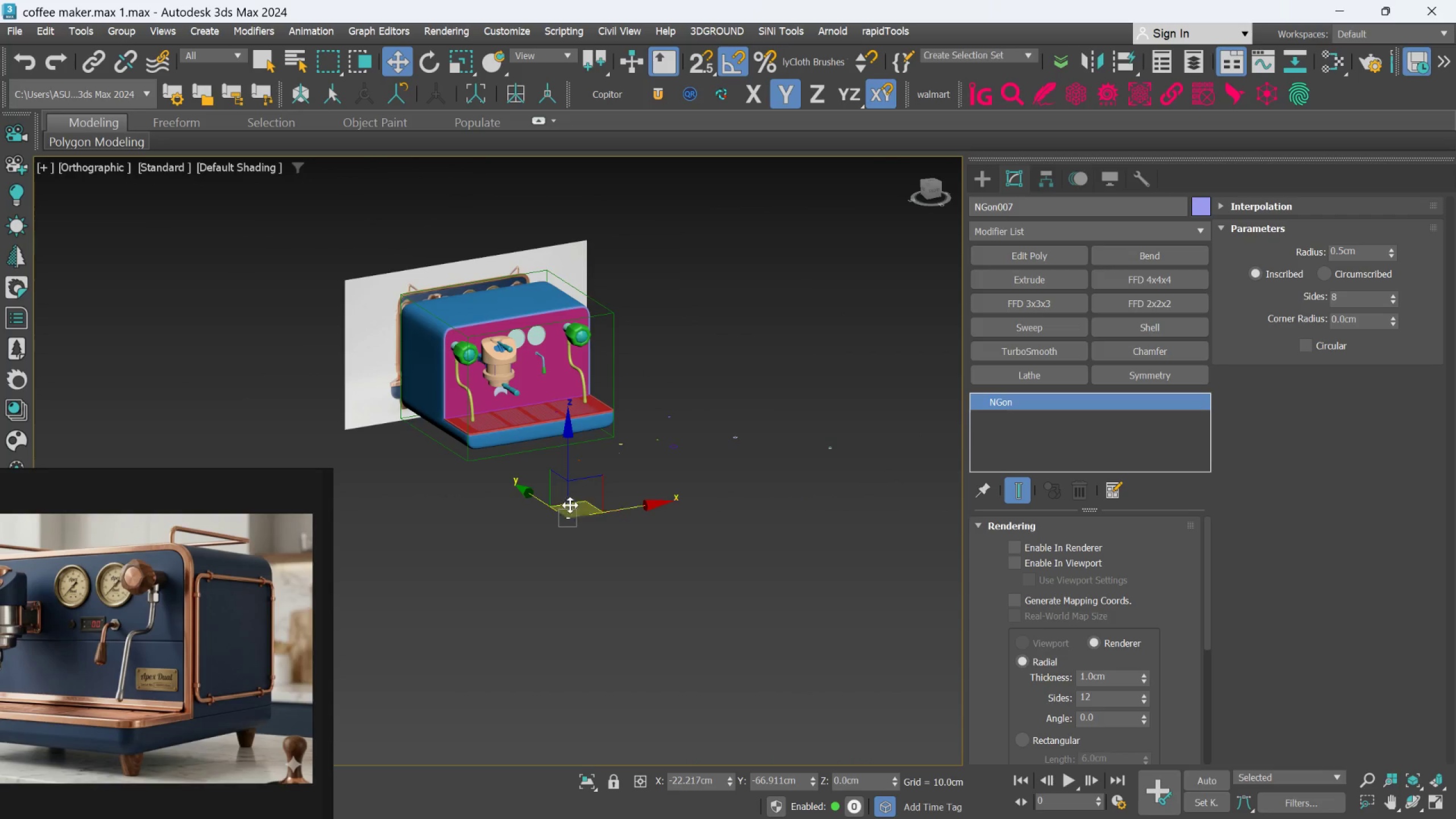 
scroll: coordinate [474, 366], scroll_direction: up, amount: 3.0
 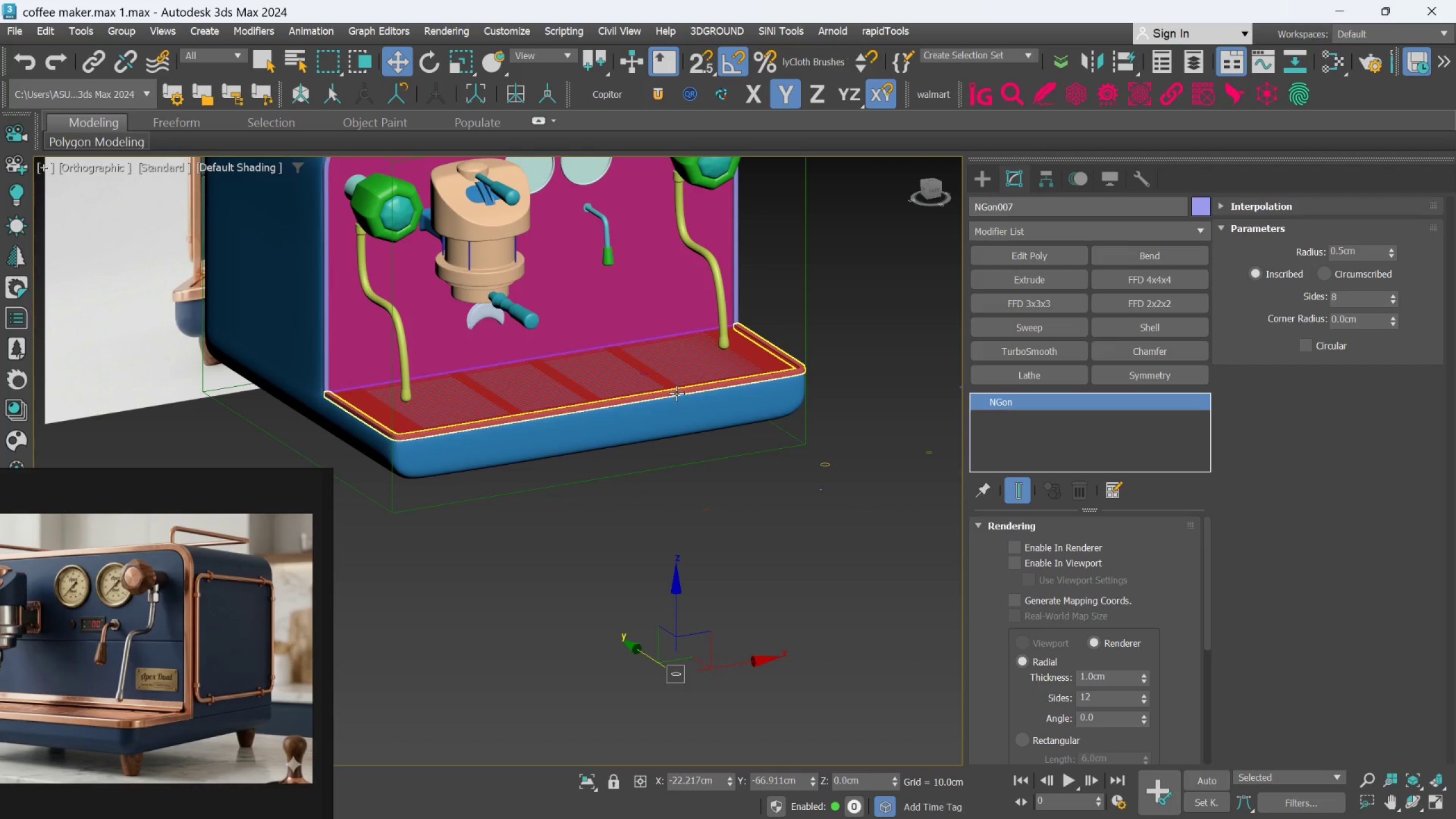 
left_click([615, 274])
 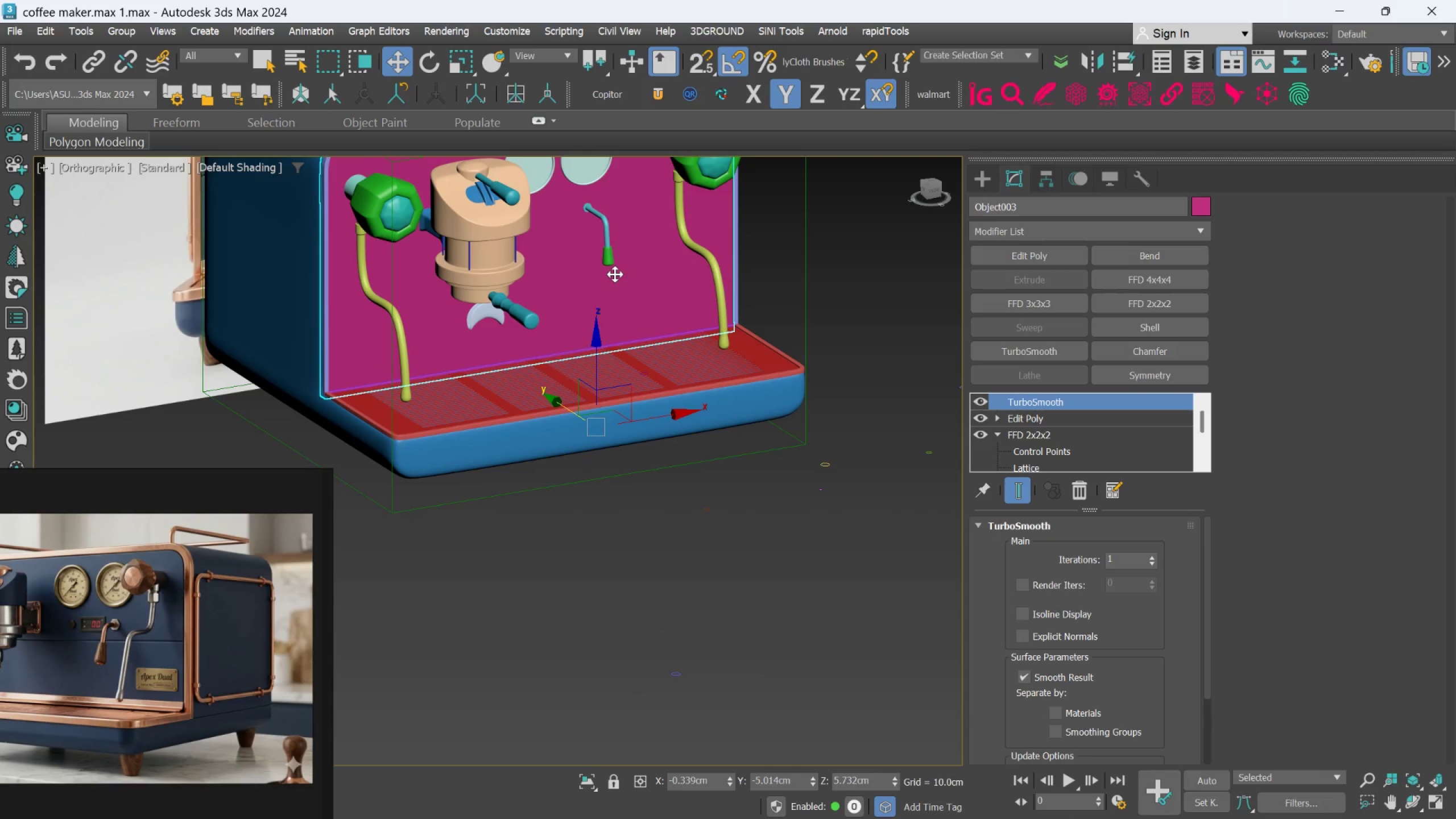 
right_click([615, 274])
 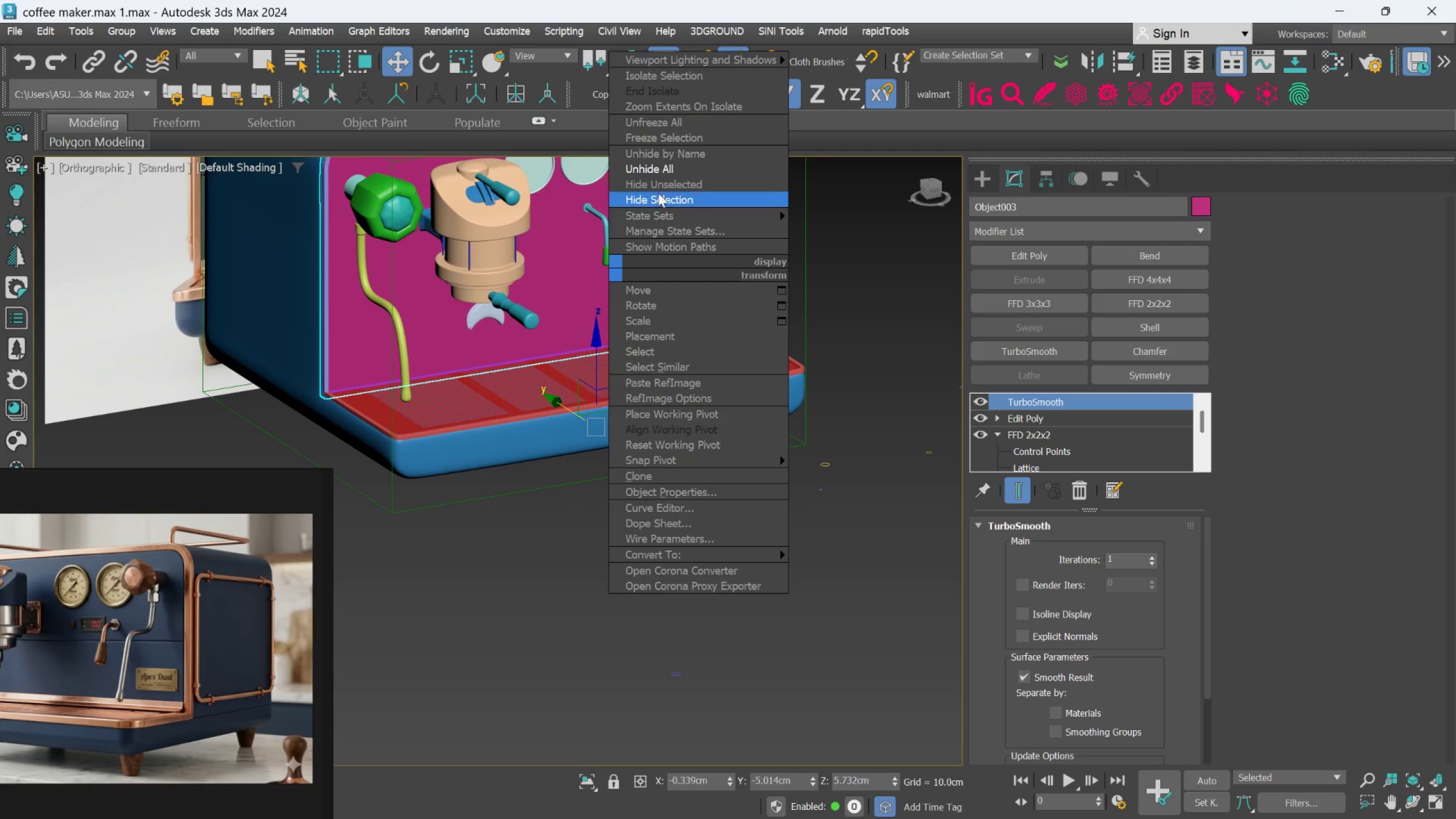 
left_click([657, 197])
 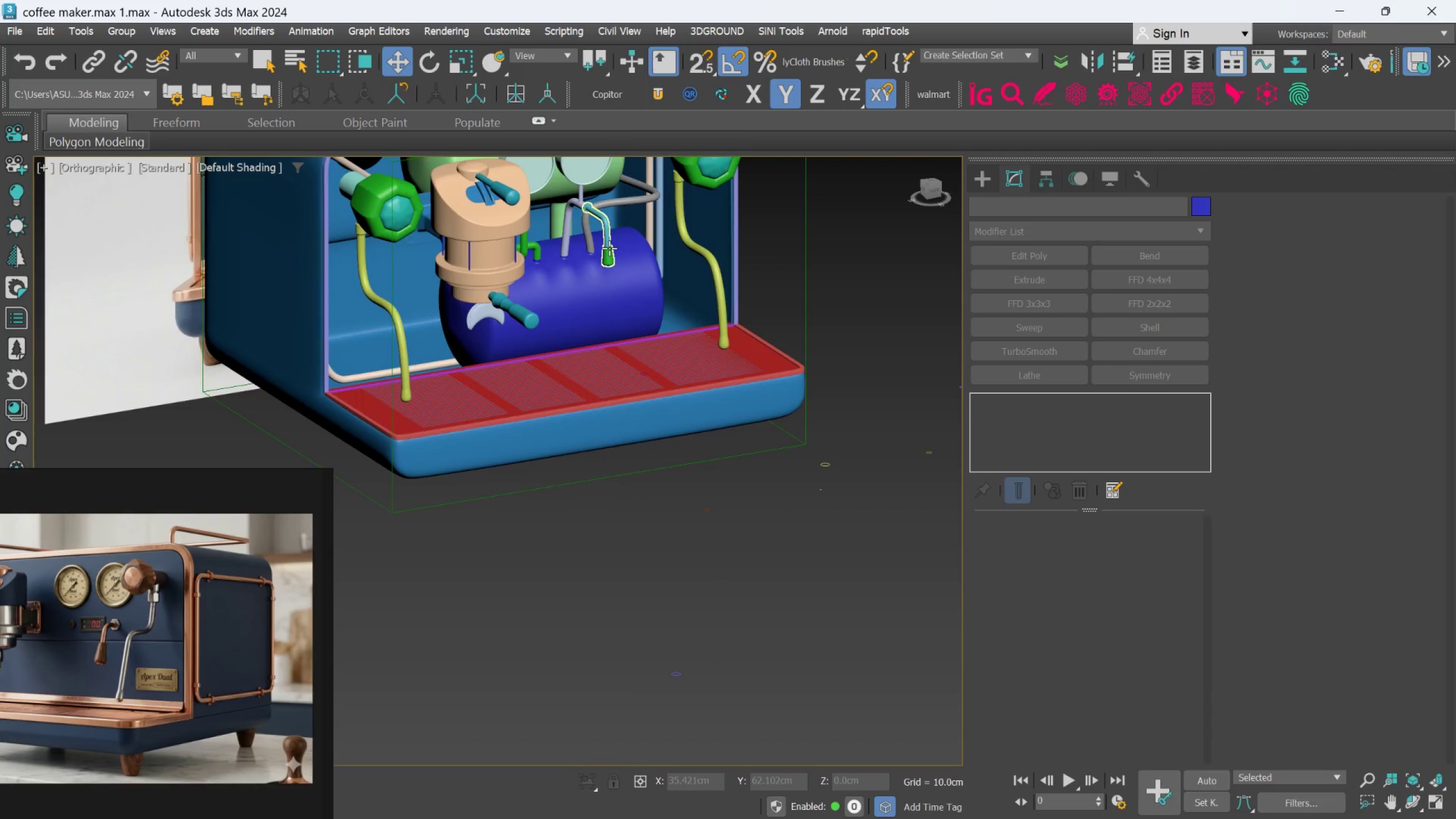 
scroll: coordinate [609, 249], scroll_direction: up, amount: 3.0
 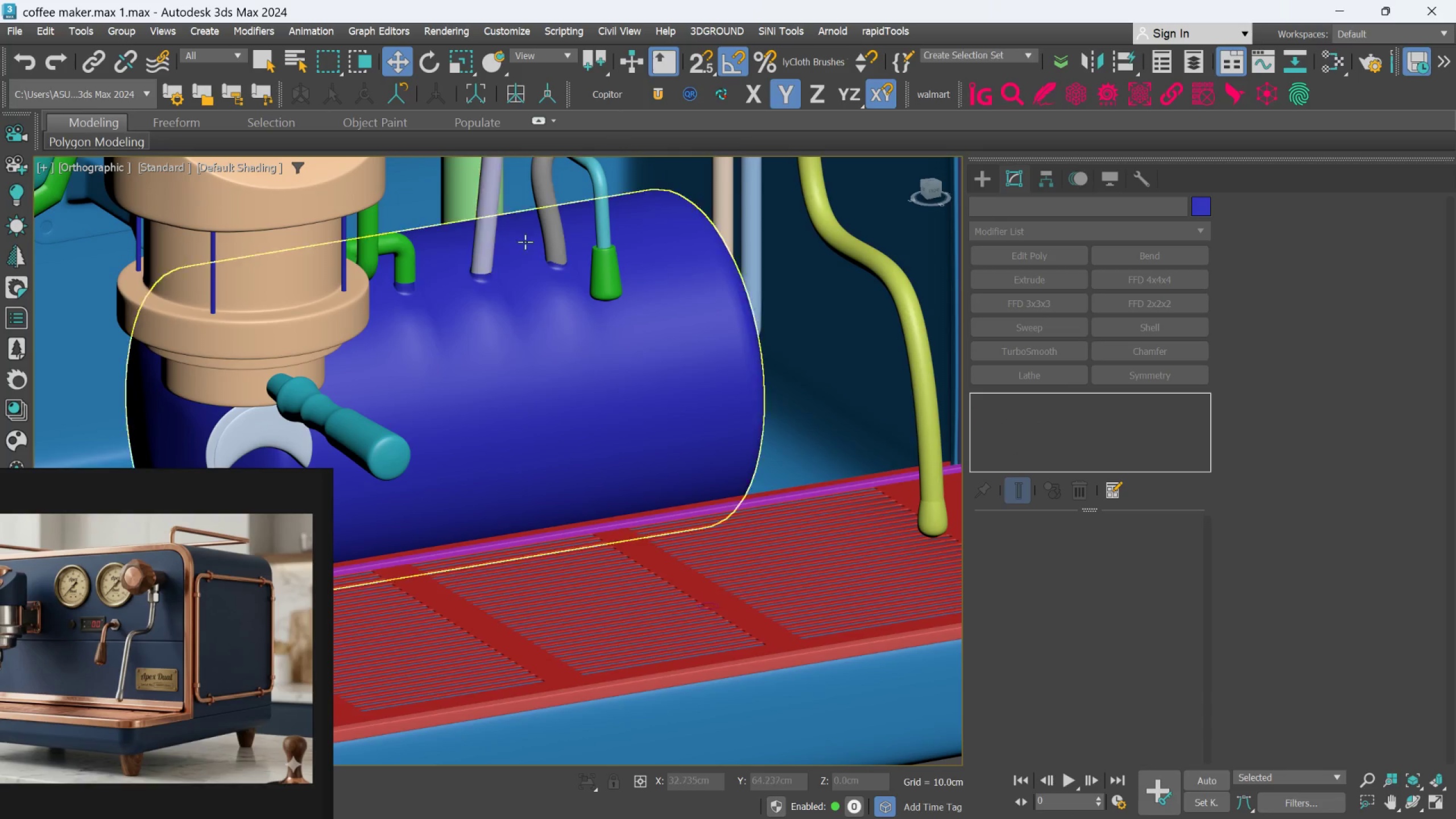 
hold_key(key=AltLeft, duration=0.45)
 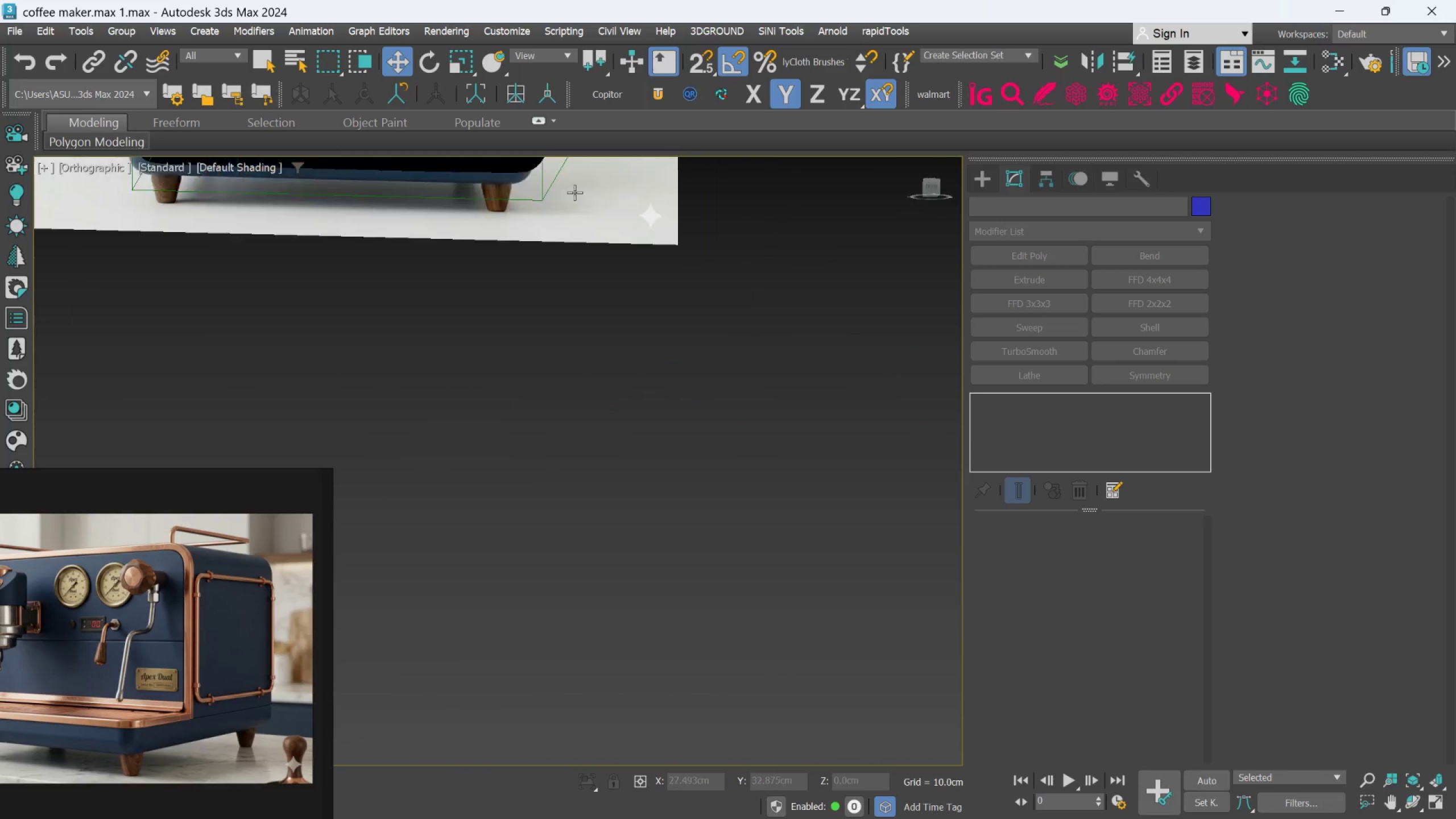 
scroll: coordinate [594, 218], scroll_direction: down, amount: 3.0
 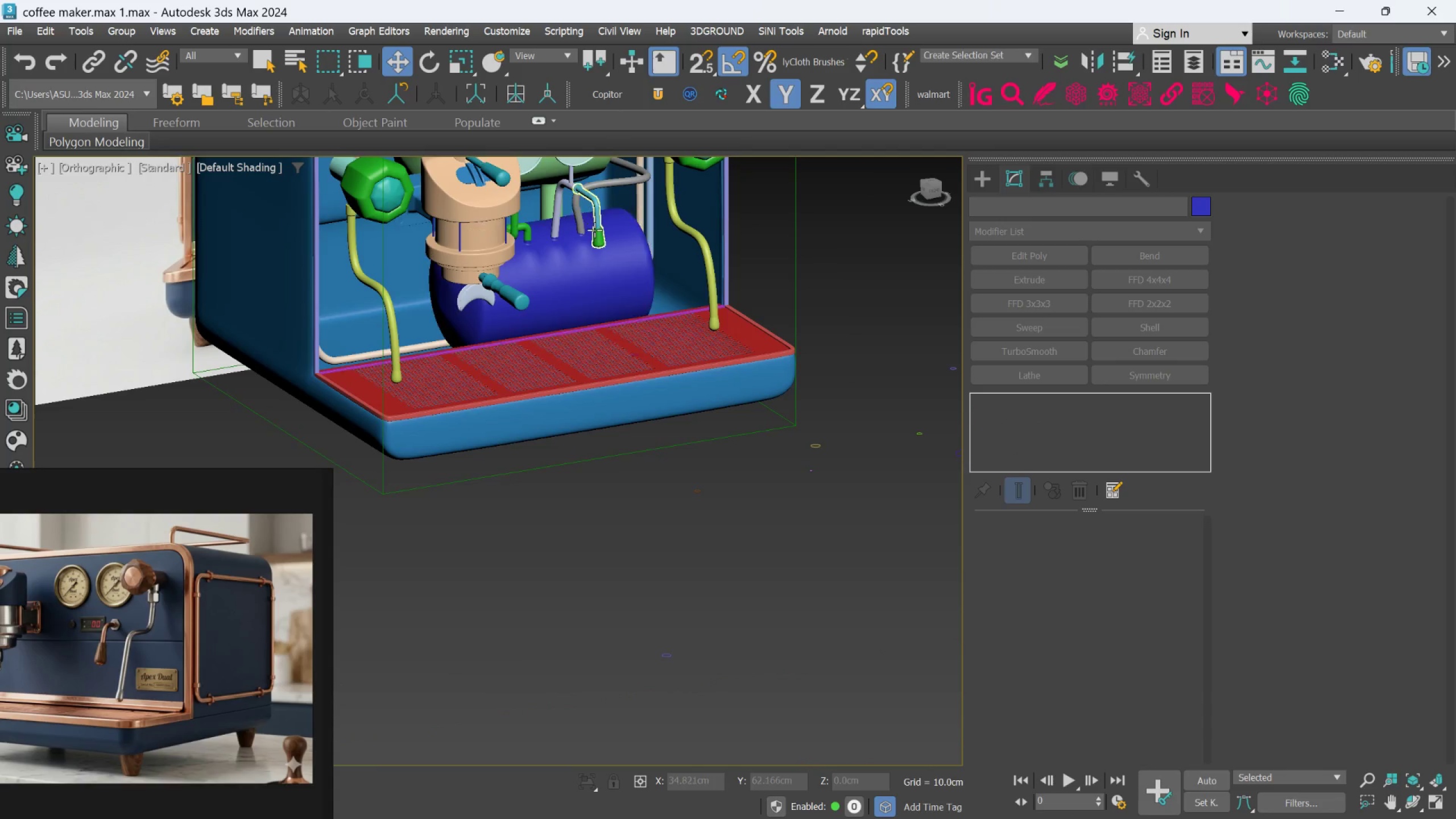 
hold_key(key=AltLeft, duration=0.48)
 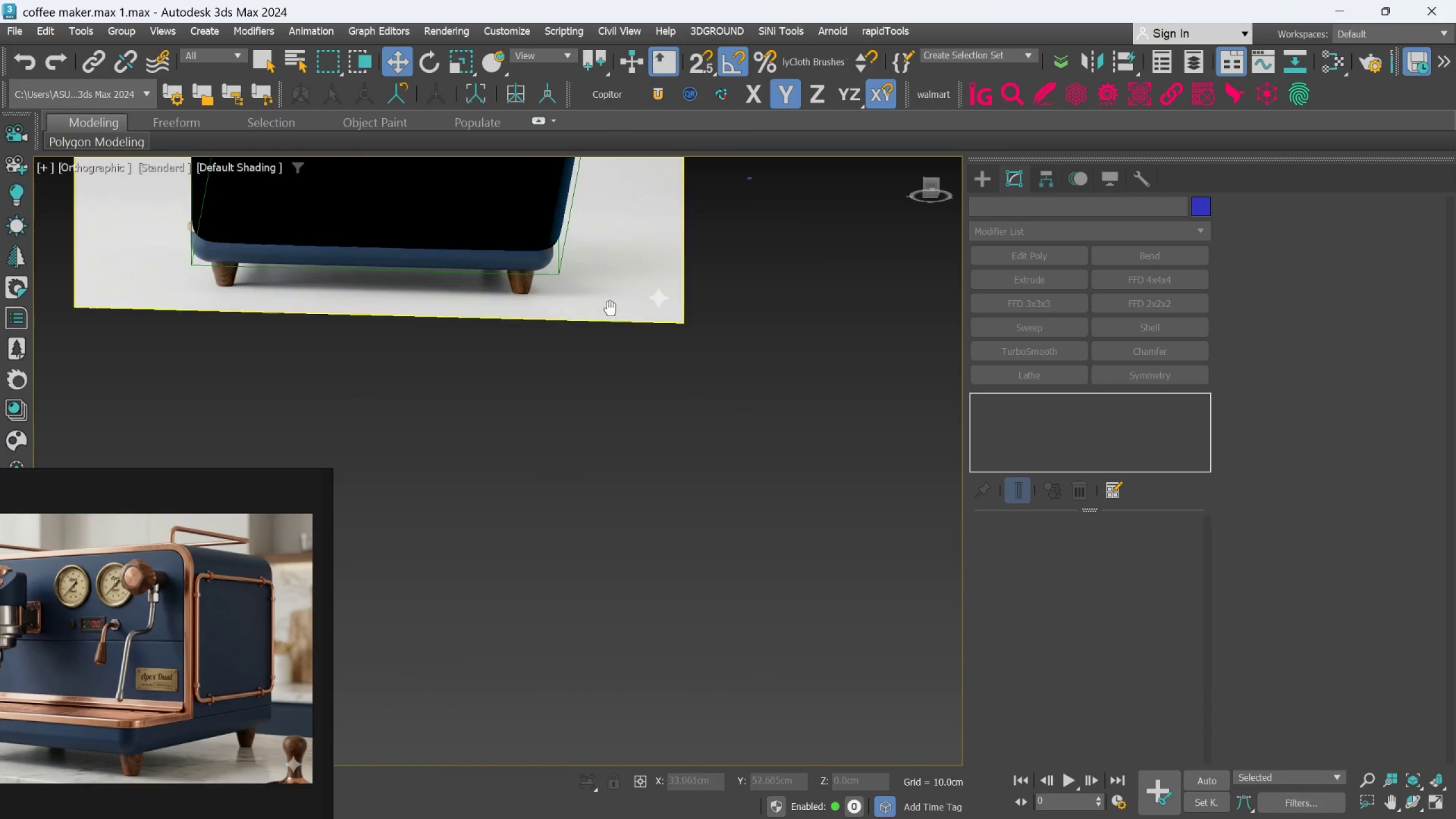 
scroll: coordinate [574, 188], scroll_direction: down, amount: 2.0
 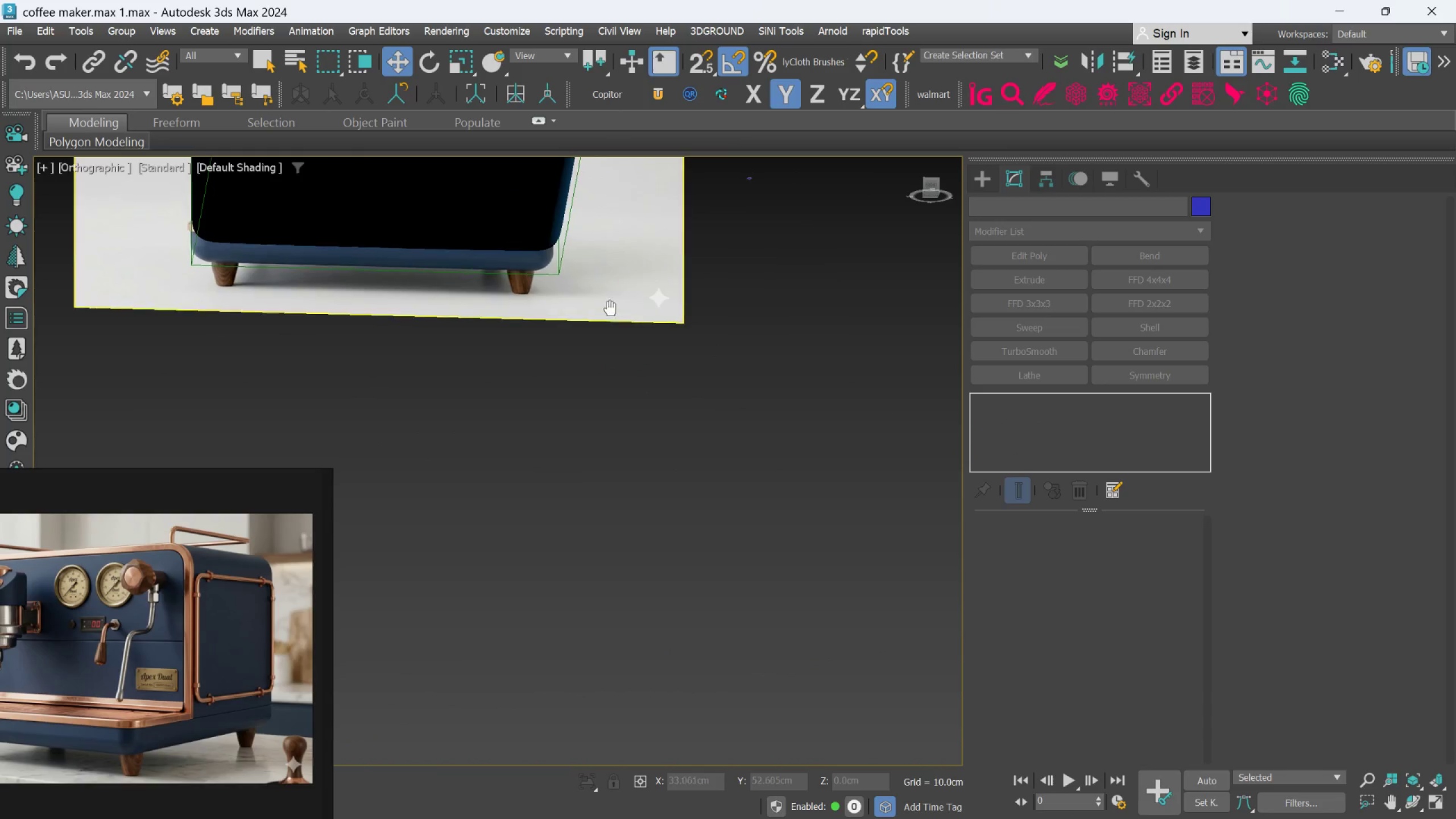 
hold_key(key=AltLeft, duration=1.7)
 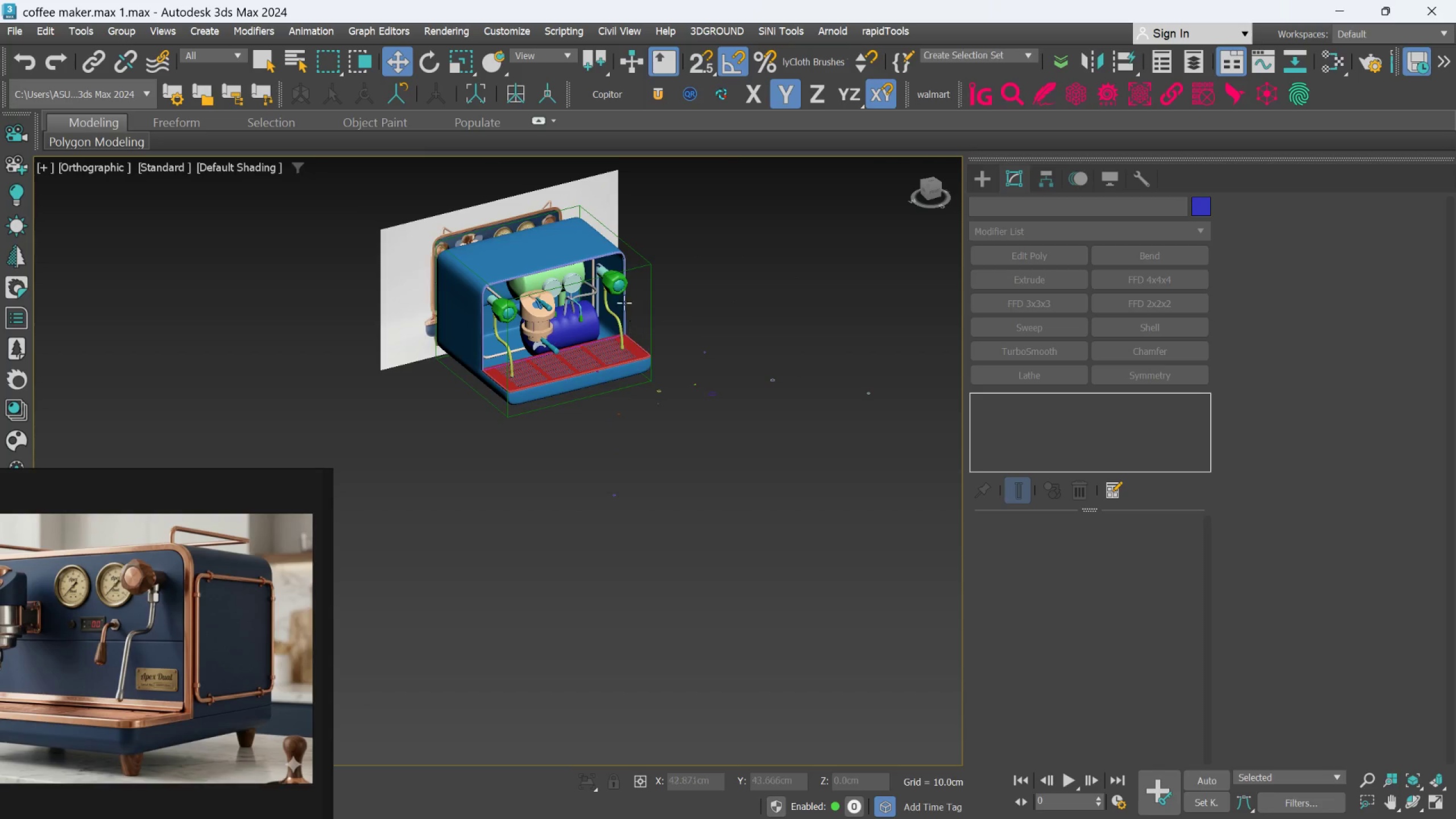 
scroll: coordinate [667, 323], scroll_direction: down, amount: 5.0
 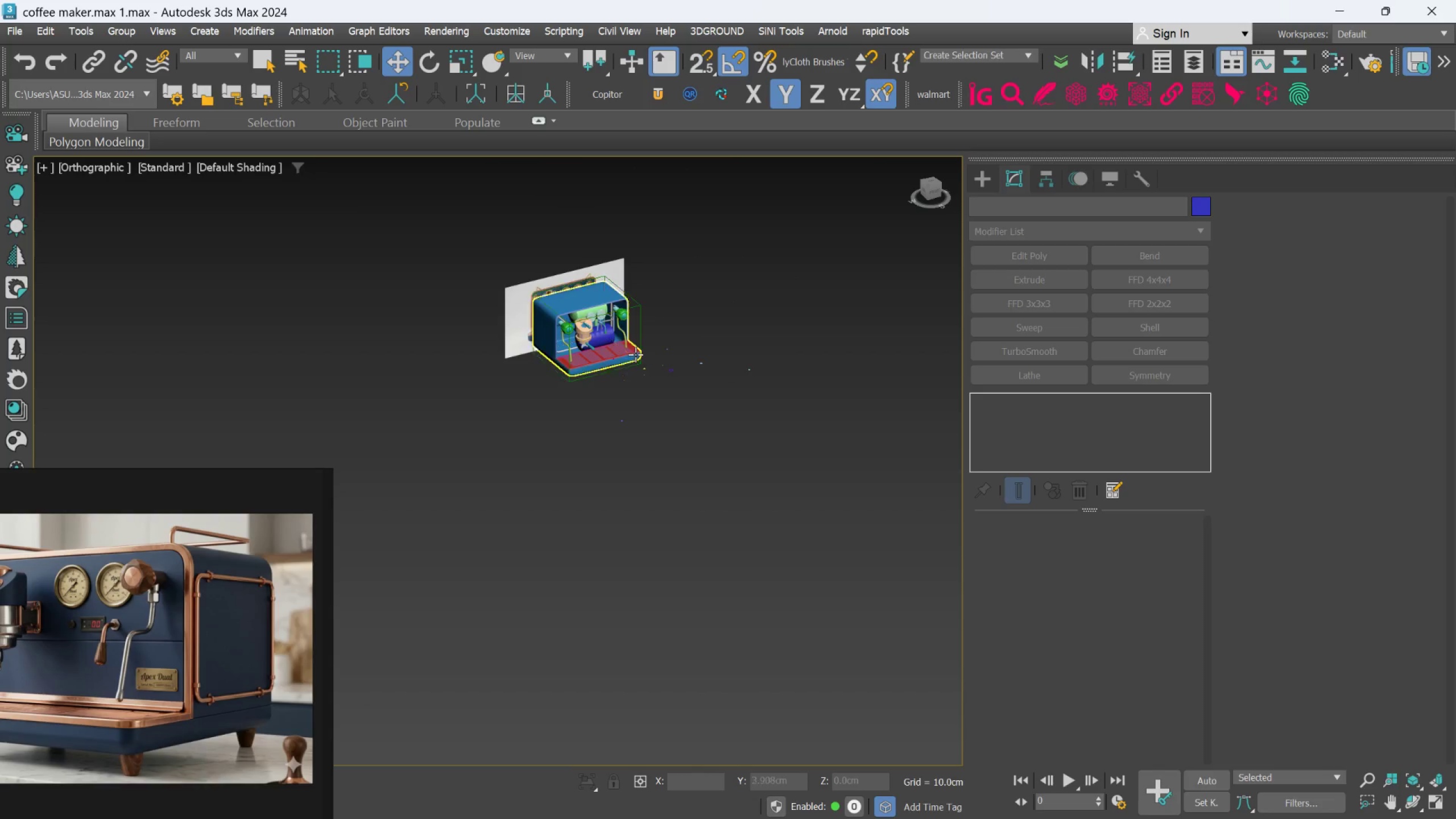 
scroll: coordinate [555, 262], scroll_direction: up, amount: 7.0
 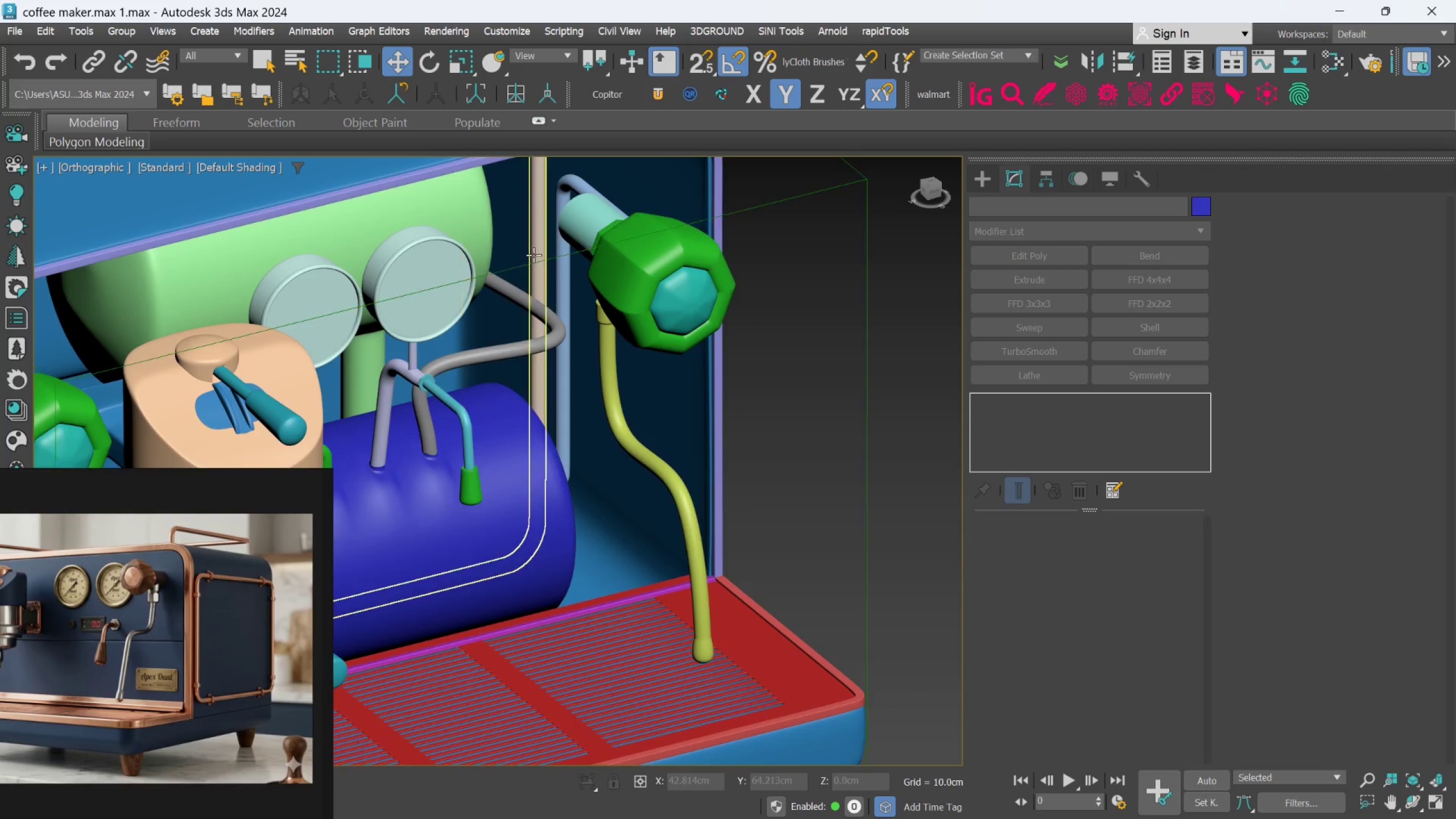 
left_click([533, 255])
 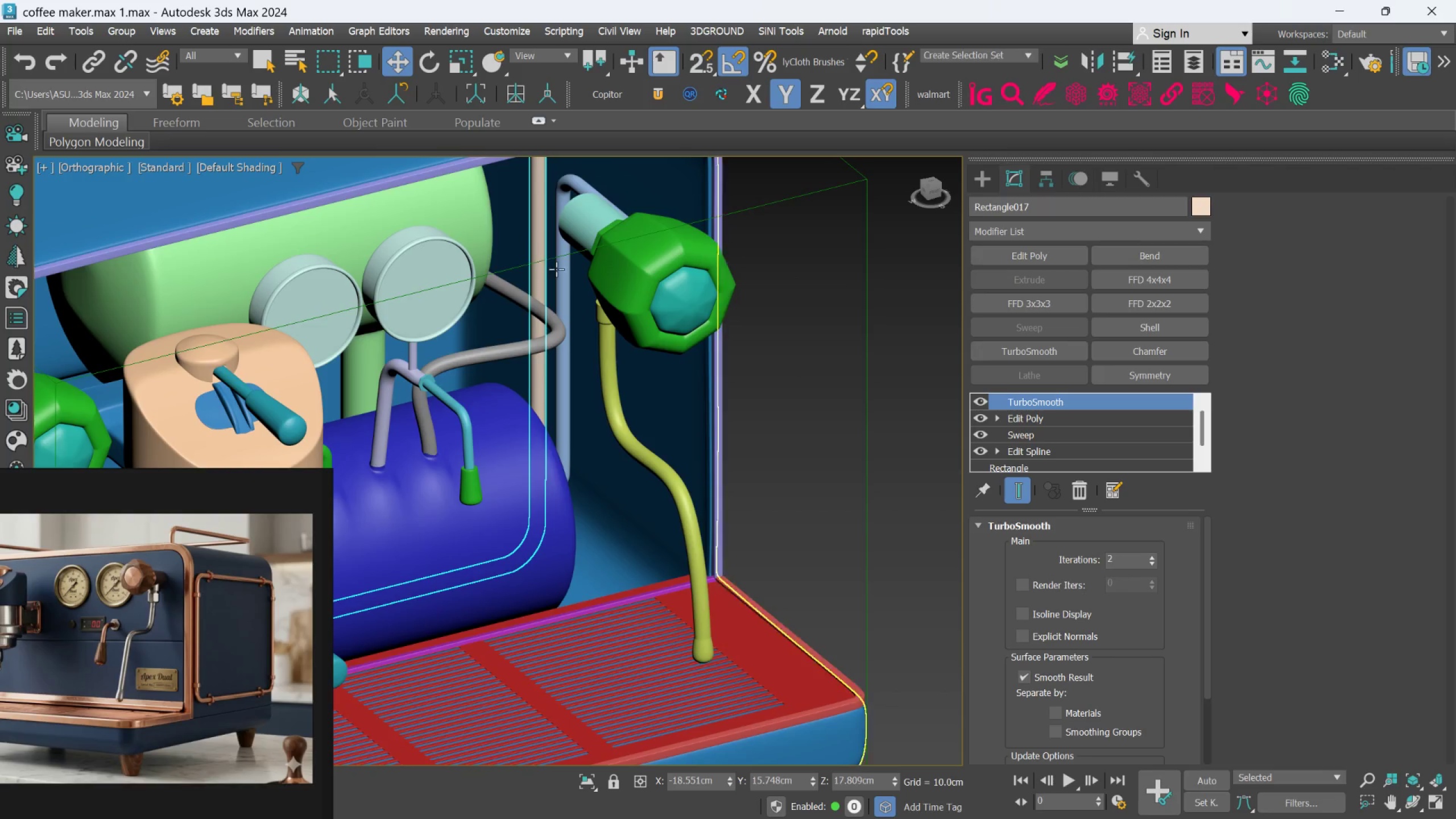 
hold_key(key=AltLeft, duration=0.45)
 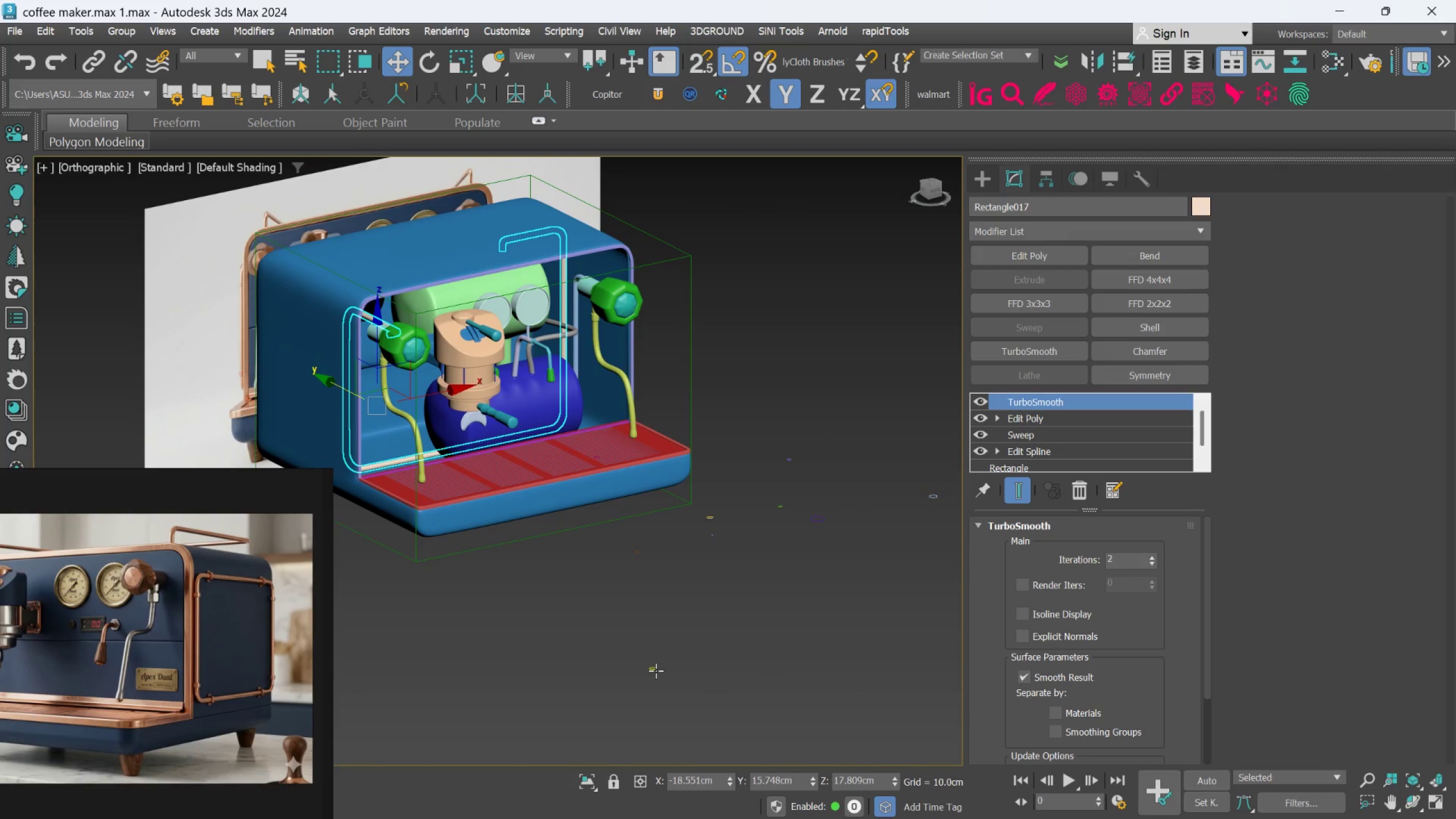 
scroll: coordinate [584, 328], scroll_direction: down, amount: 4.0
 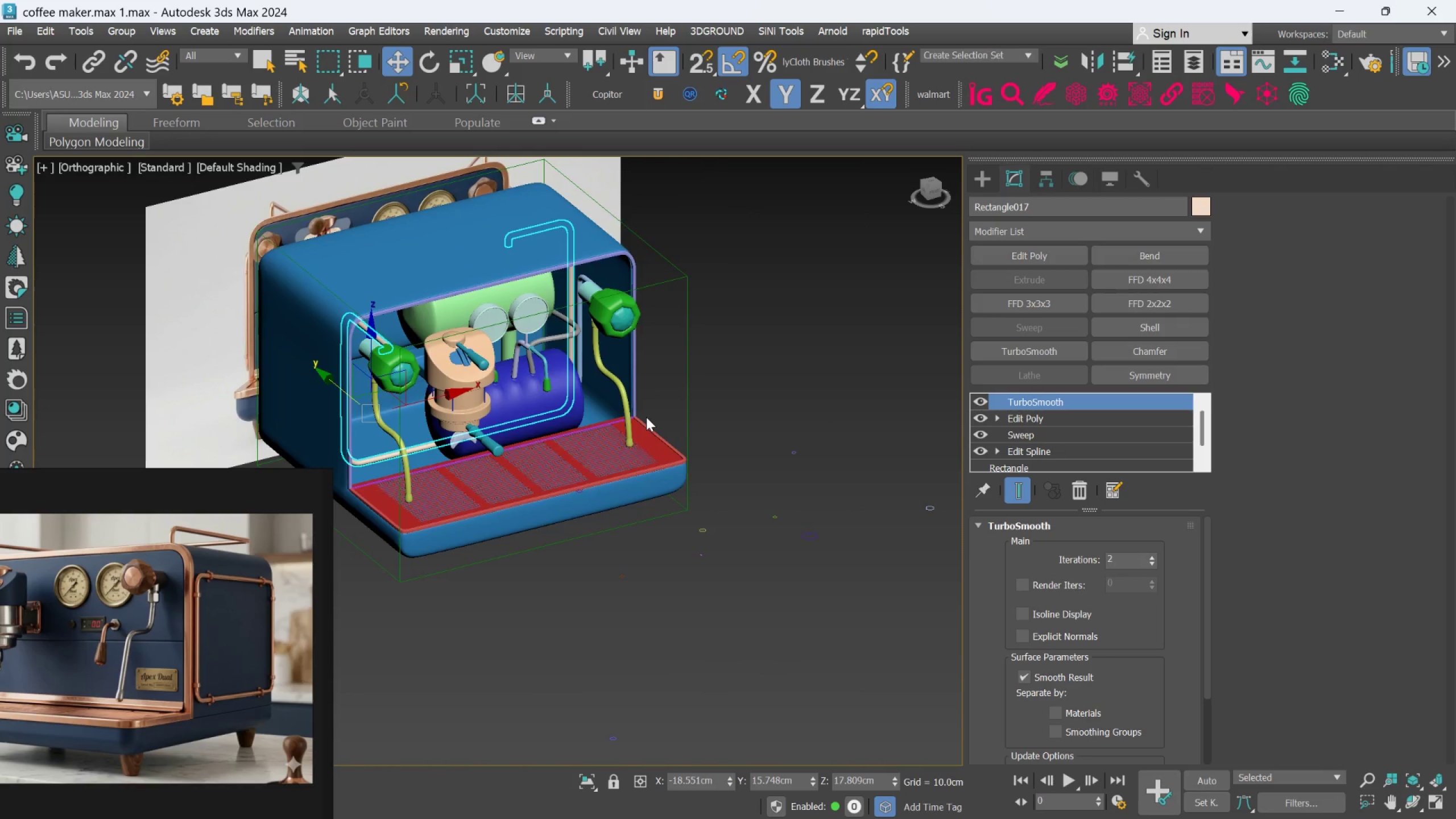 
left_click([656, 671])
 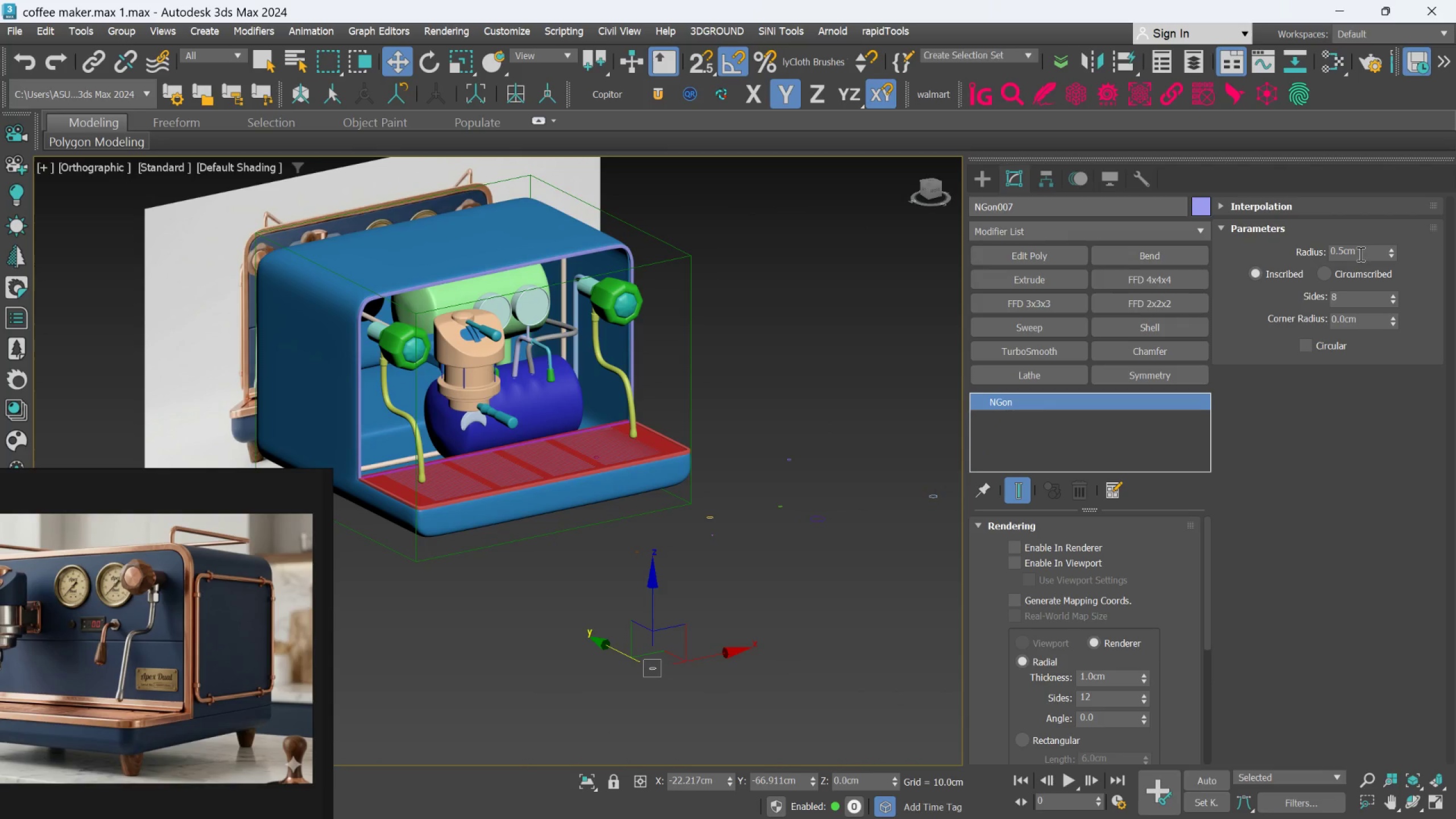 
double_click([1358, 251])
 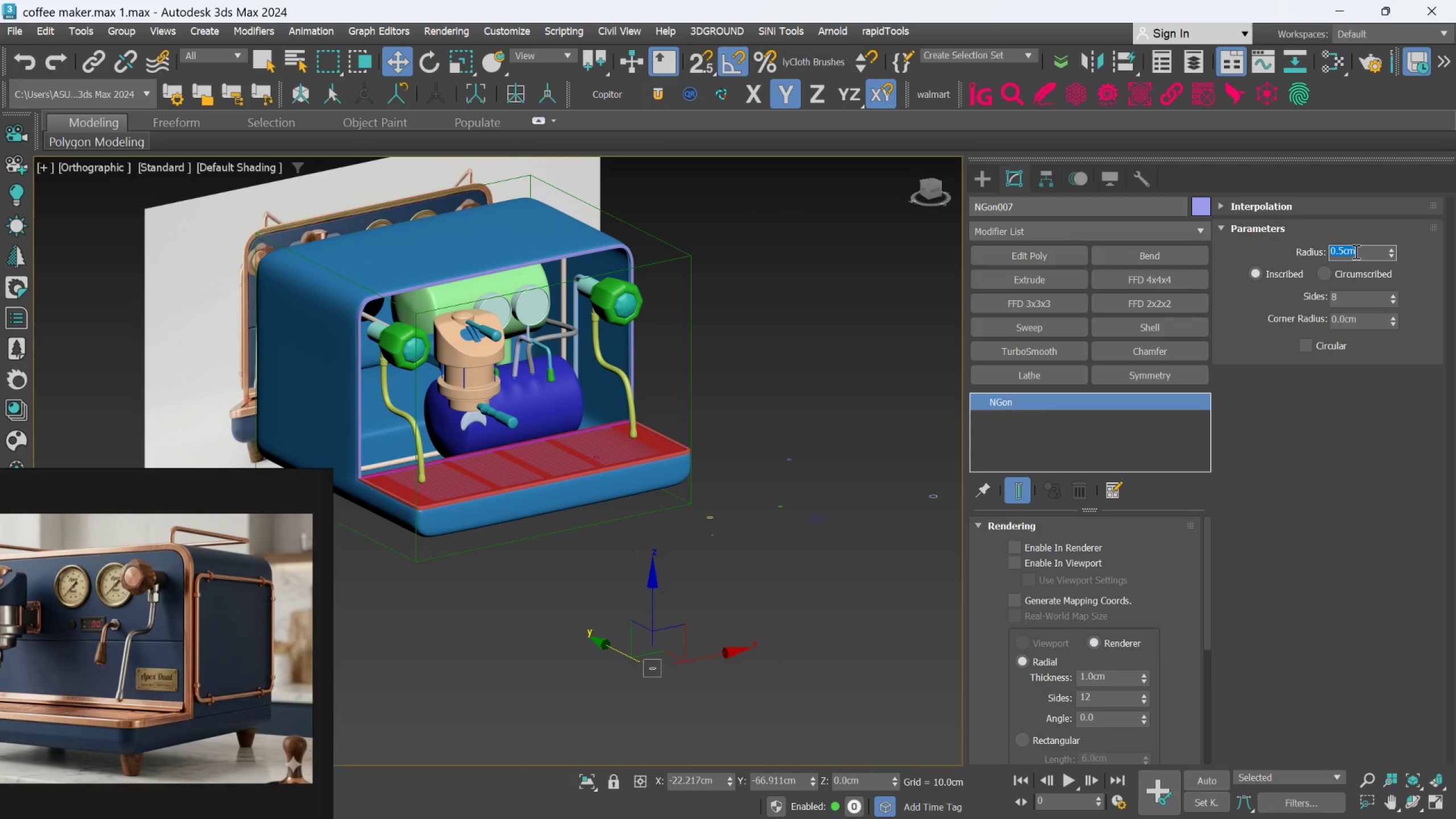 
key(Period)
 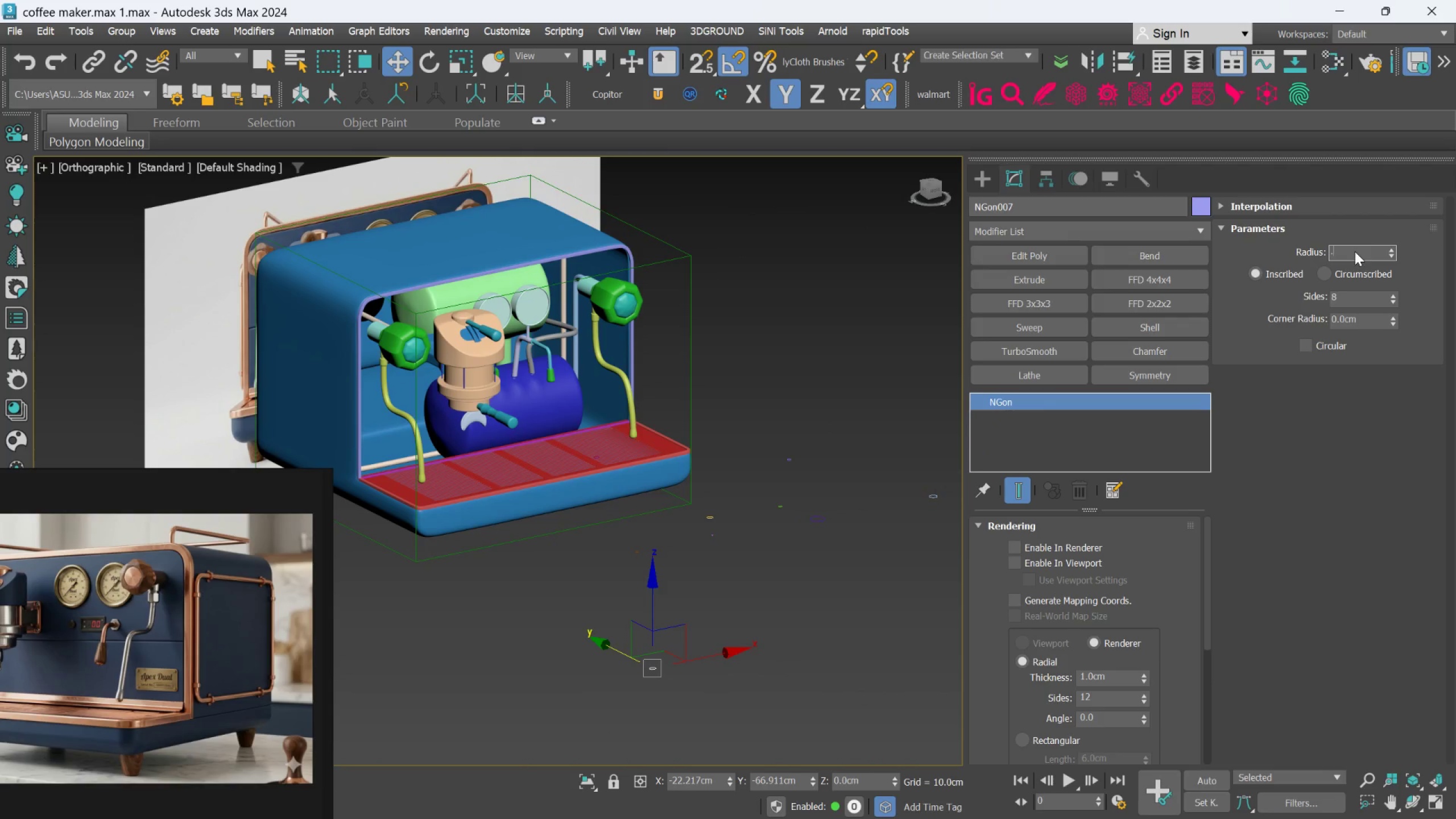 
key(7)
 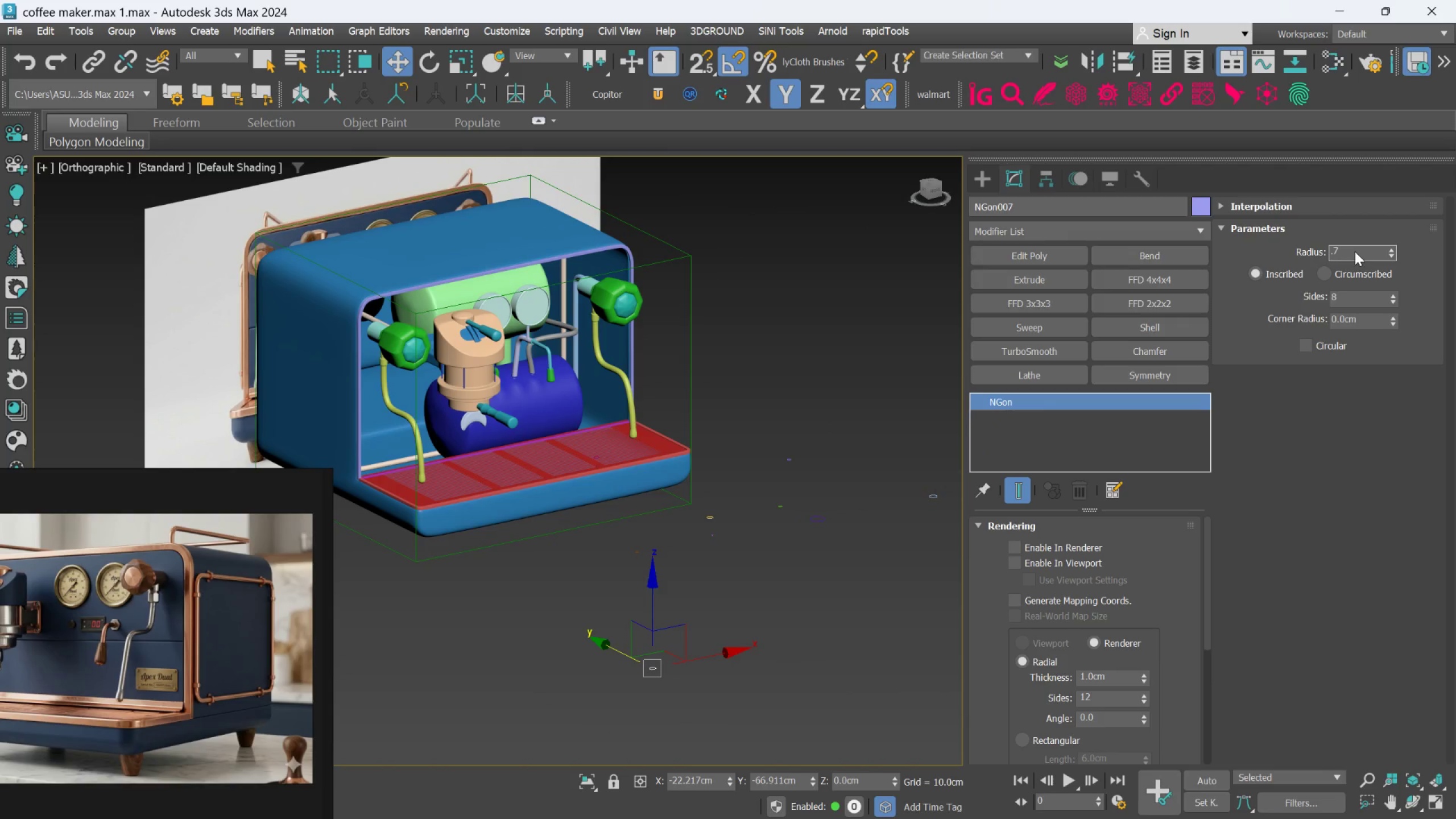 
key(Enter)
 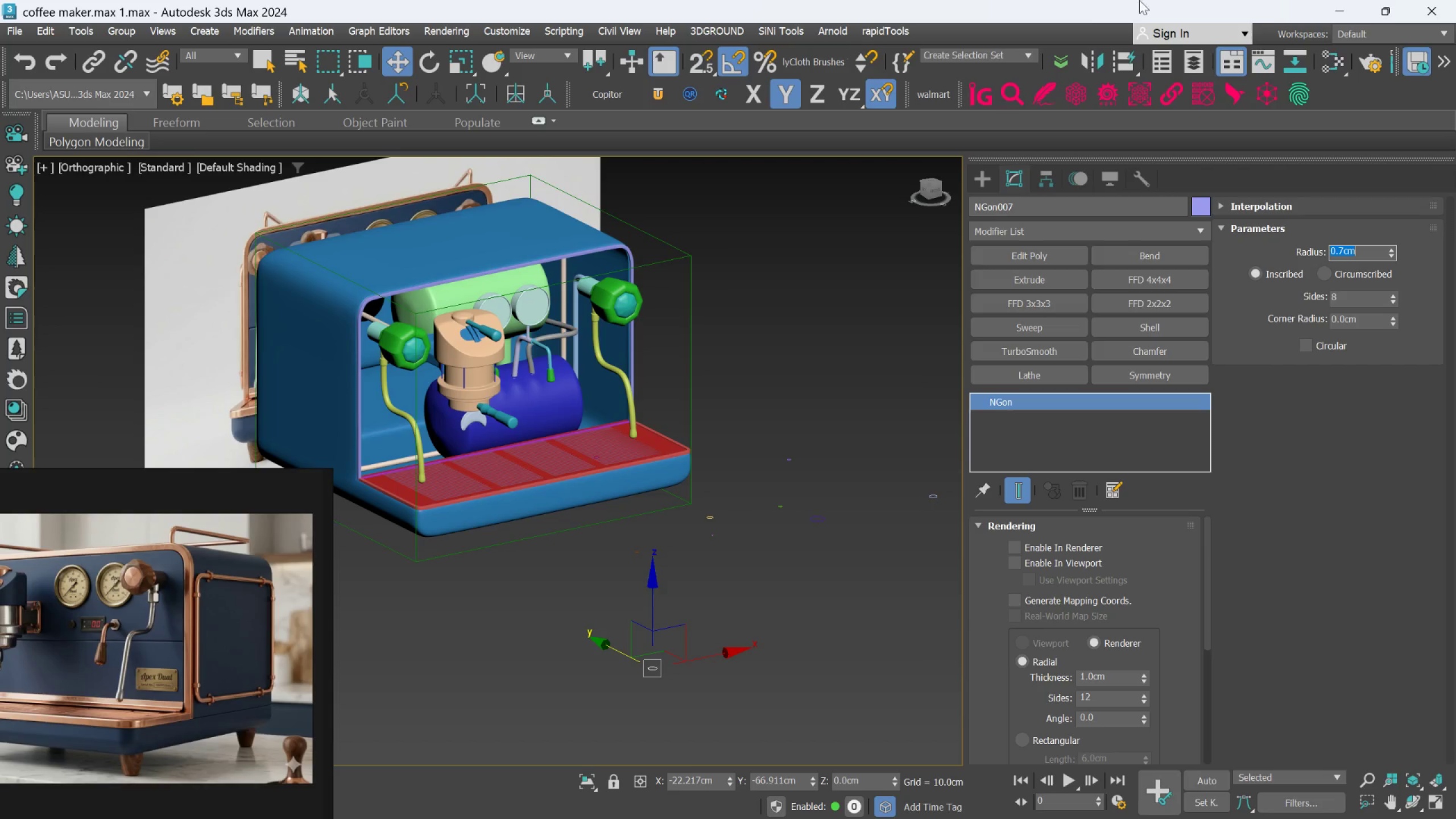 
scroll: coordinate [505, 264], scroll_direction: up, amount: 6.0
 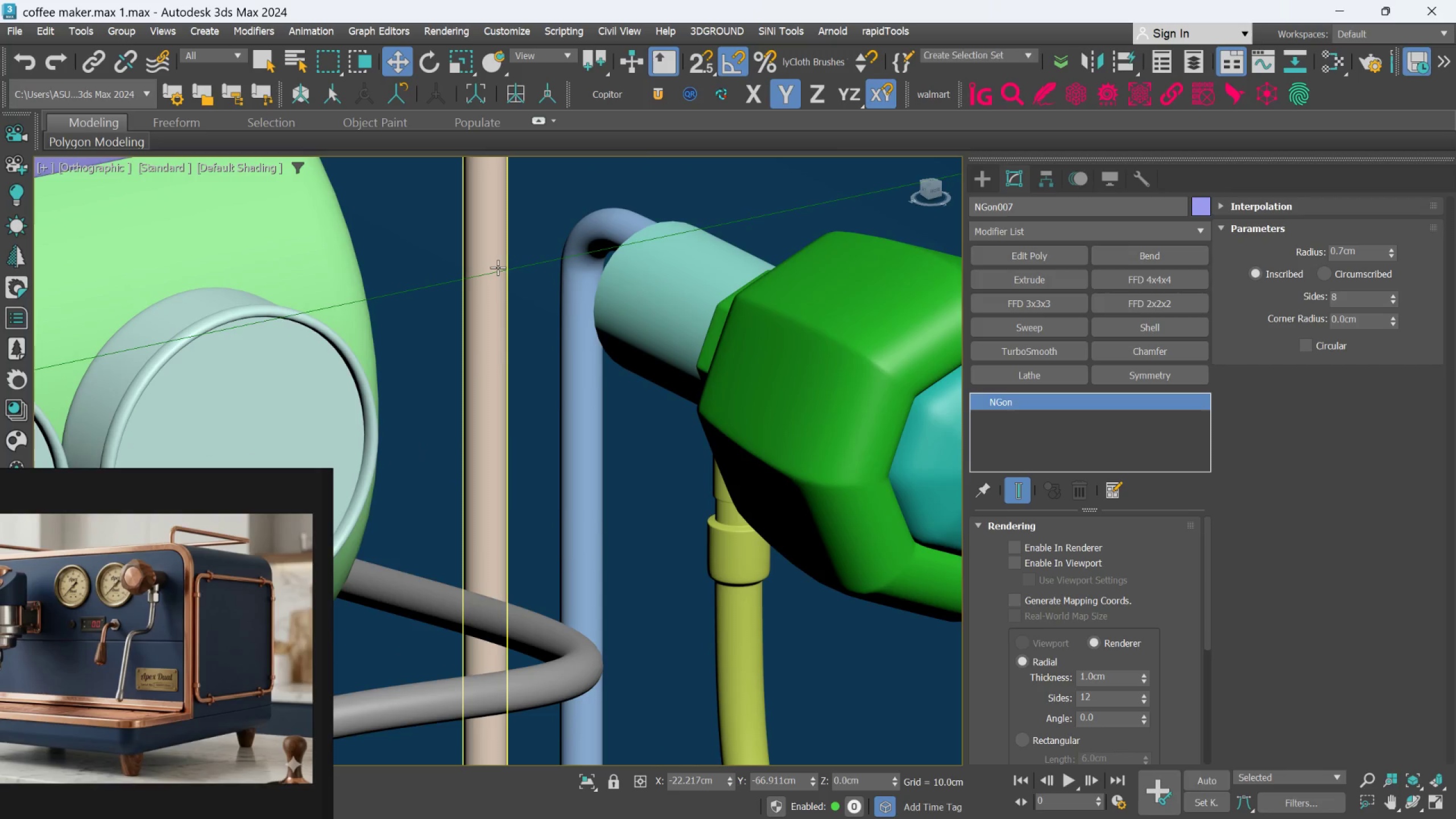 
scroll: coordinate [498, 267], scroll_direction: down, amount: 3.0
 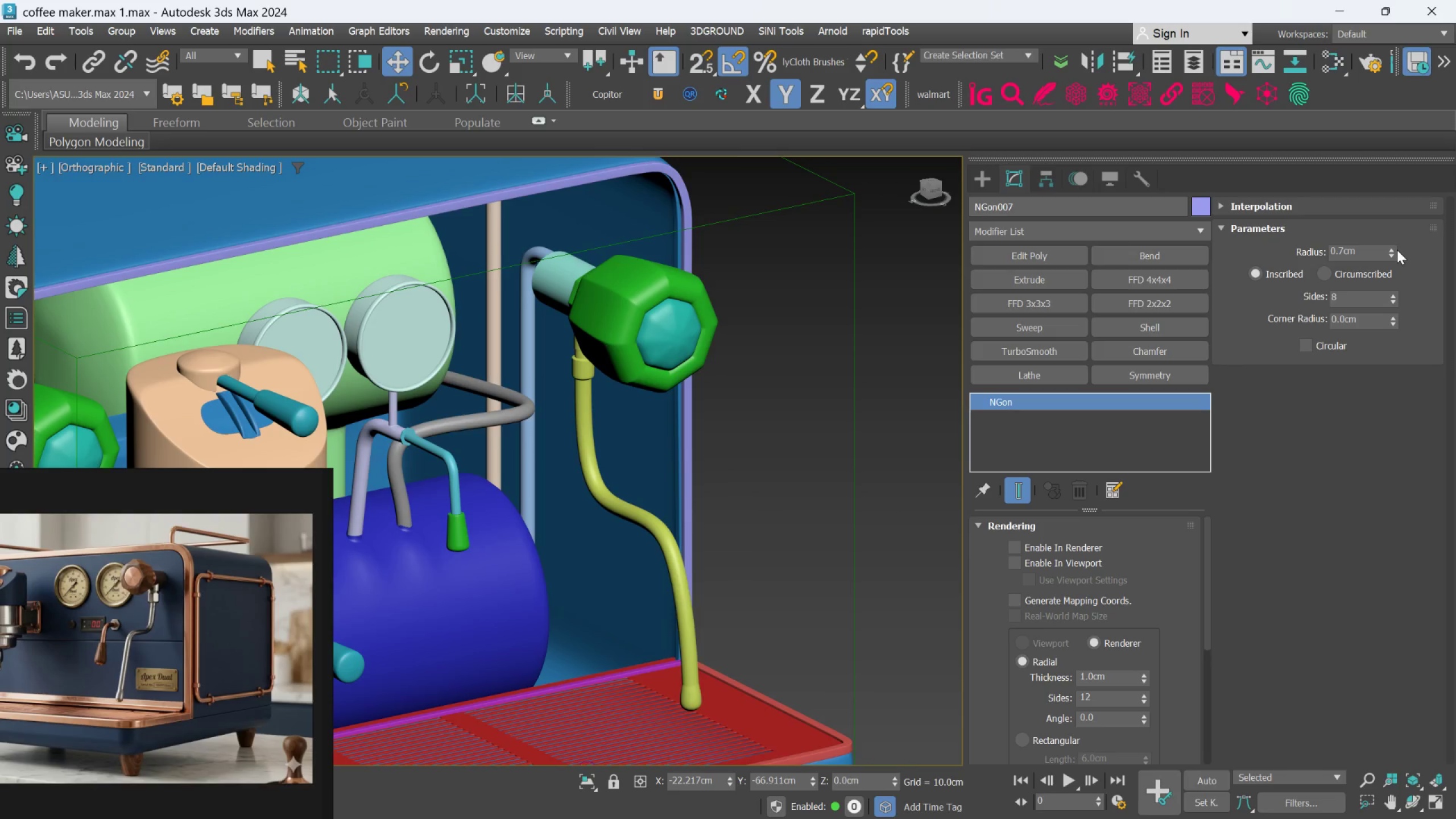 
left_click_drag(start_coordinate=[1393, 249], to_coordinate=[1416, 168])
 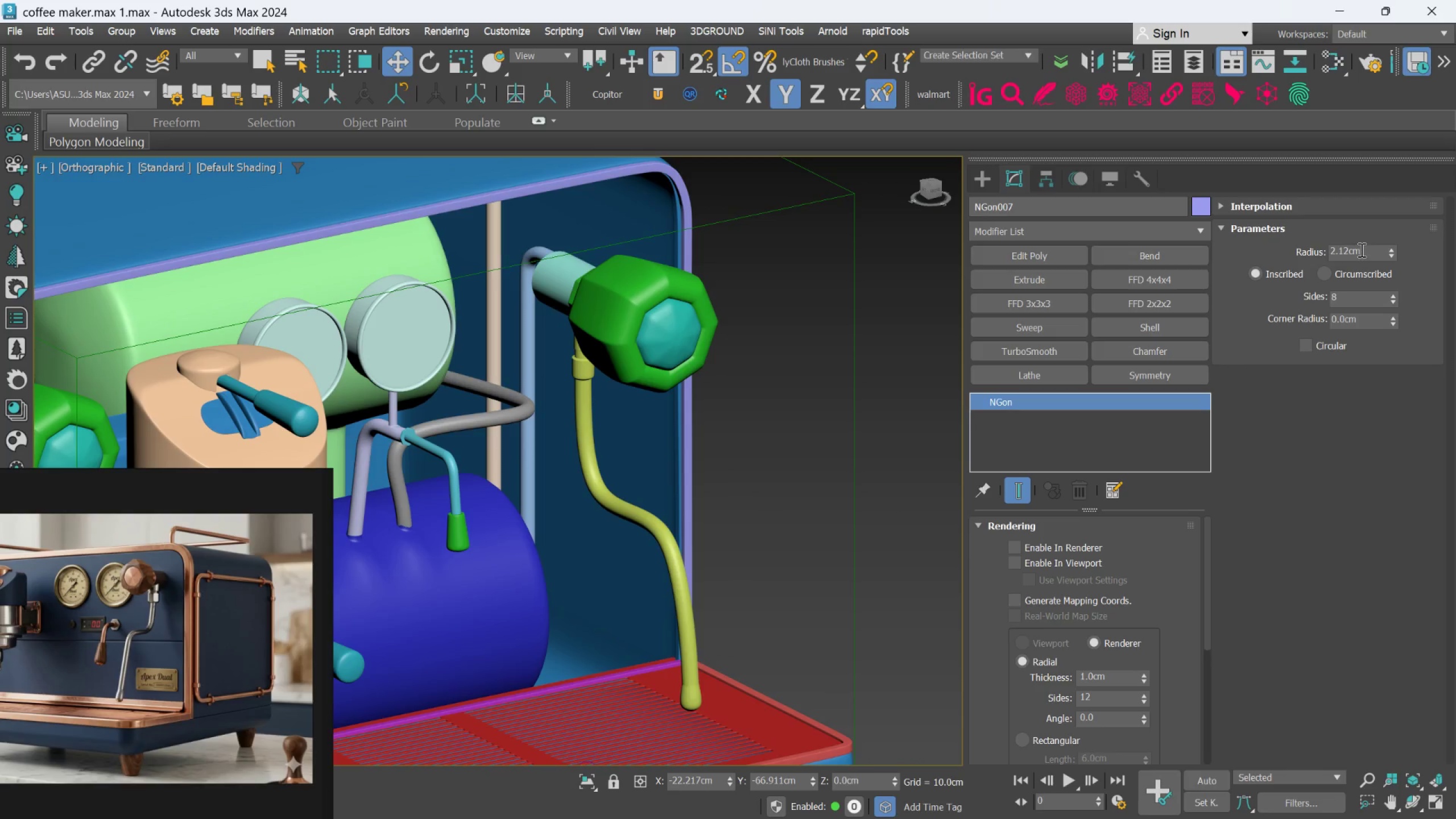 
double_click([1360, 250])
 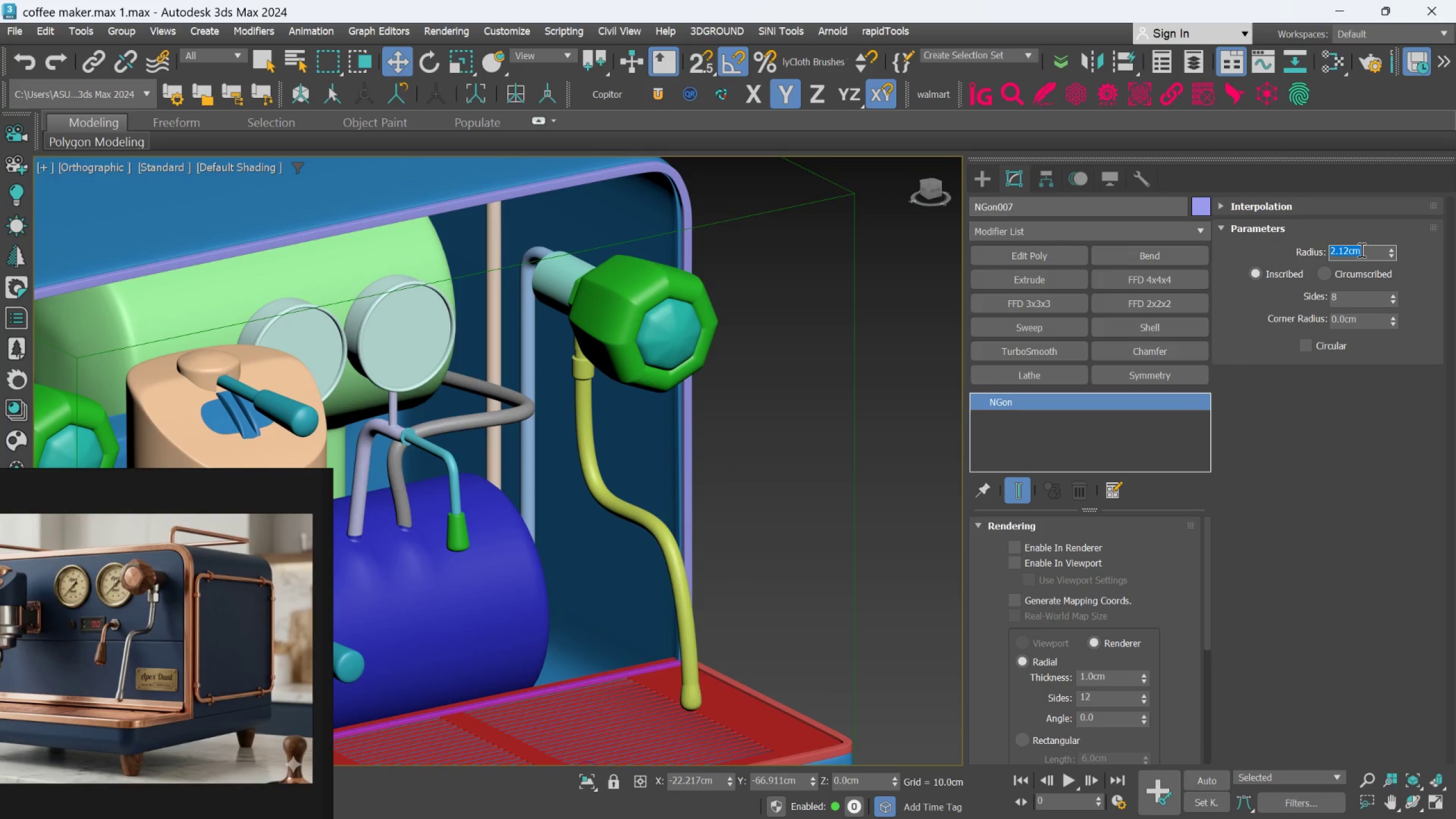 
key(Period)
 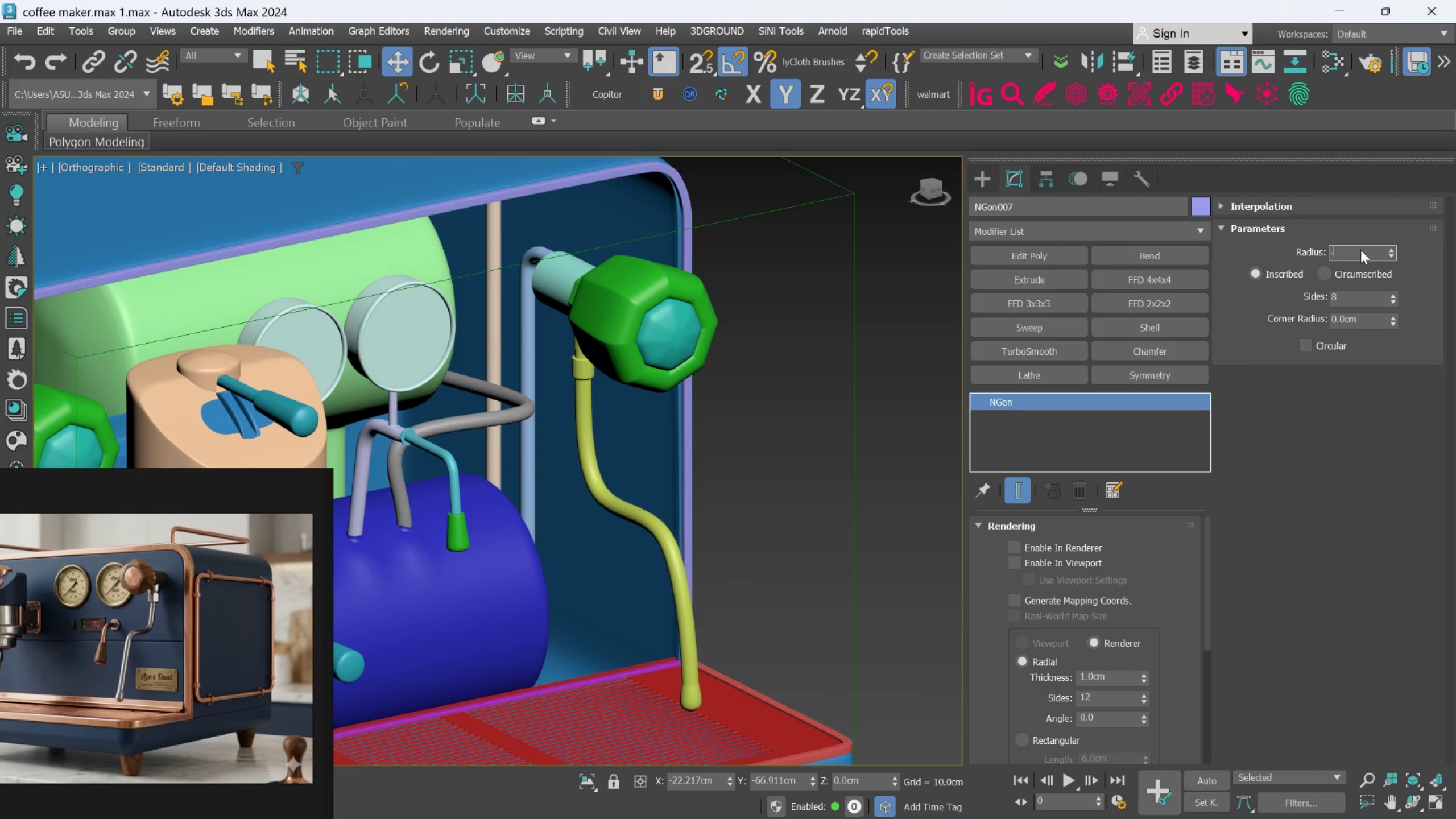 
key(5)
 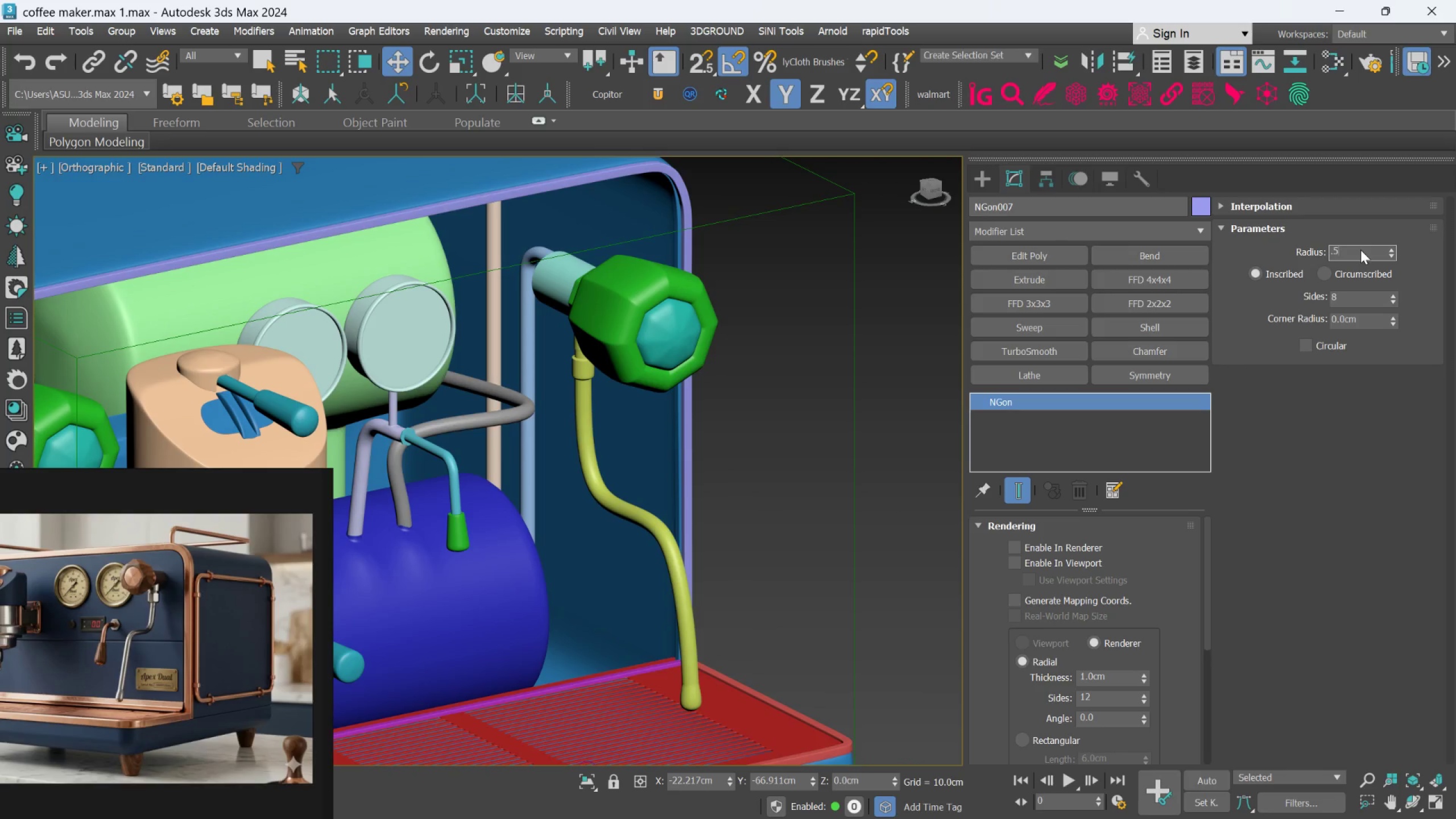 
key(Enter)
 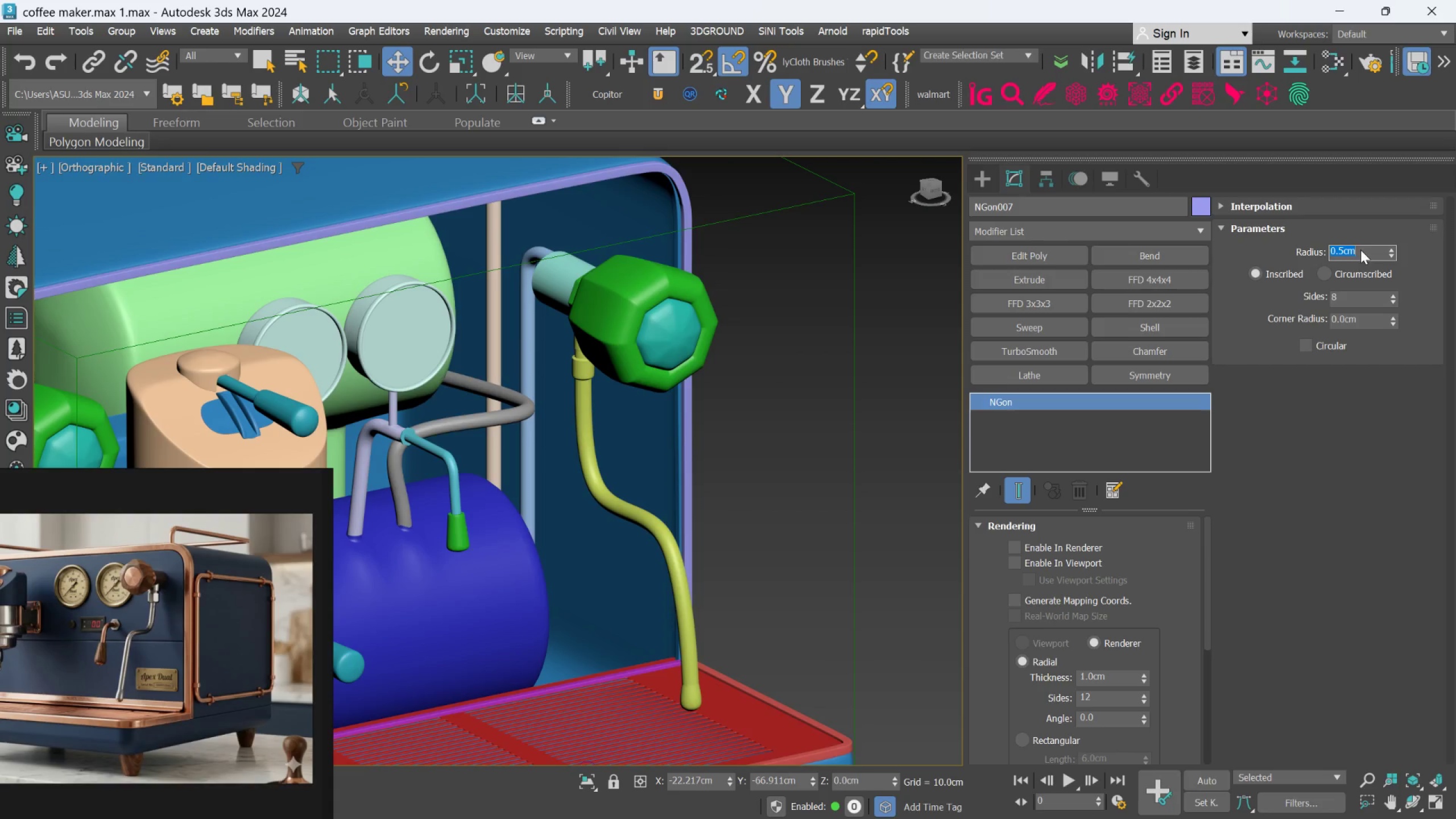 
key(Enter)
 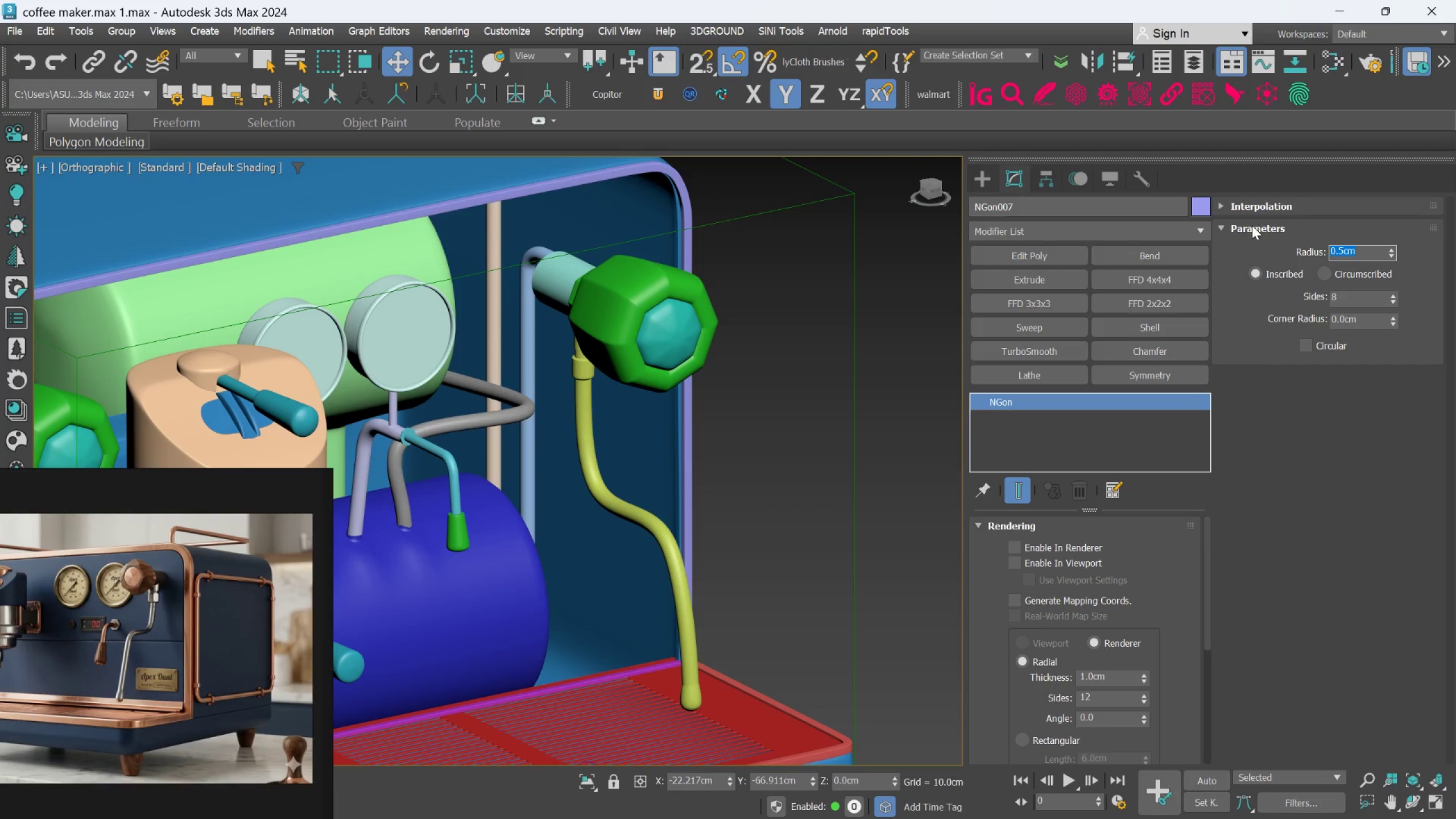 
scroll: coordinate [861, 351], scroll_direction: down, amount: 3.0
 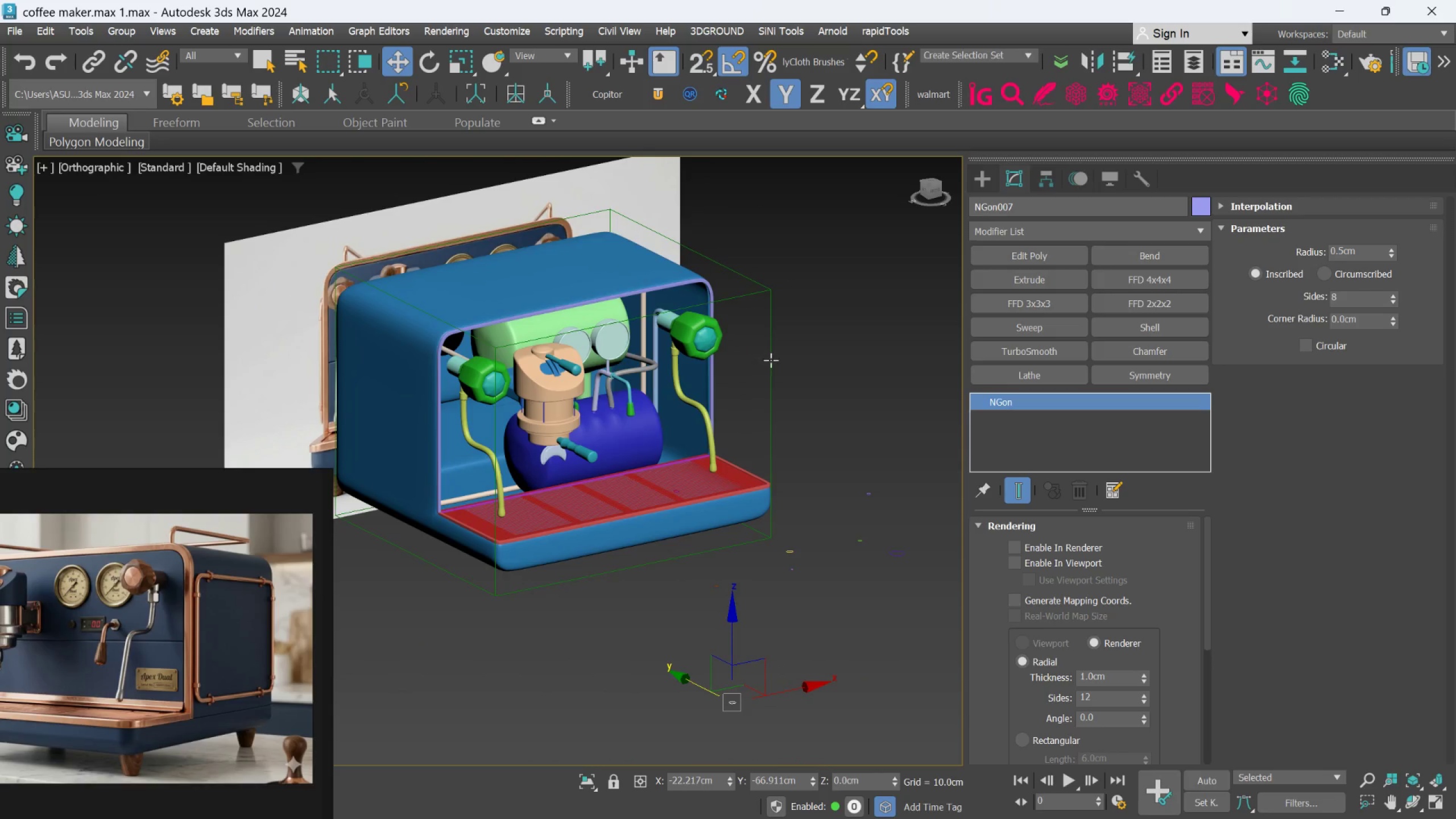 
hold_key(key=AltLeft, duration=0.47)
 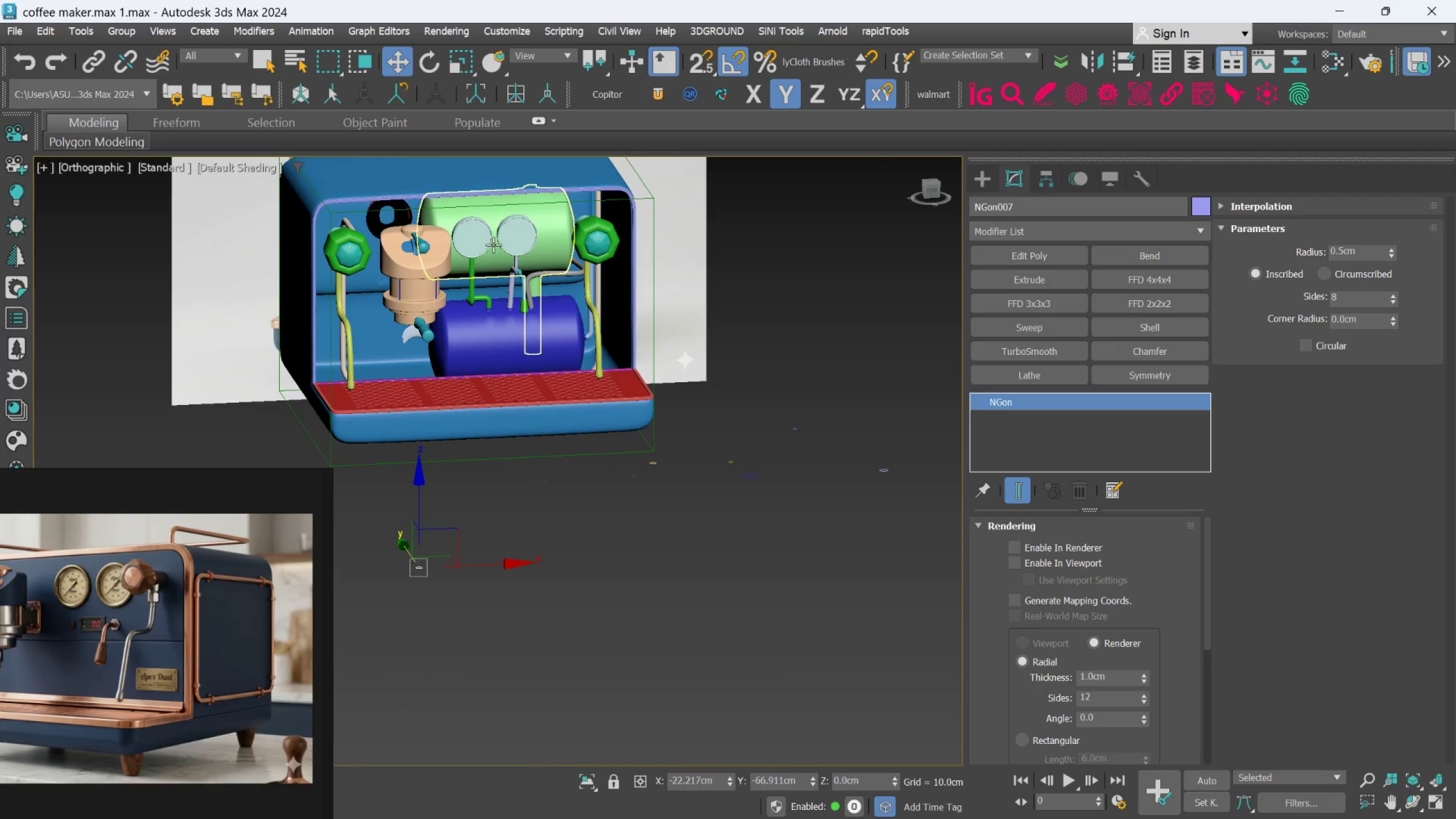 
hold_key(key=AltLeft, duration=0.5)
 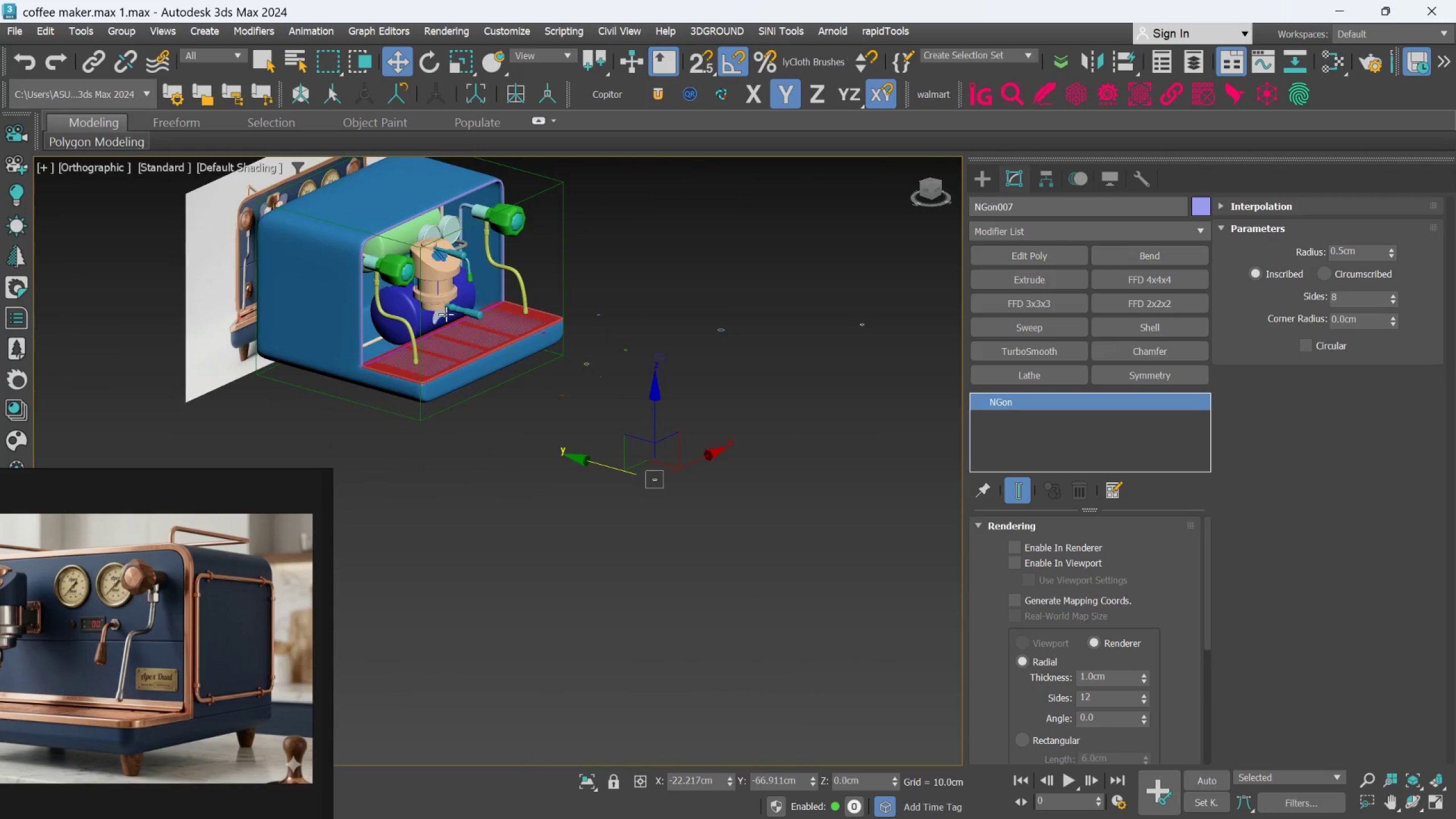 
scroll: coordinate [504, 255], scroll_direction: down, amount: 1.0
 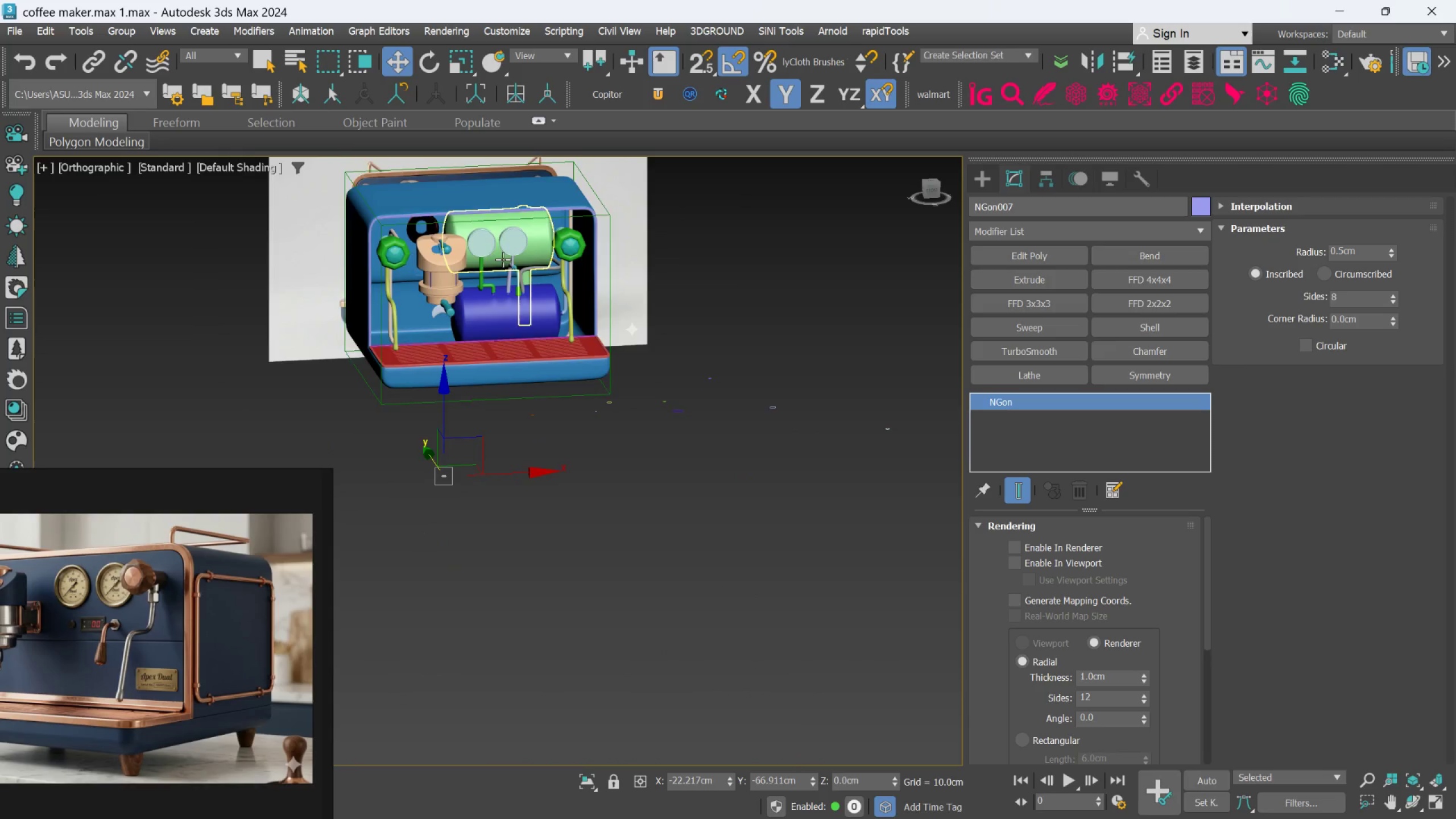 
key(Alt+AltLeft)
 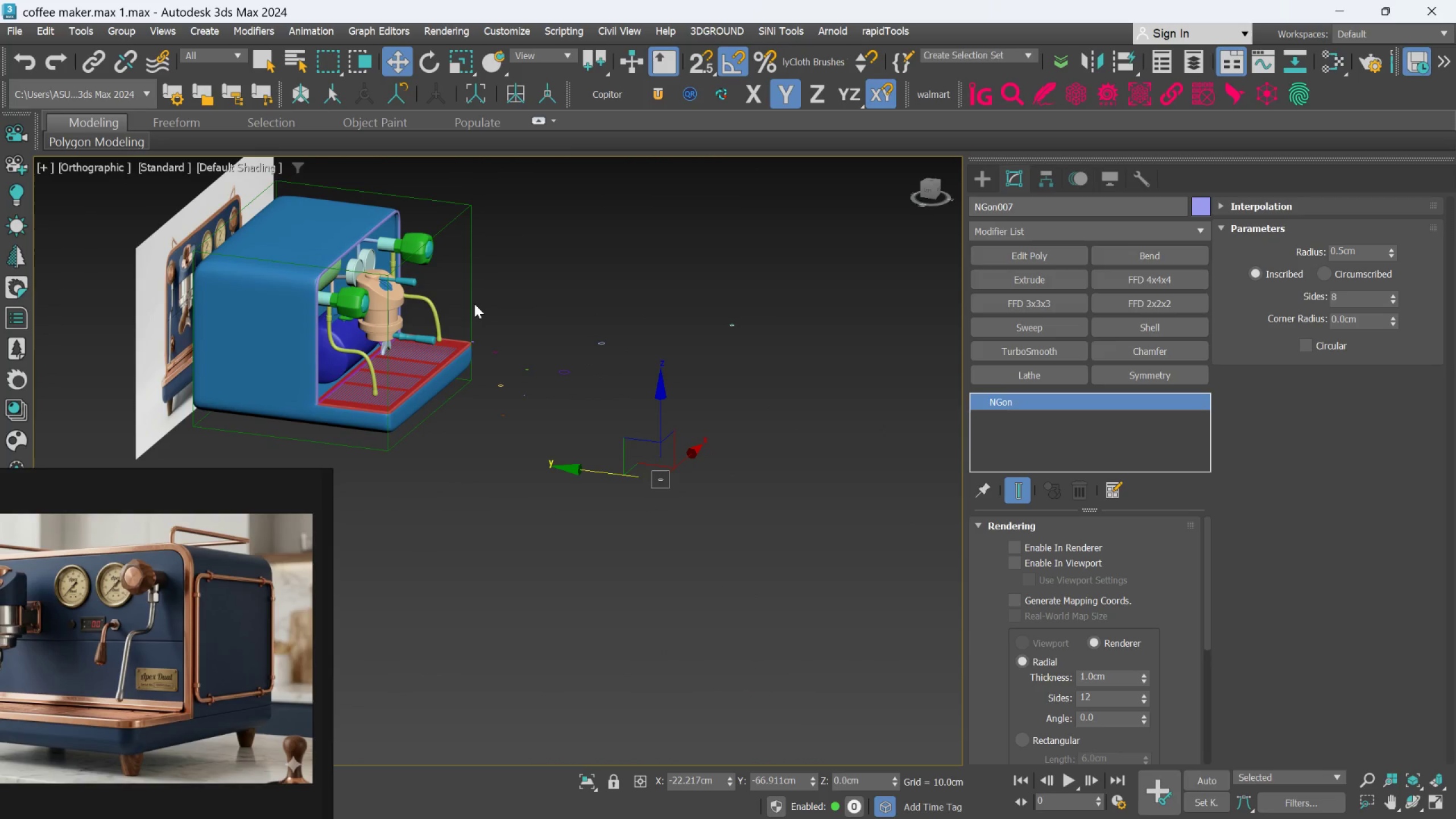 
scroll: coordinate [465, 278], scroll_direction: down, amount: 2.0
 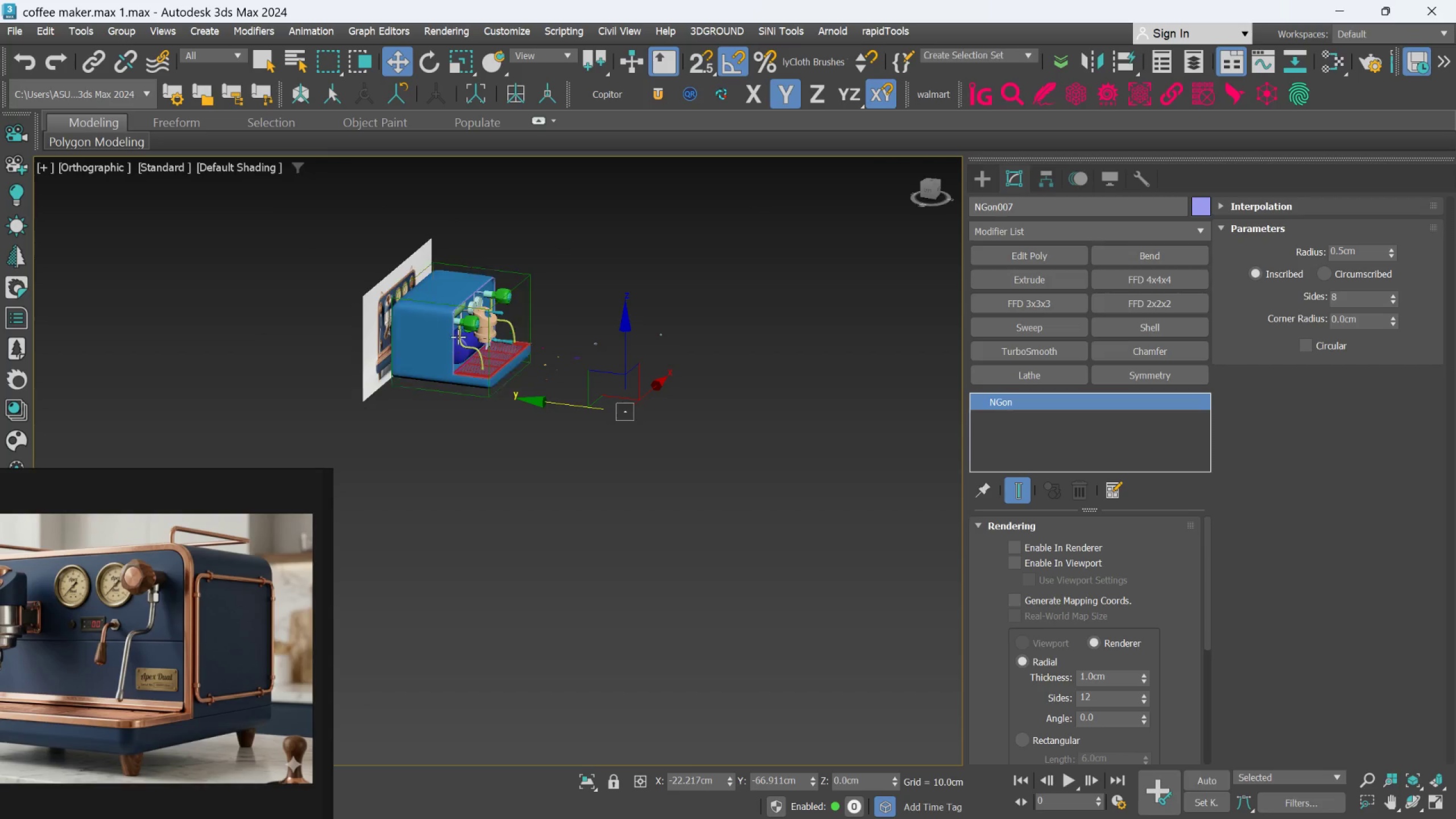 
scroll: coordinate [387, 315], scroll_direction: up, amount: 3.0
 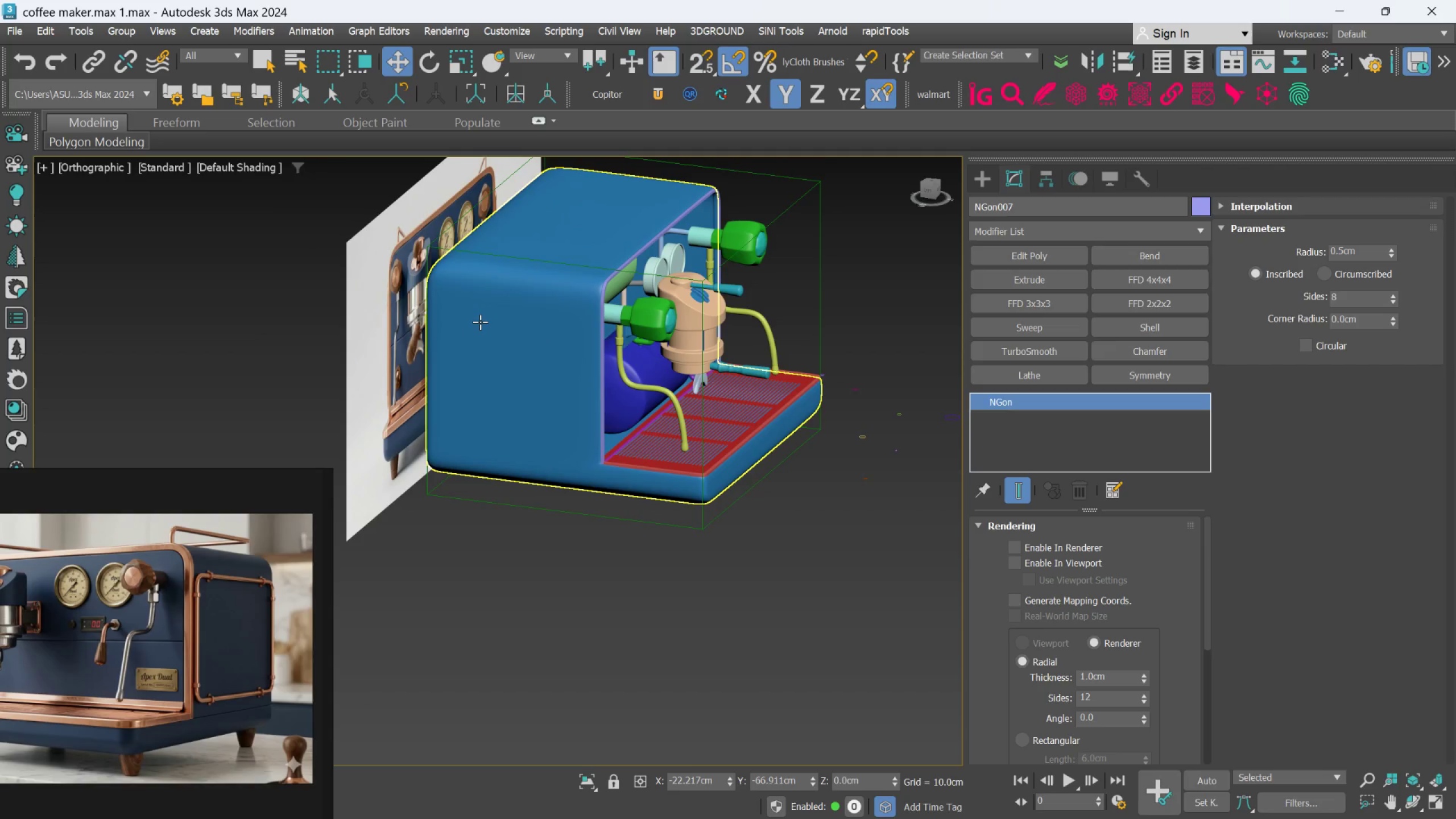 
left_click([480, 322])
 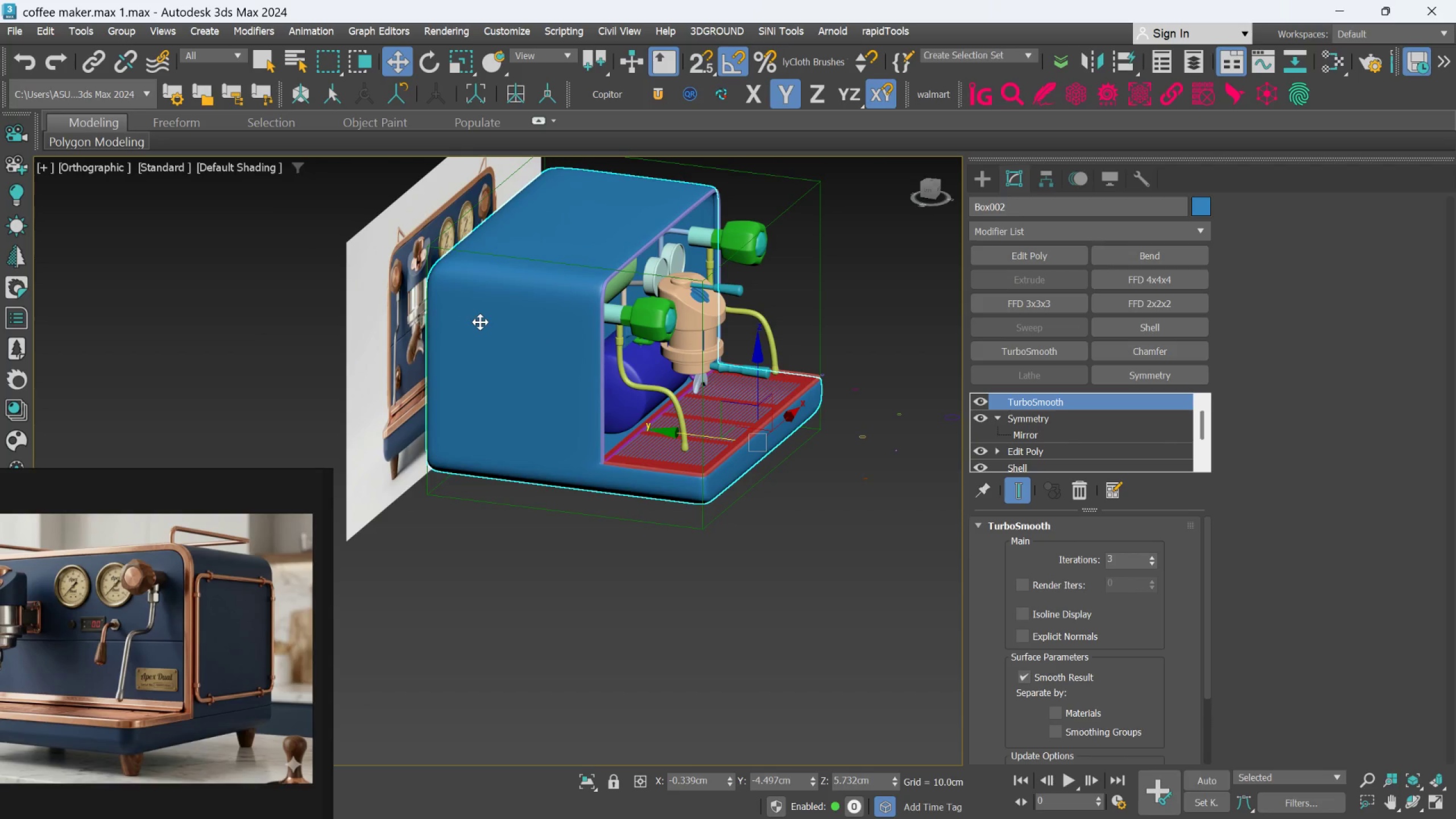 
right_click([480, 322])
 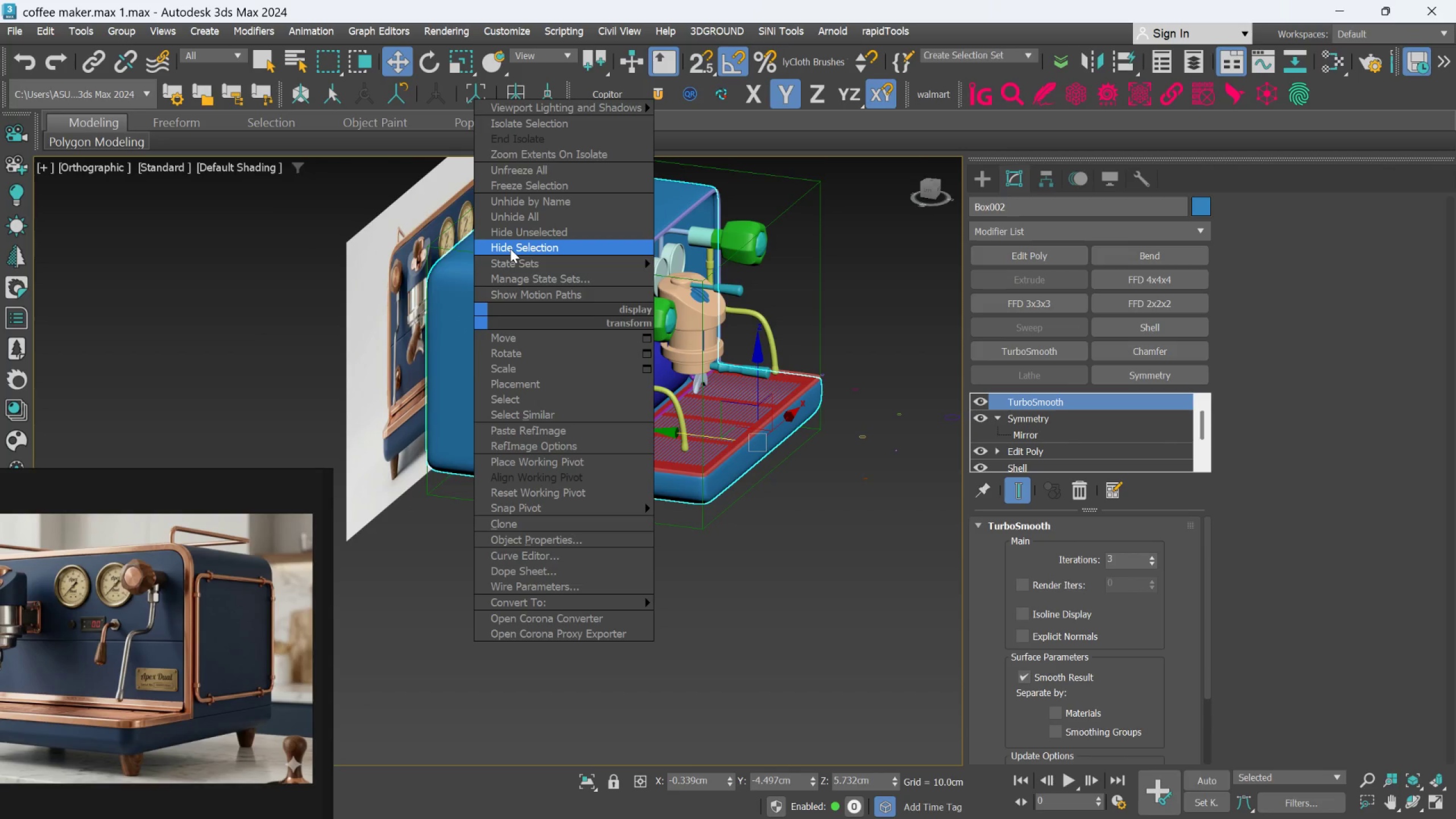 
left_click([804, 680])
 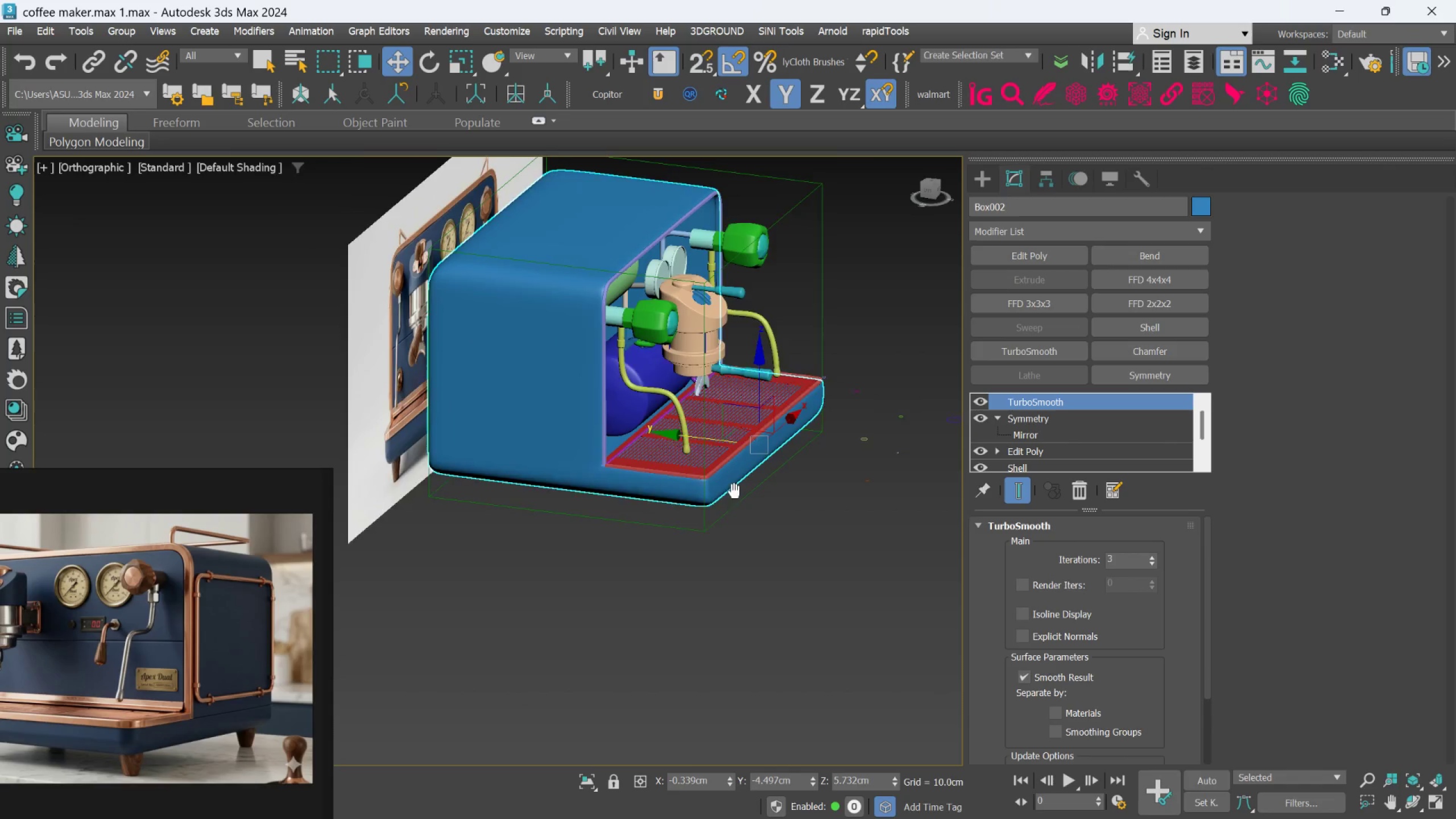 
scroll: coordinate [623, 490], scroll_direction: down, amount: 3.0
 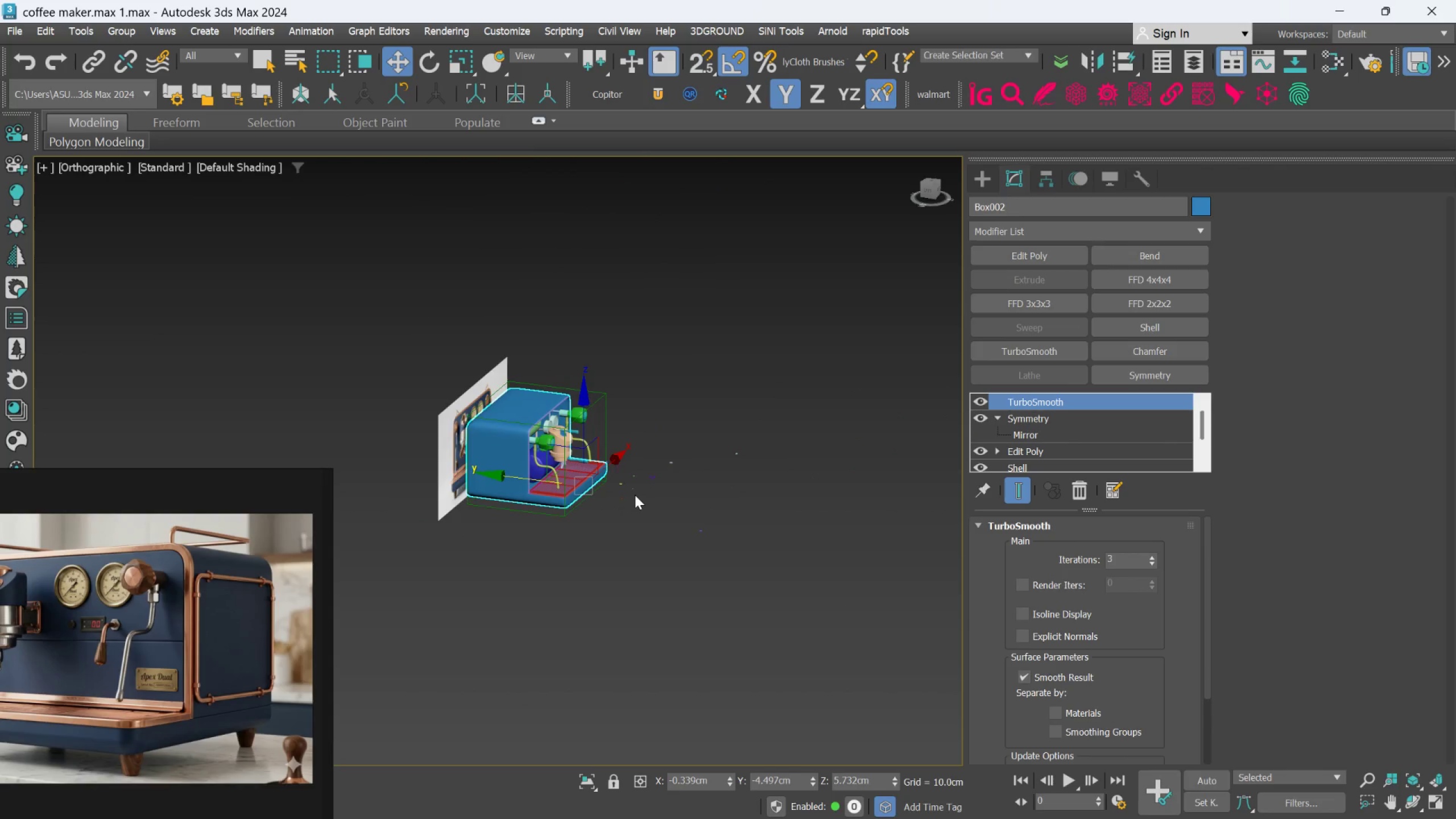 
hold_key(key=AltLeft, duration=0.5)
 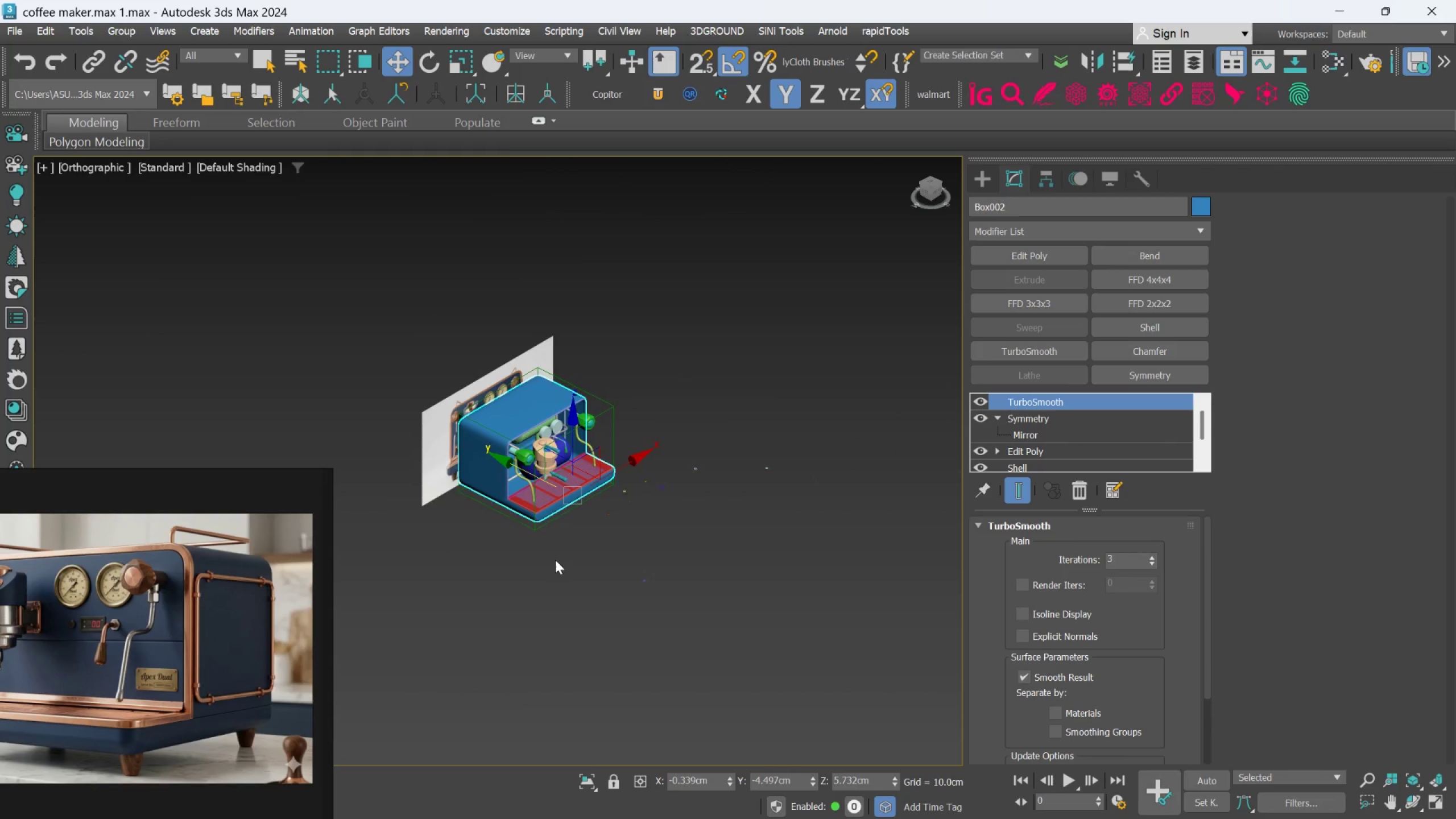 
scroll: coordinate [518, 486], scroll_direction: up, amount: 5.0
 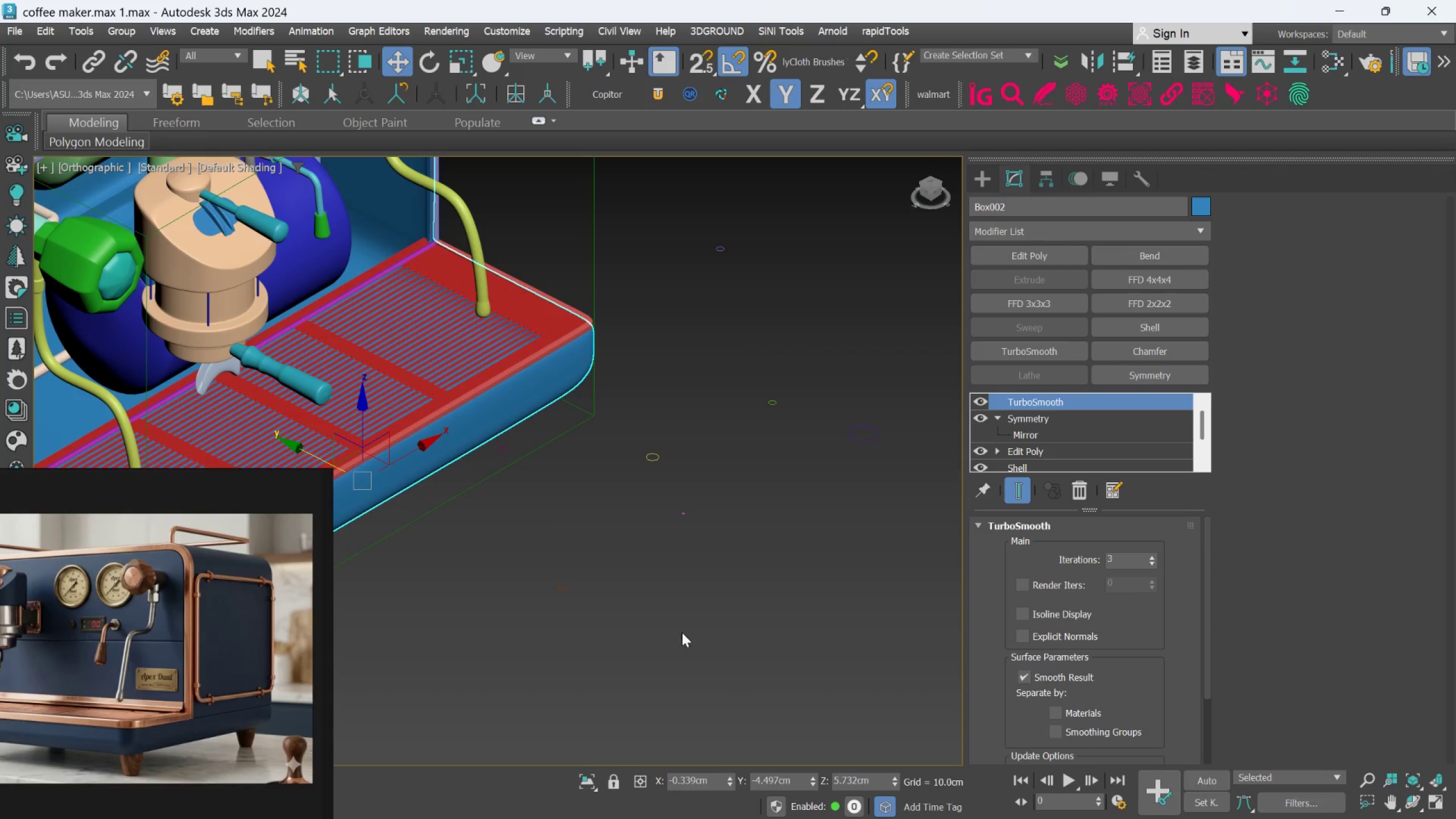 
scroll: coordinate [738, 586], scroll_direction: down, amount: 2.0
 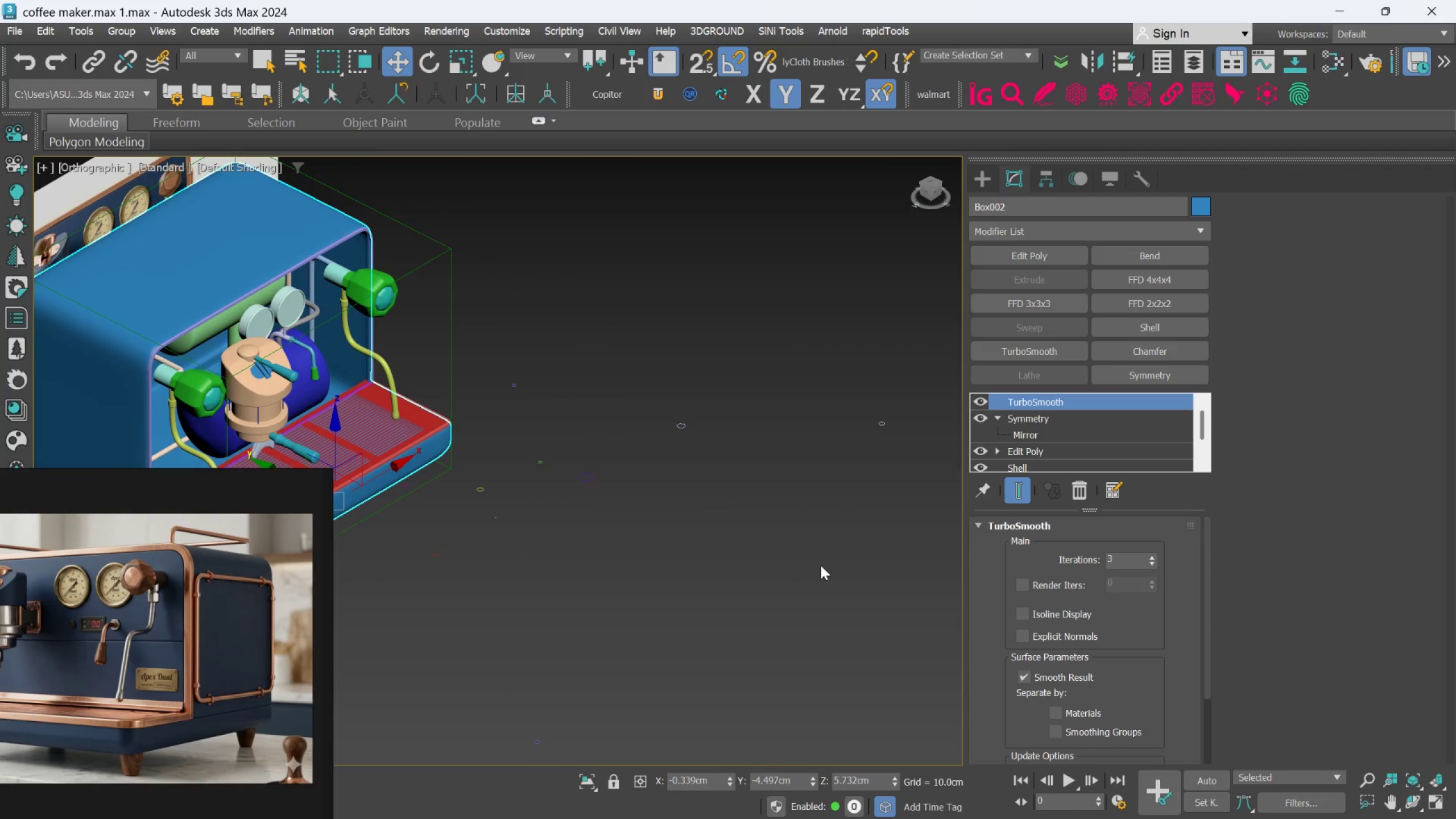 
left_click_drag(start_coordinate=[921, 561], to_coordinate=[474, 269])
 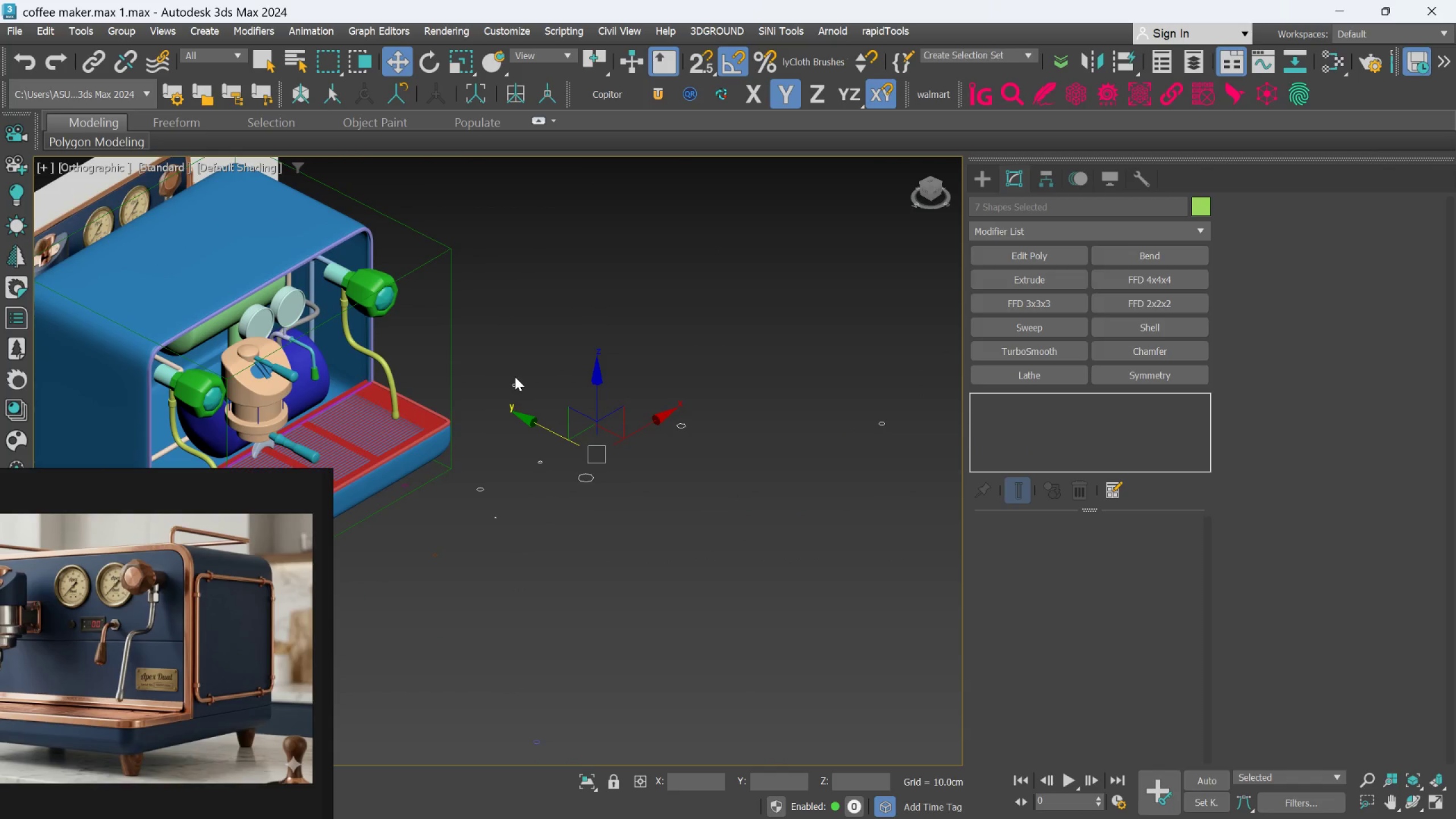 
right_click([515, 377])
 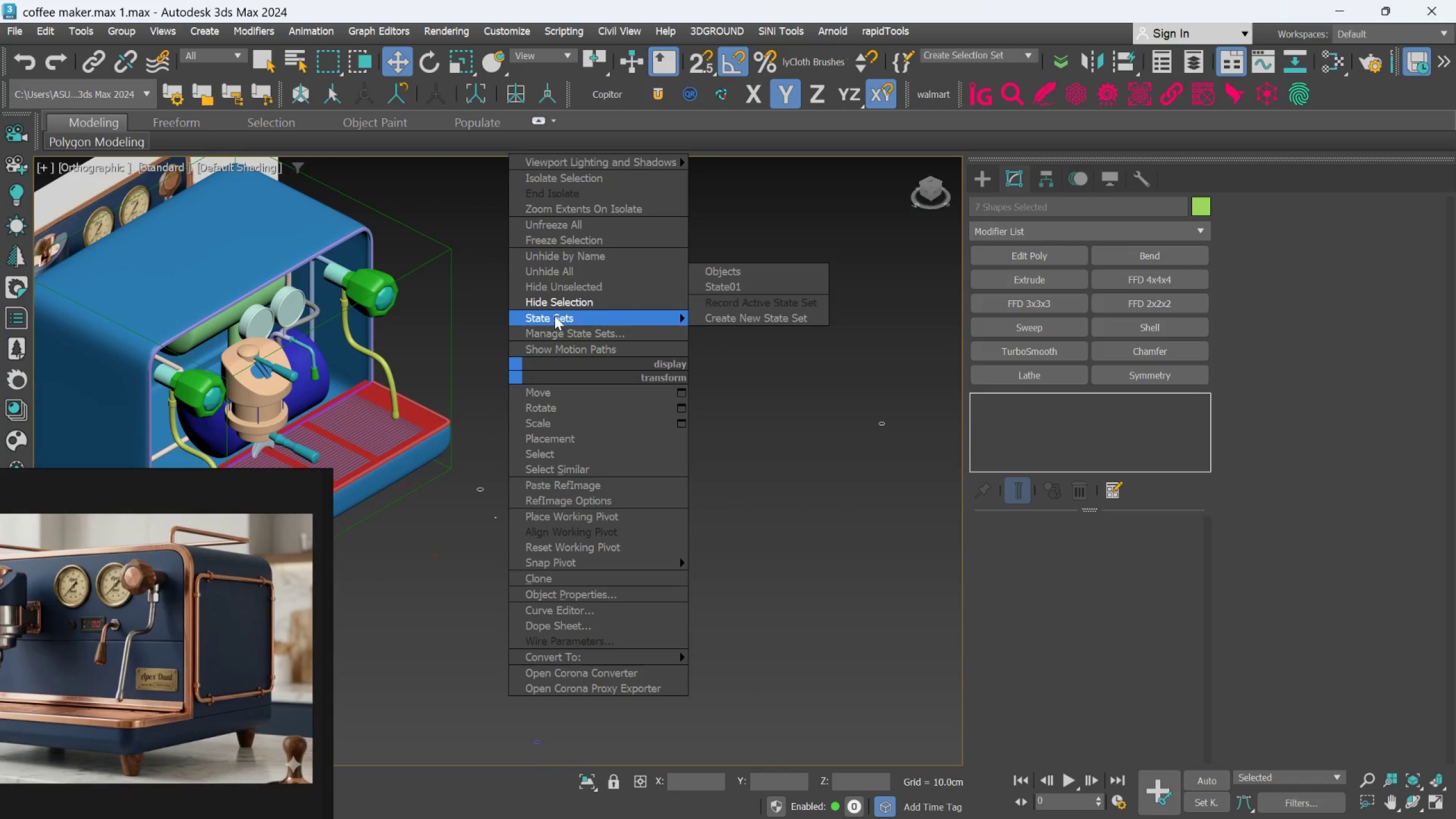 
left_click([557, 305])
 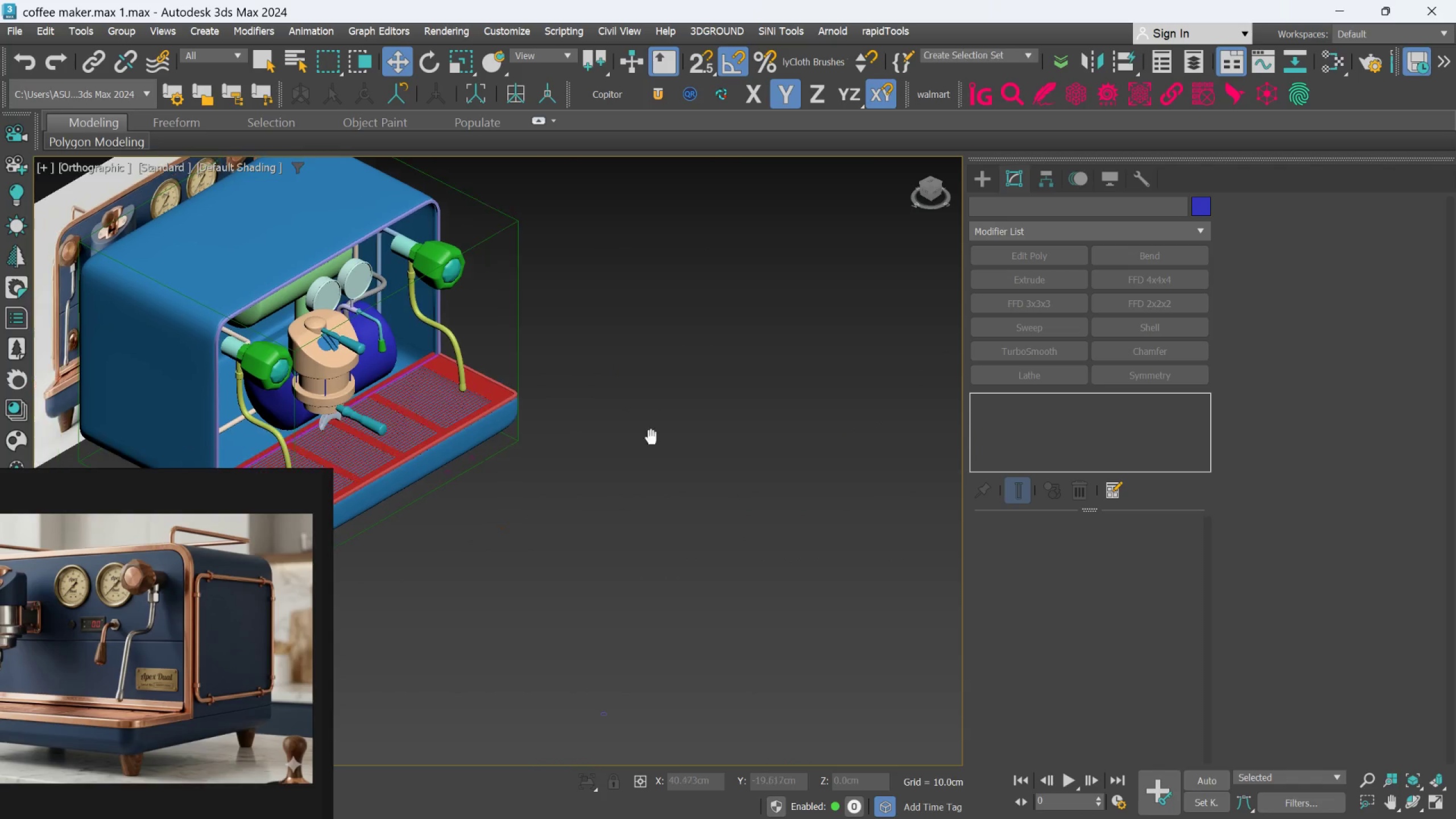 
left_click_drag(start_coordinate=[559, 568], to_coordinate=[525, 516])
 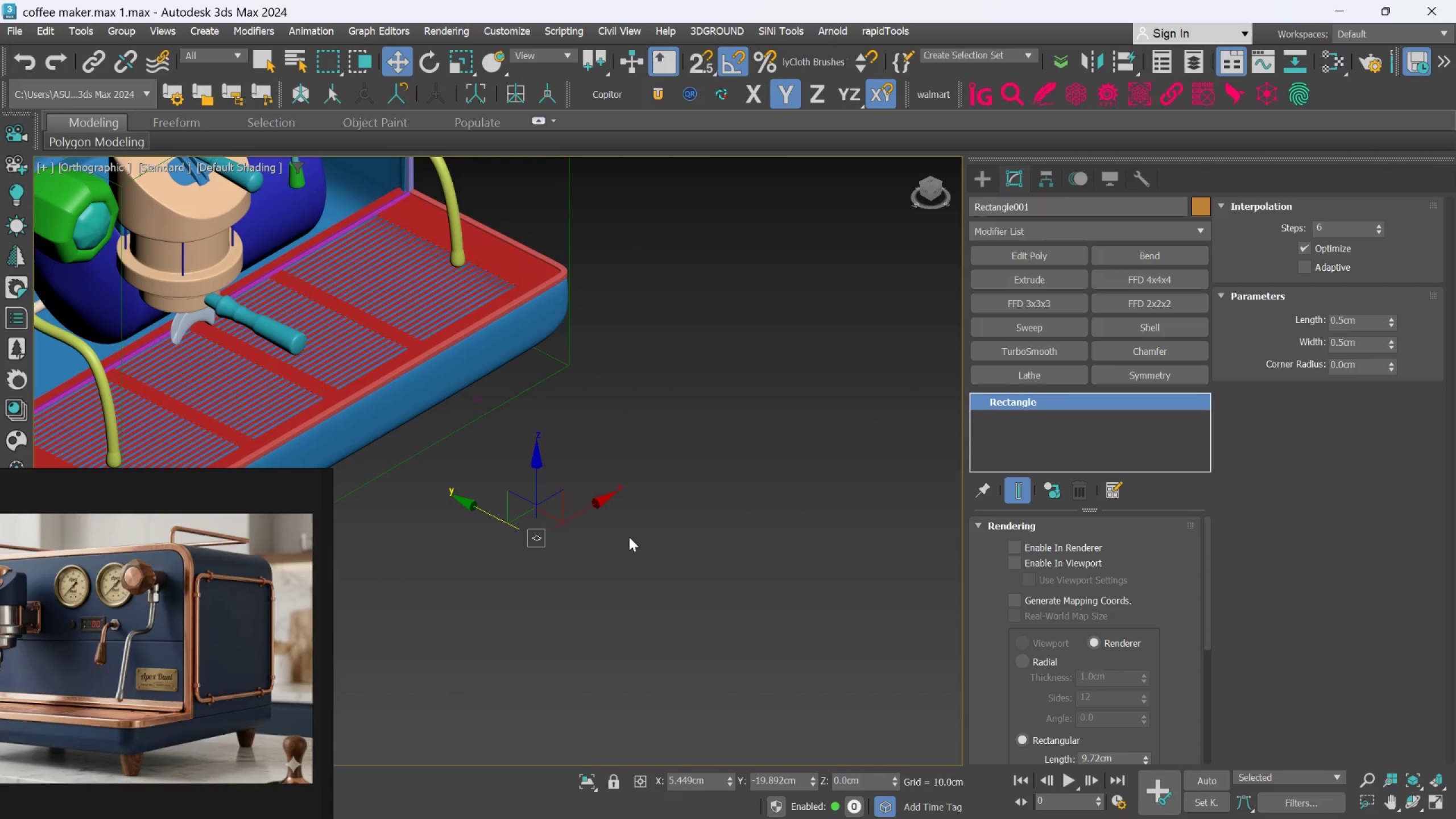 
scroll: coordinate [469, 515], scroll_direction: up, amount: 2.0
 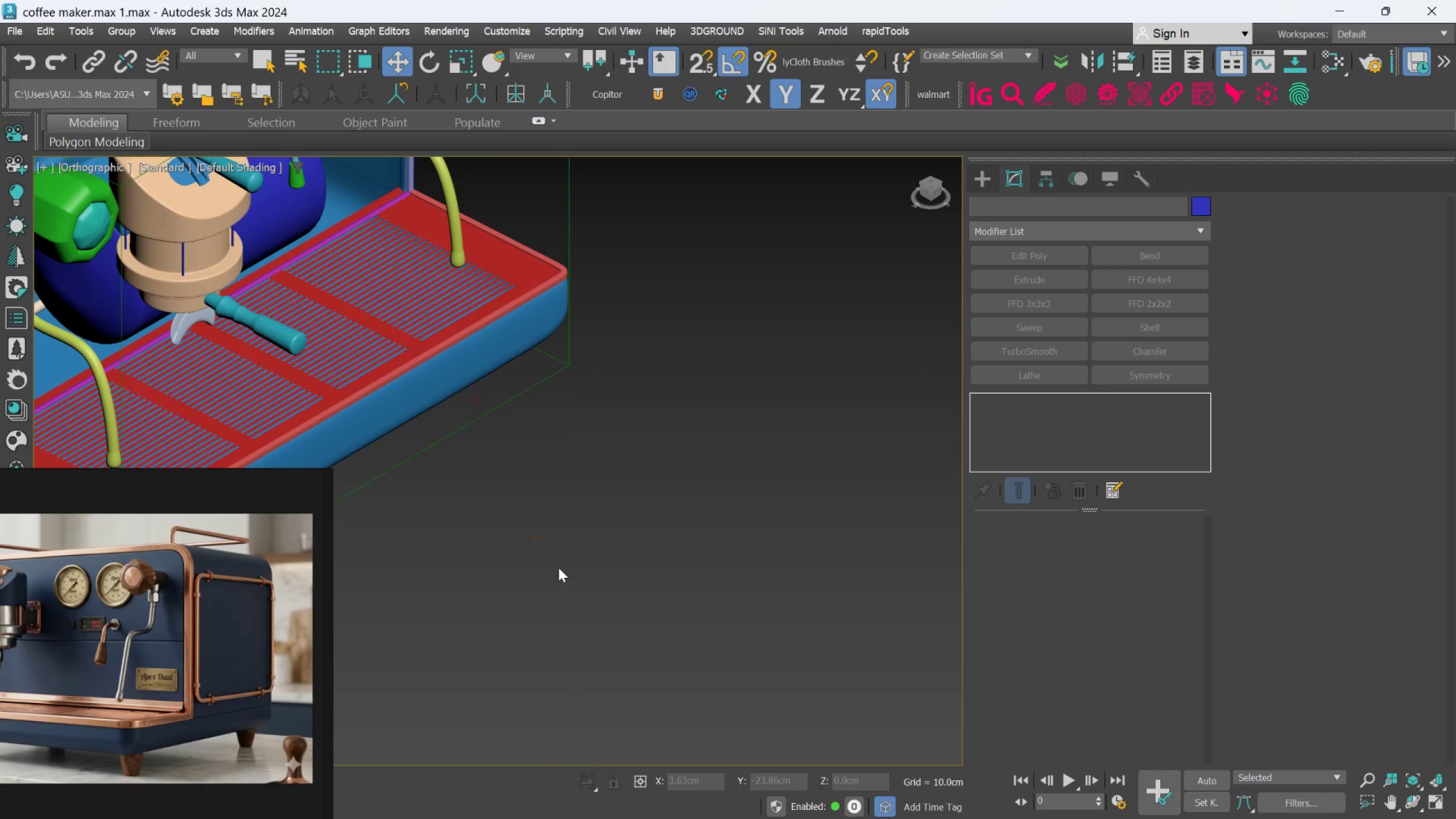 
key(Delete)
 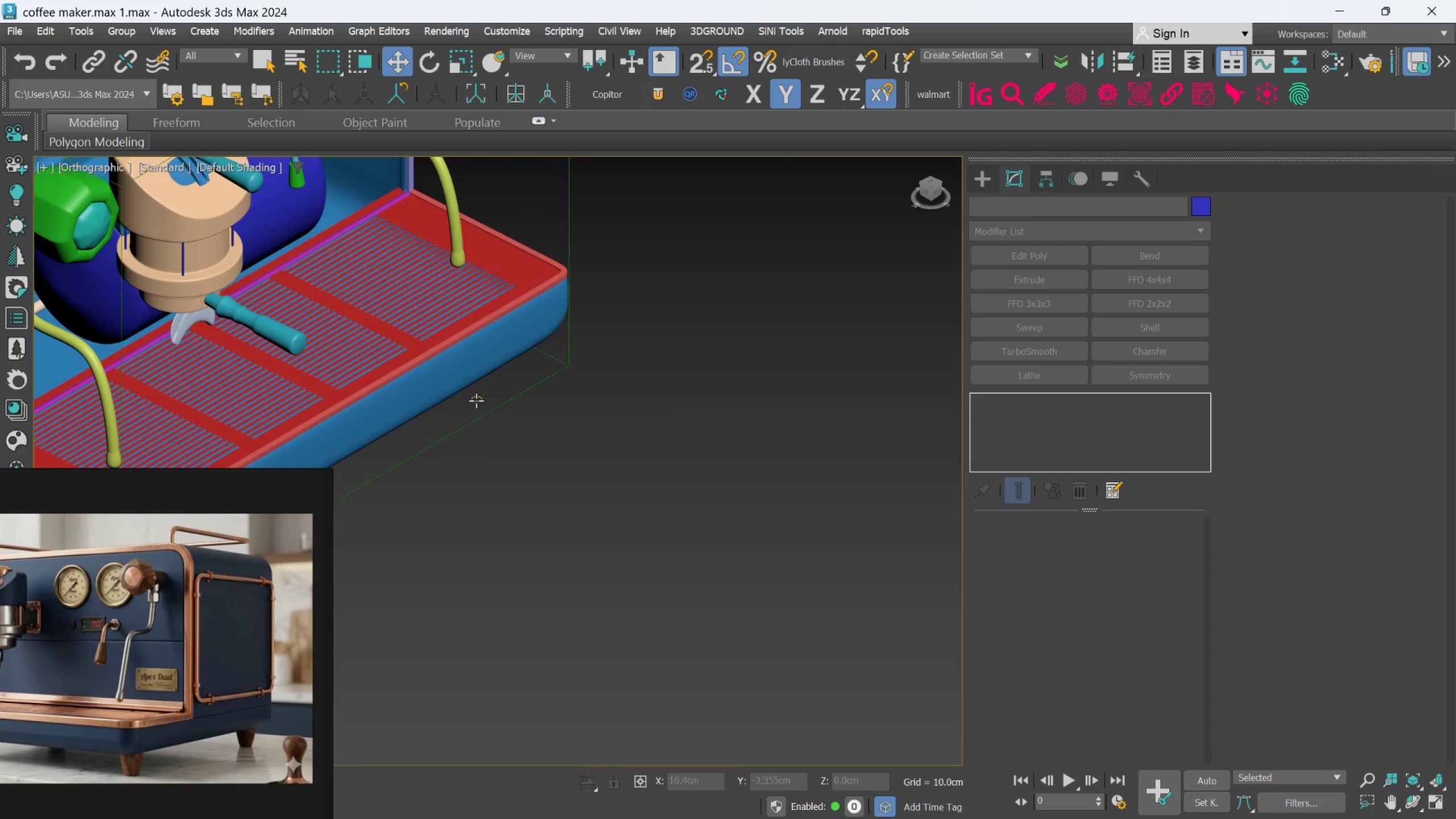 
left_click([476, 399])
 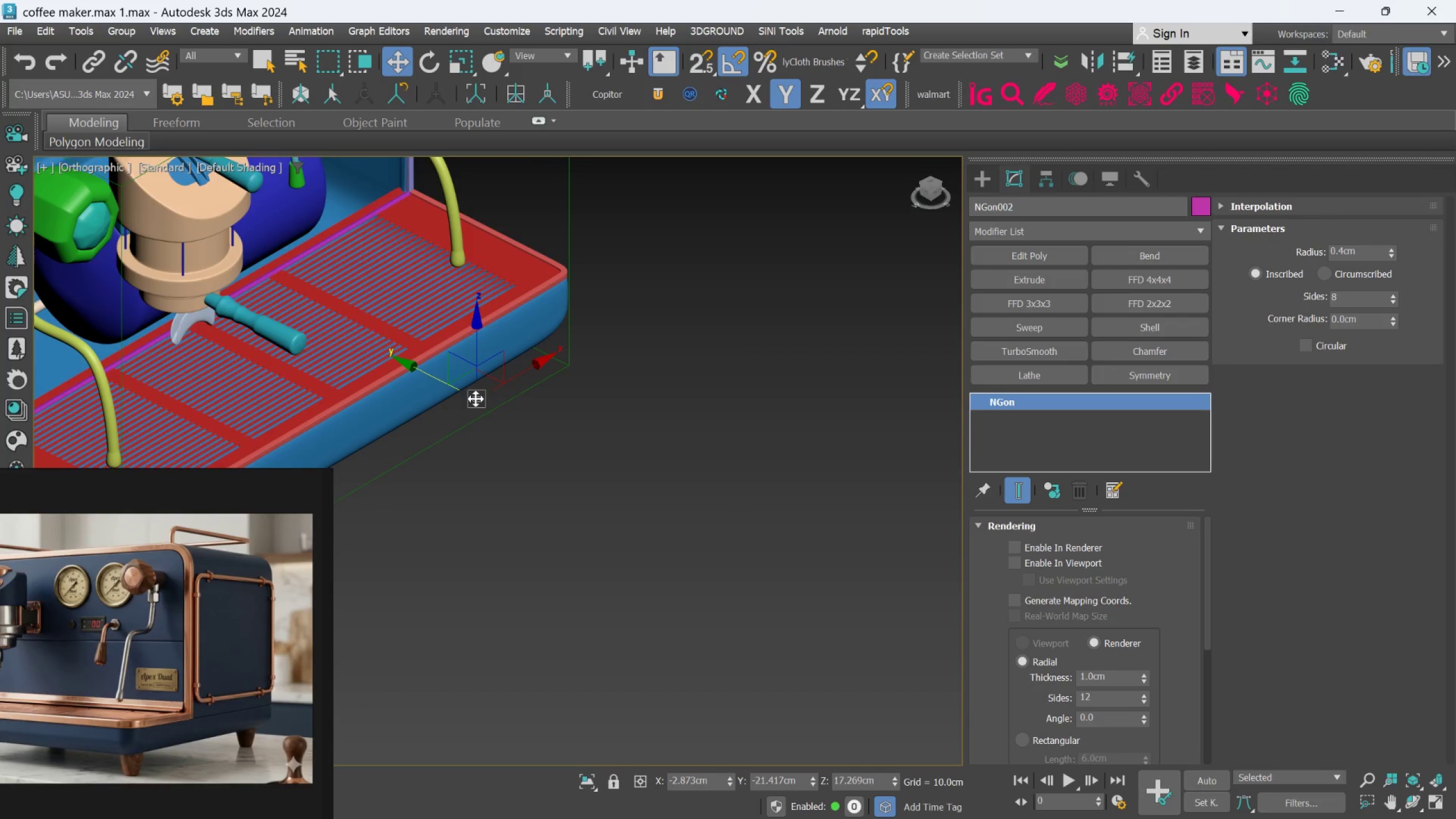 
right_click([475, 399])
 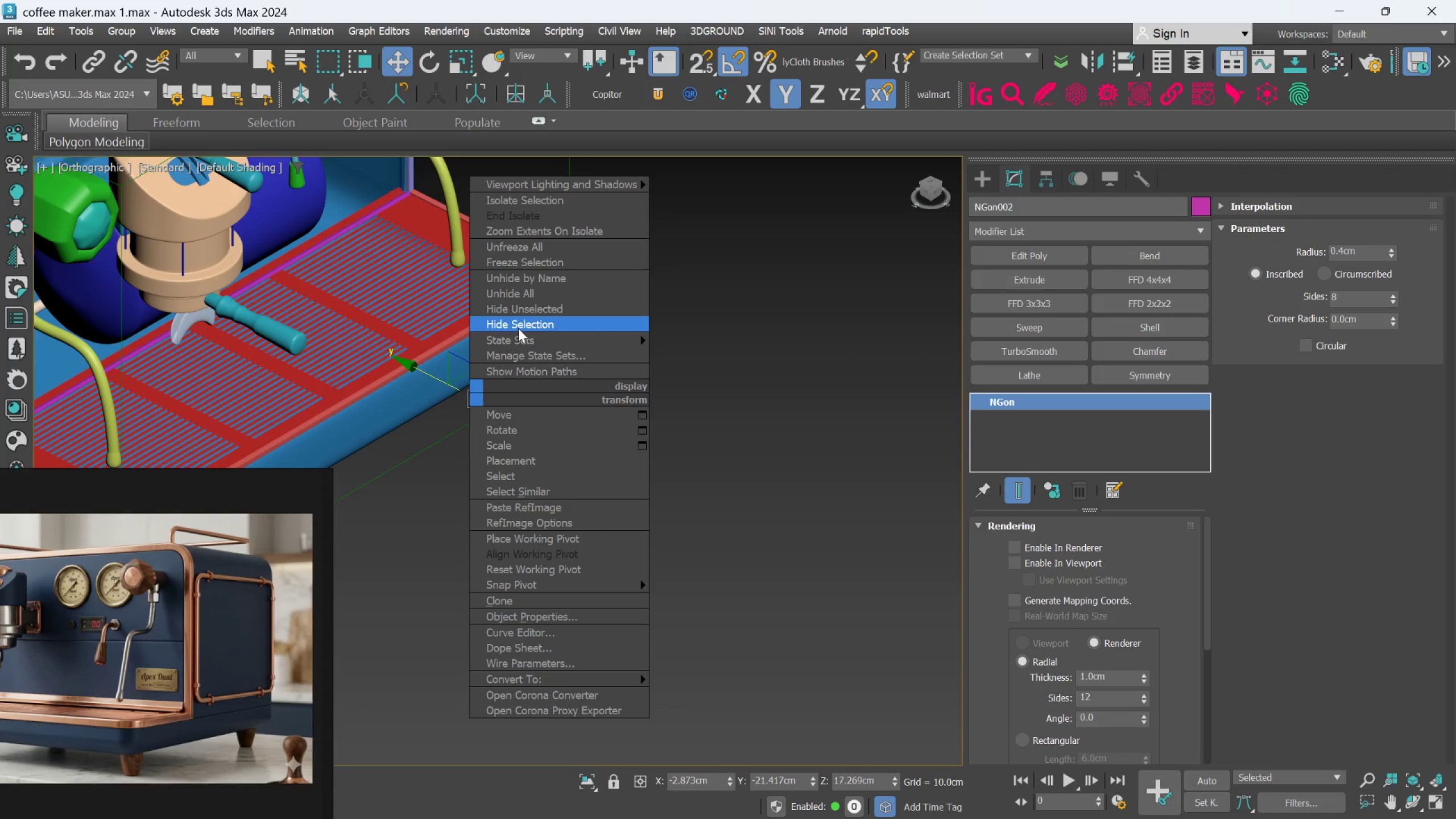 
left_click([518, 328])
 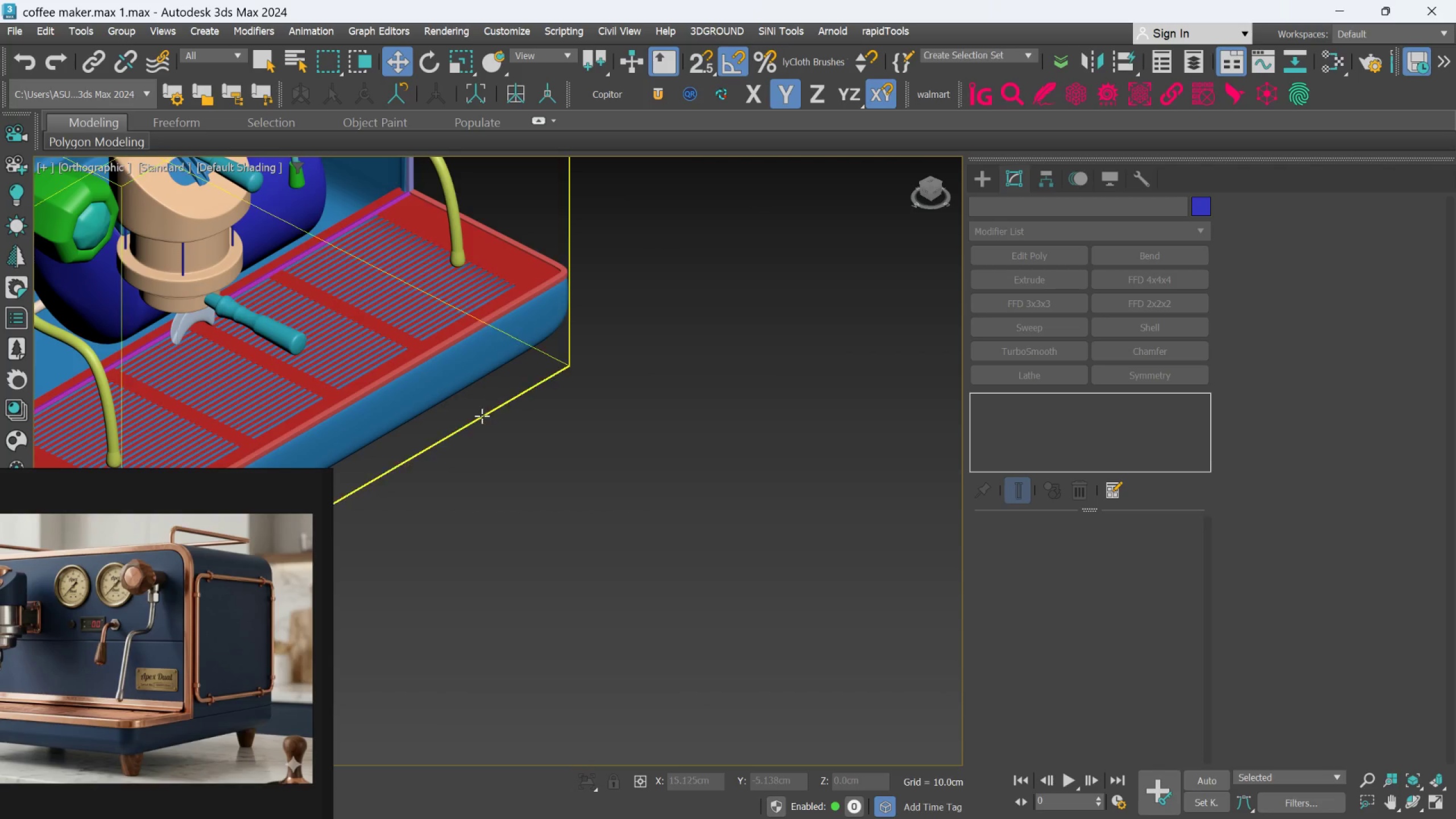 
scroll: coordinate [482, 422], scroll_direction: down, amount: 3.0
 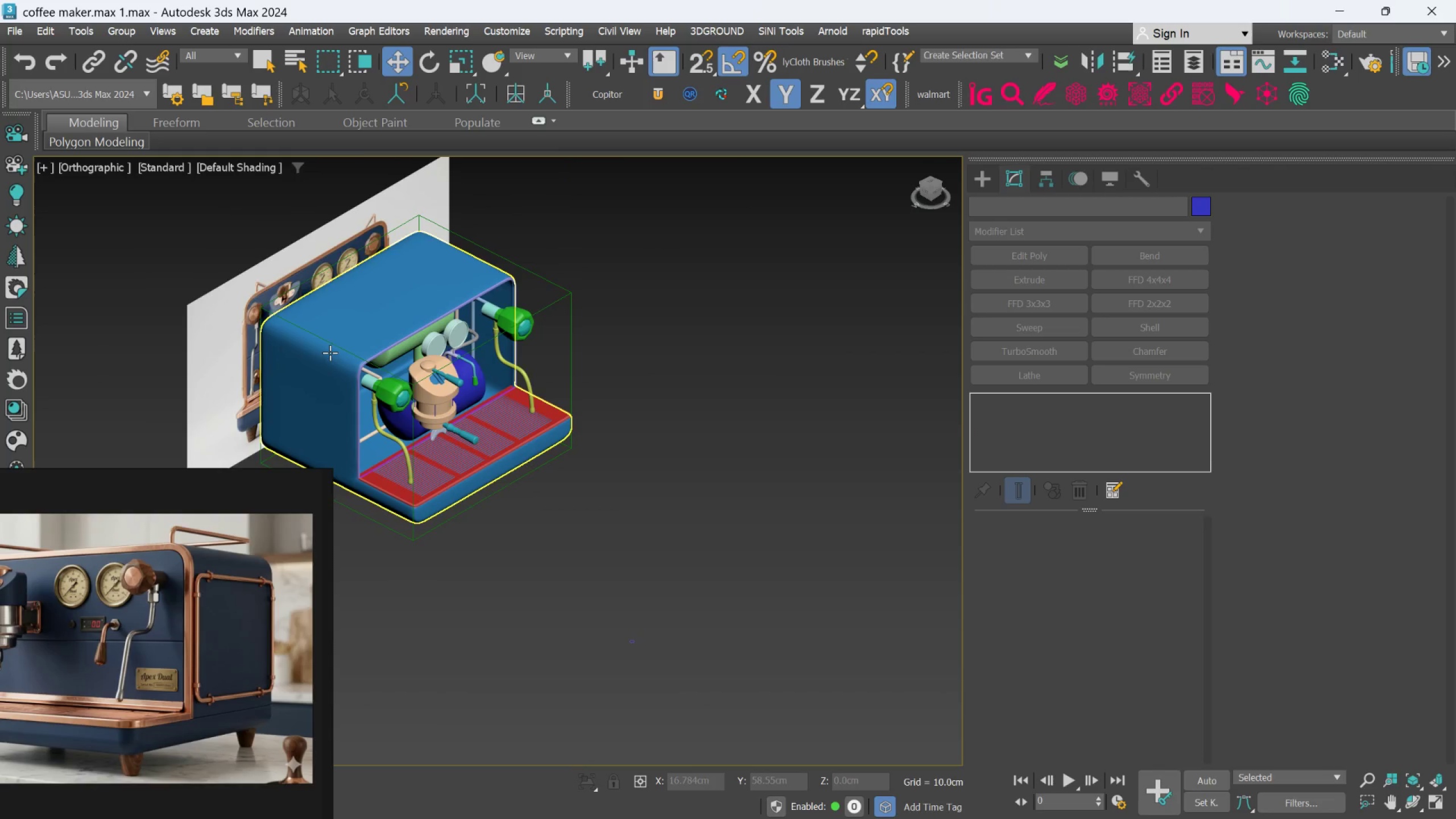 
left_click([330, 349])
 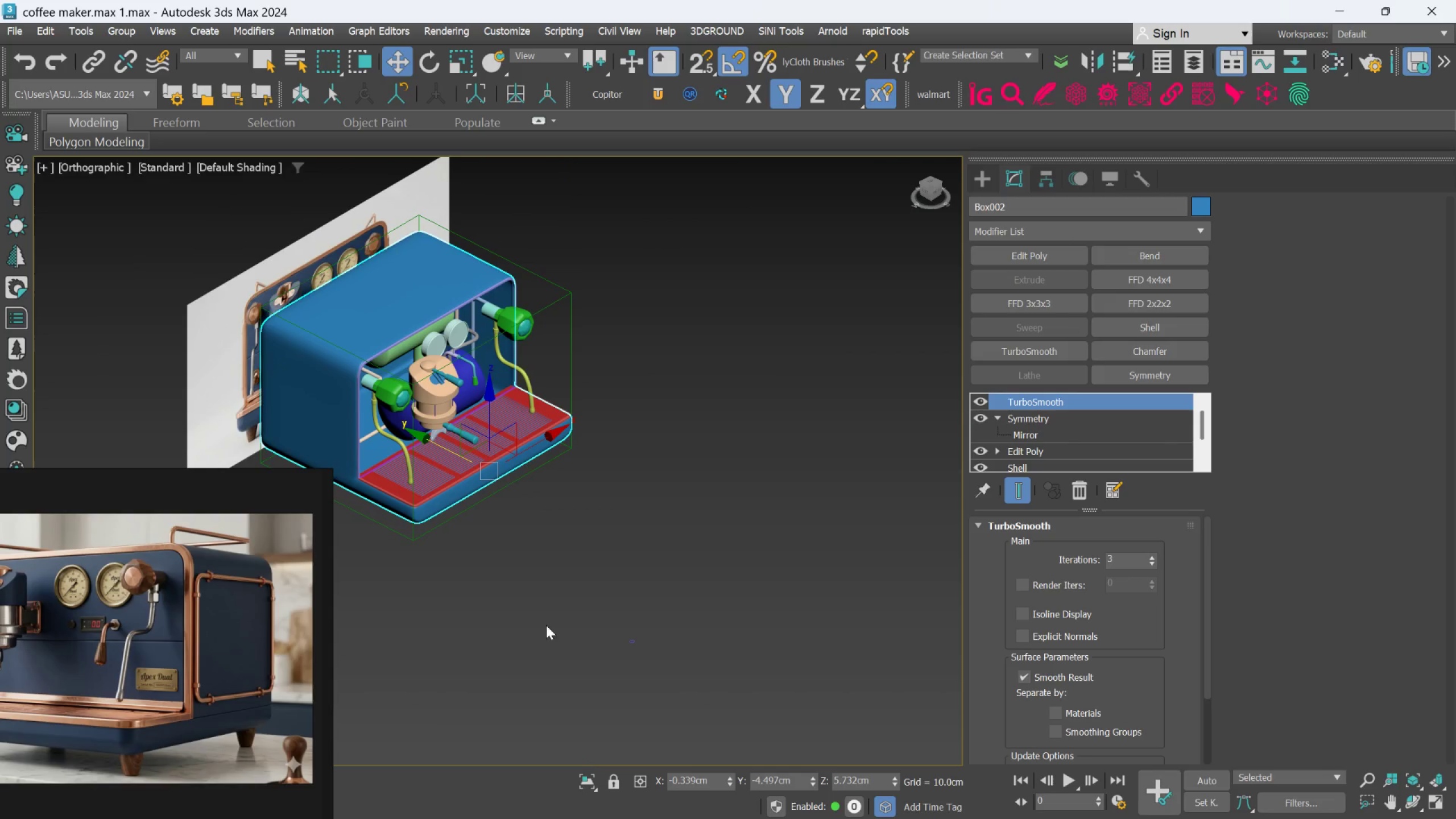 
hold_key(key=AltLeft, duration=0.83)
 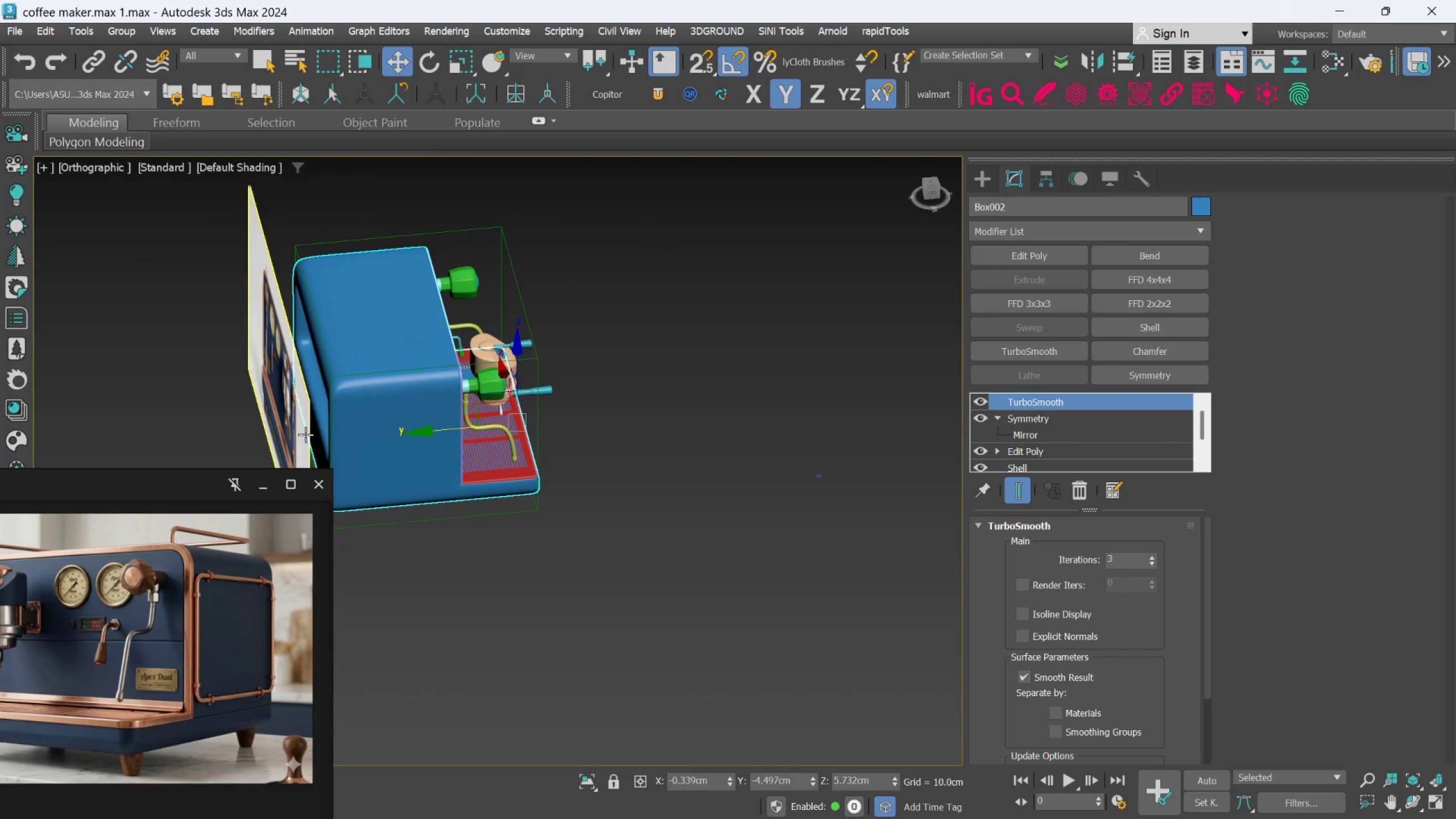 
left_click([304, 434])
 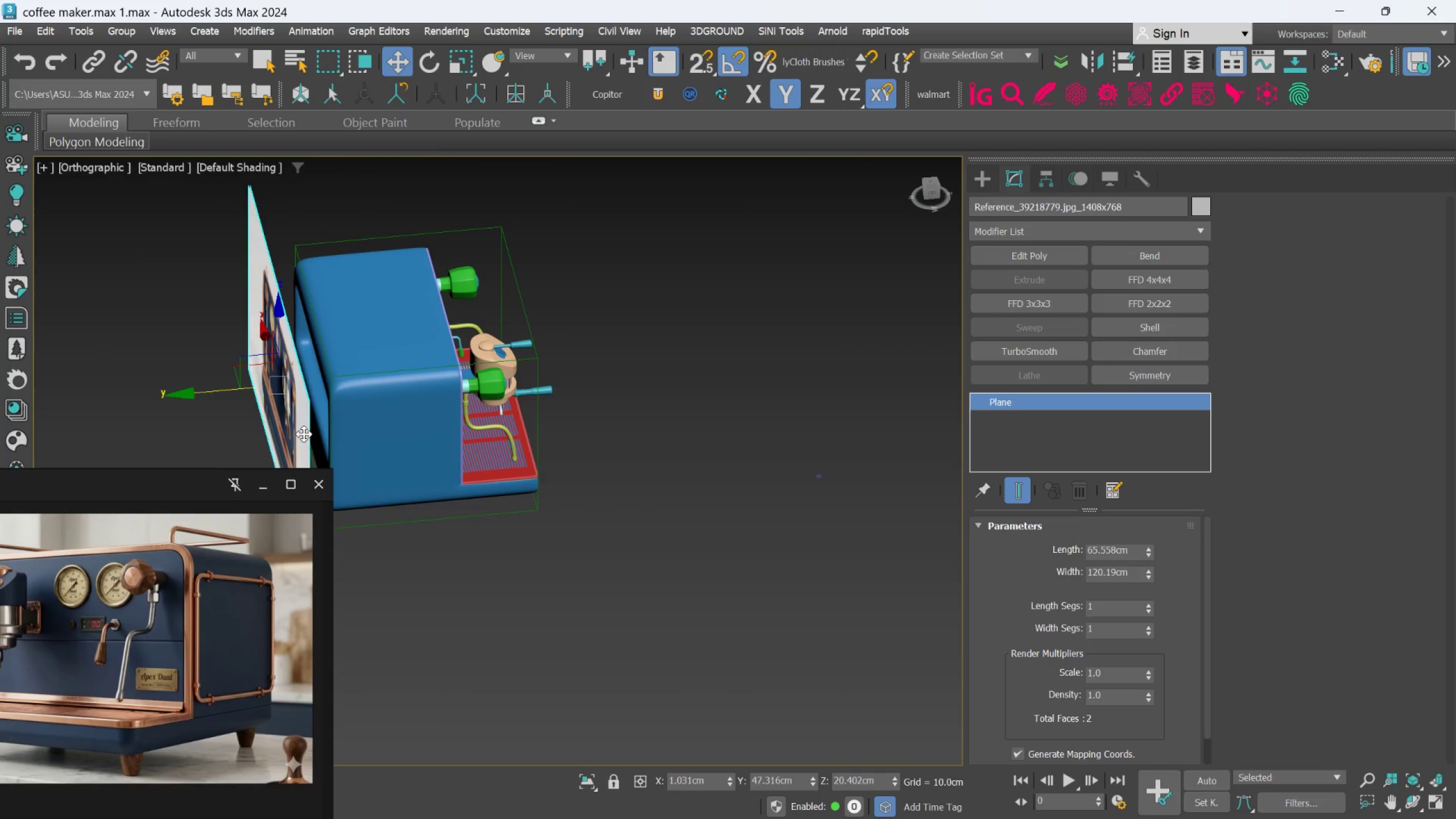 
right_click([304, 434])
 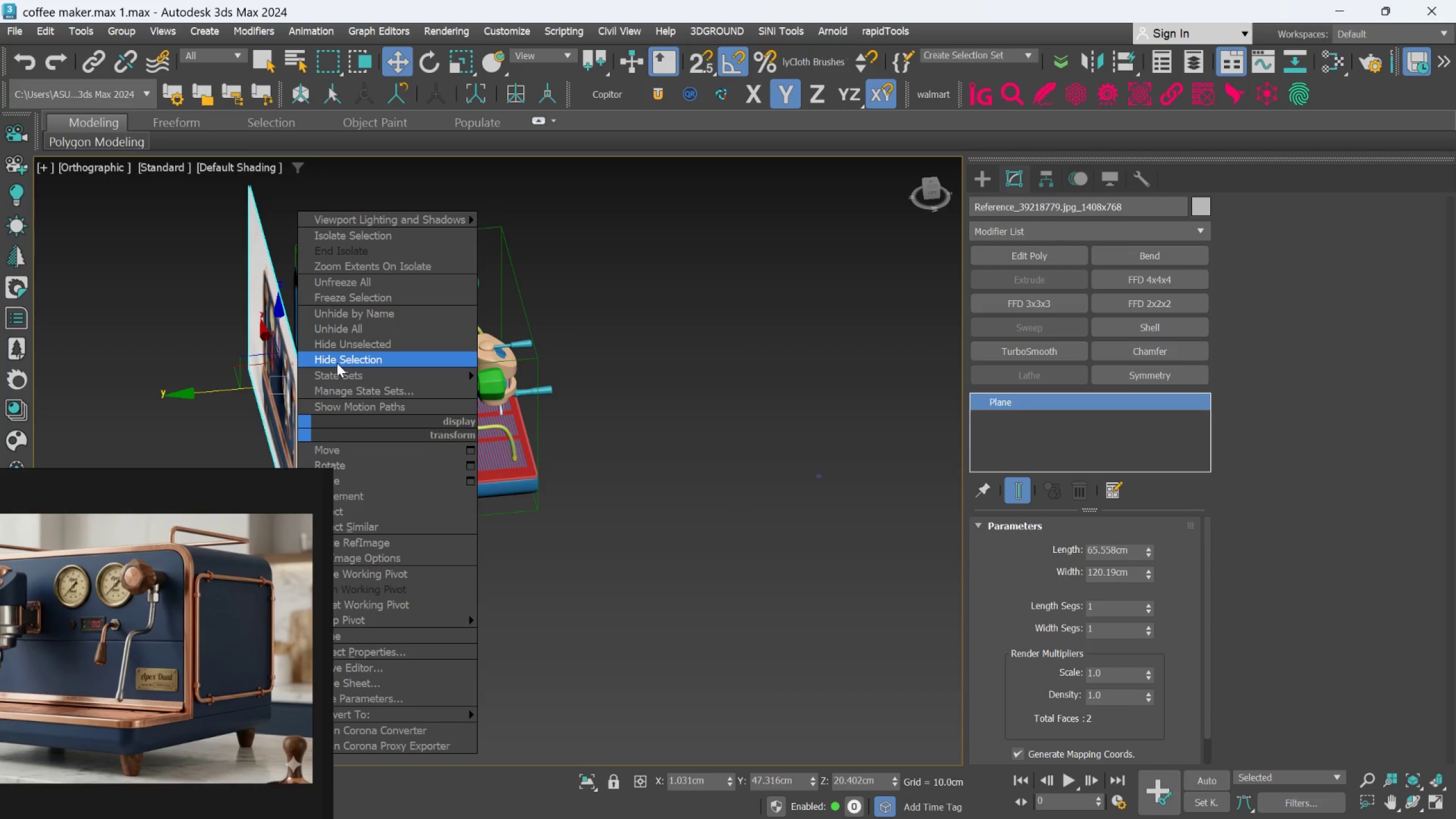 
left_click([337, 363])
 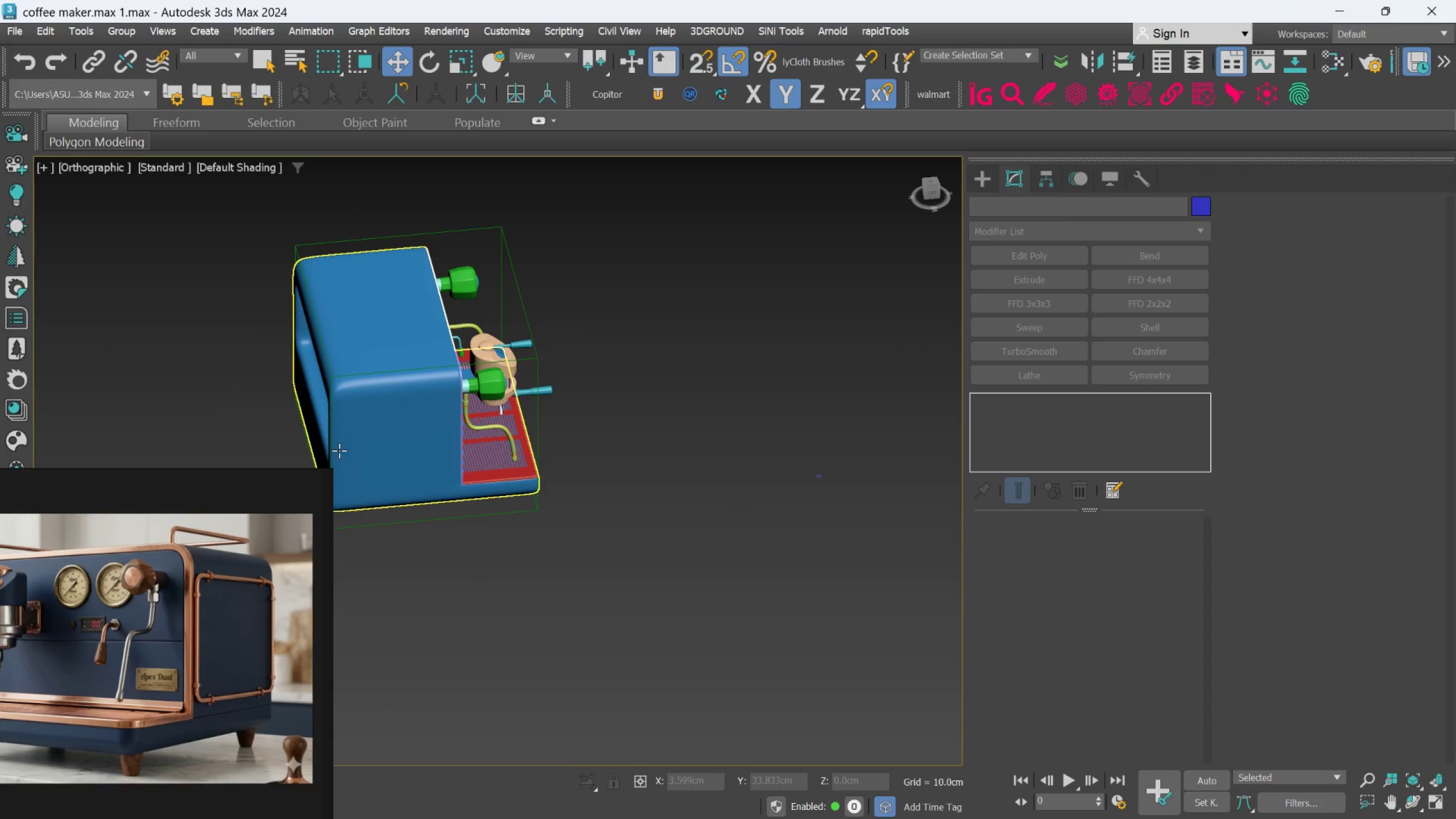 
hold_key(key=AltLeft, duration=0.91)
 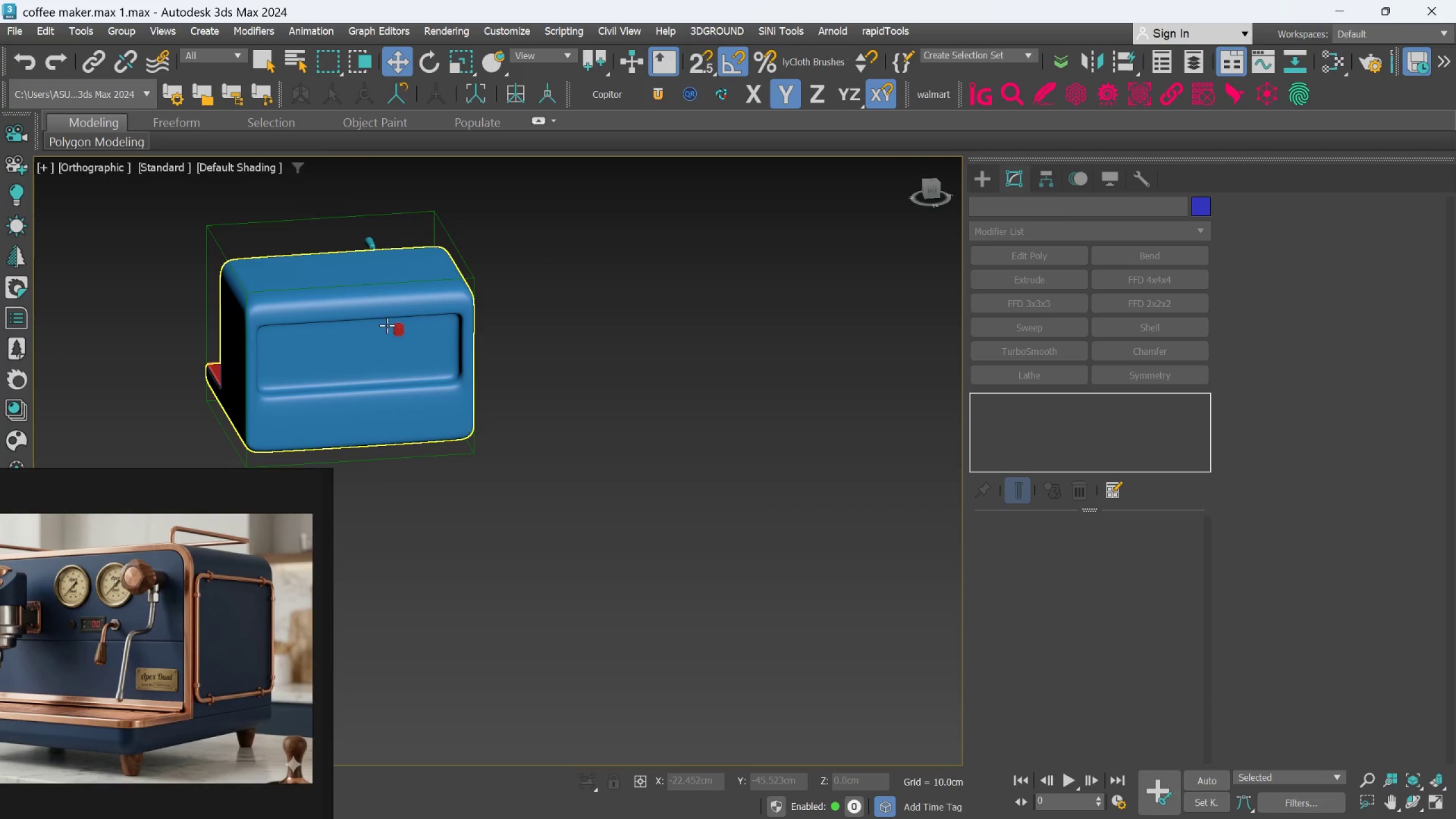 
scroll: coordinate [412, 349], scroll_direction: up, amount: 4.0
 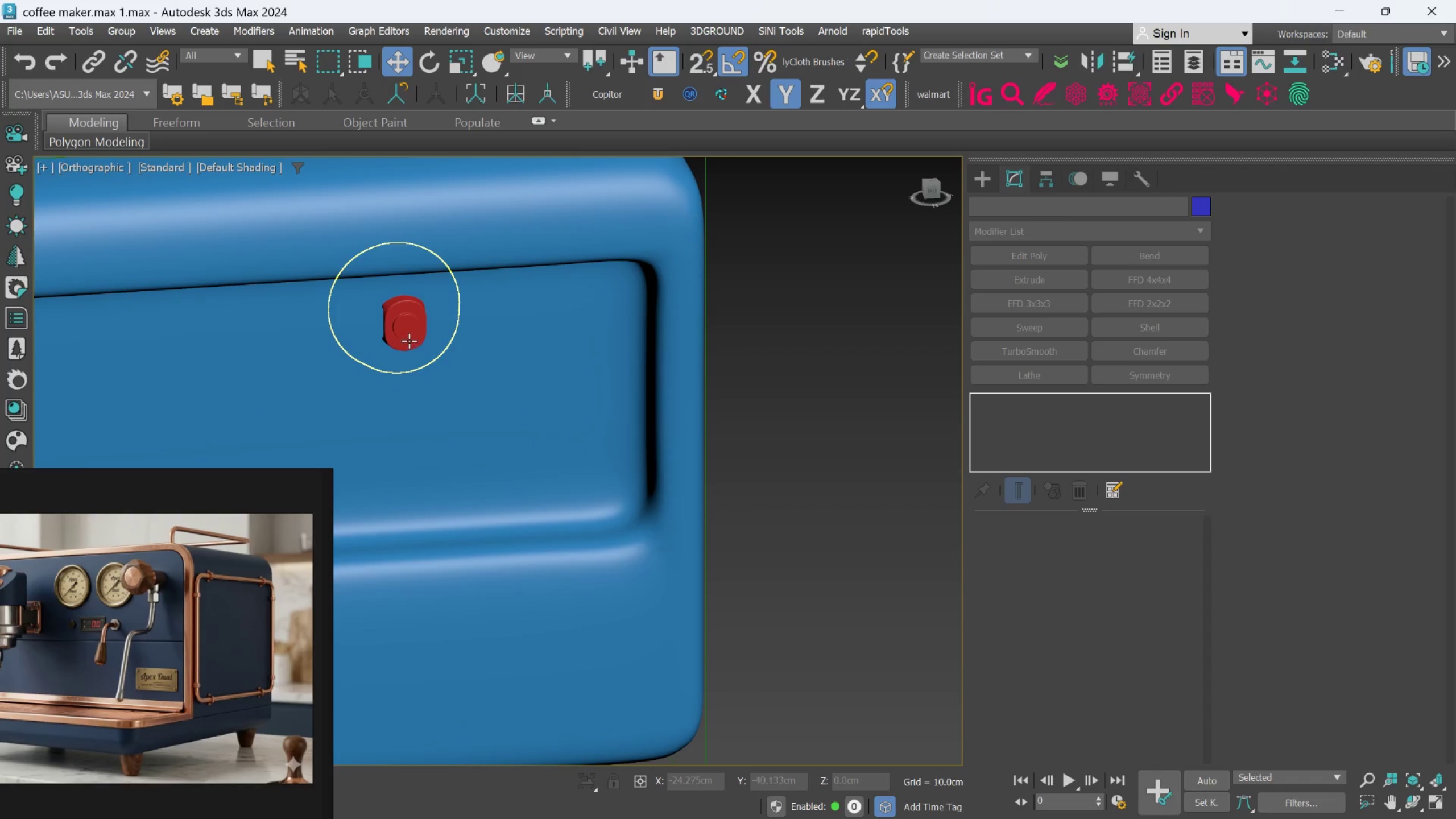 
left_click([408, 339])
 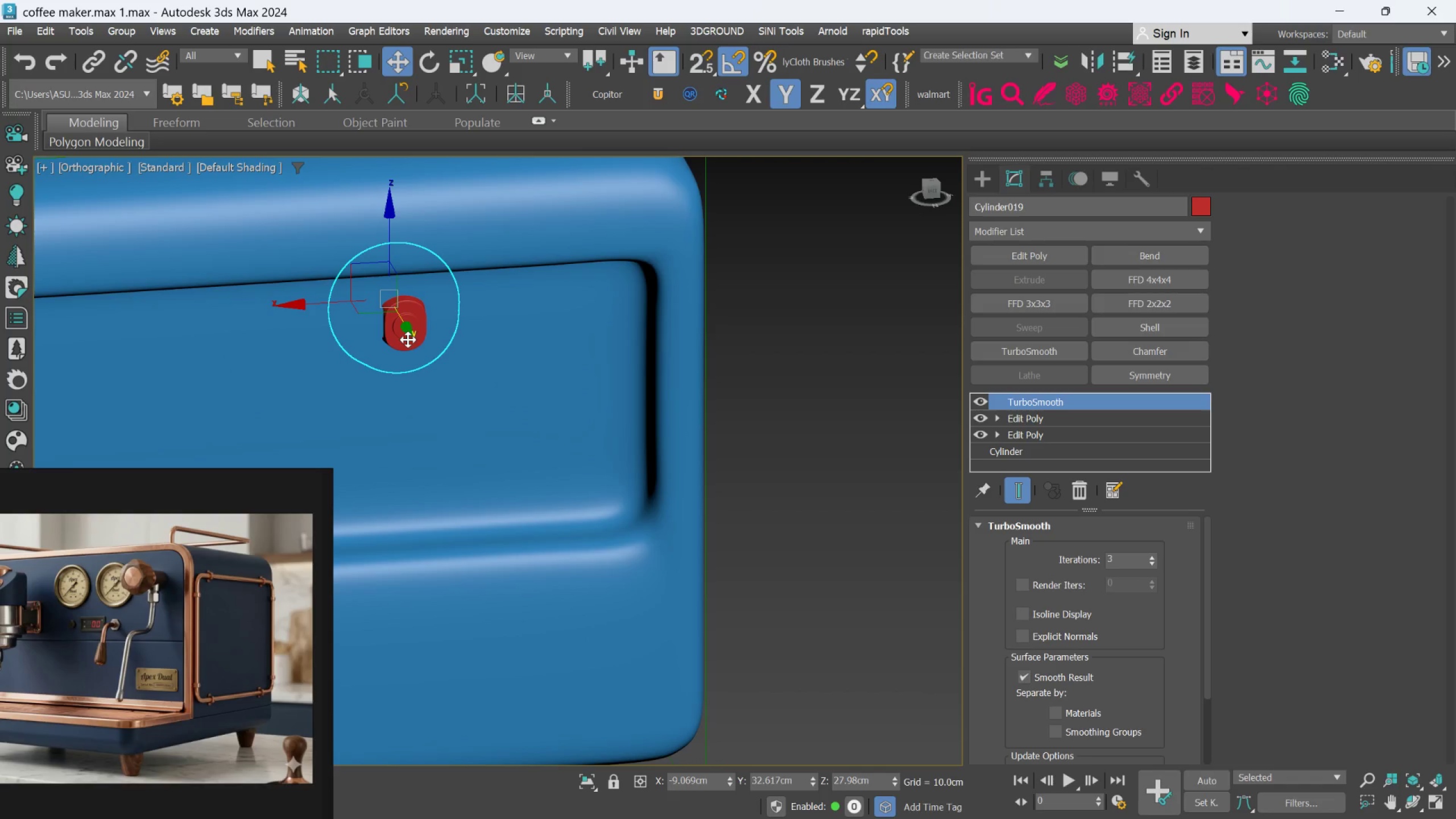 
hold_key(key=AltLeft, duration=1.49)
 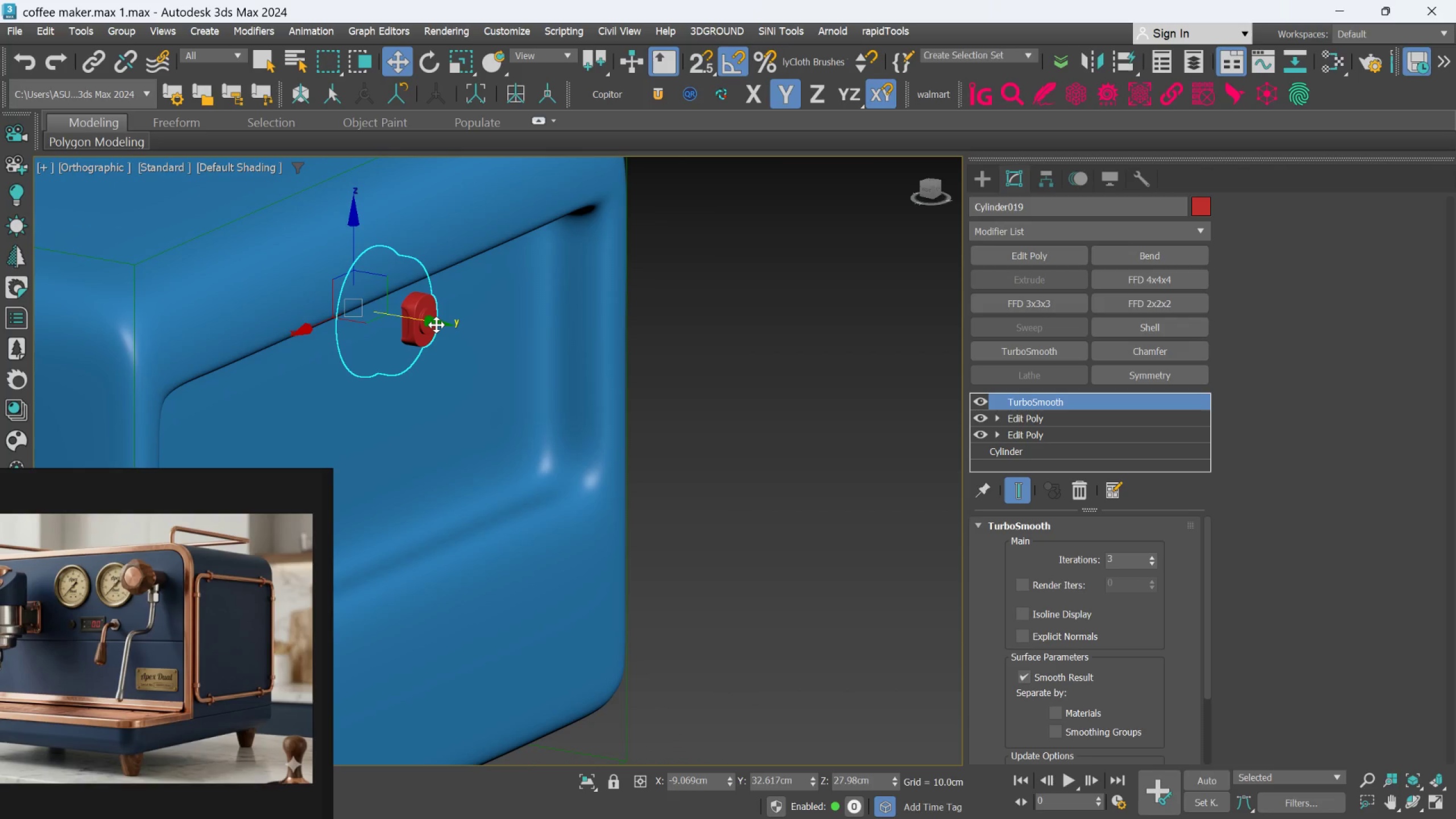 
left_click_drag(start_coordinate=[436, 324], to_coordinate=[479, 354])
 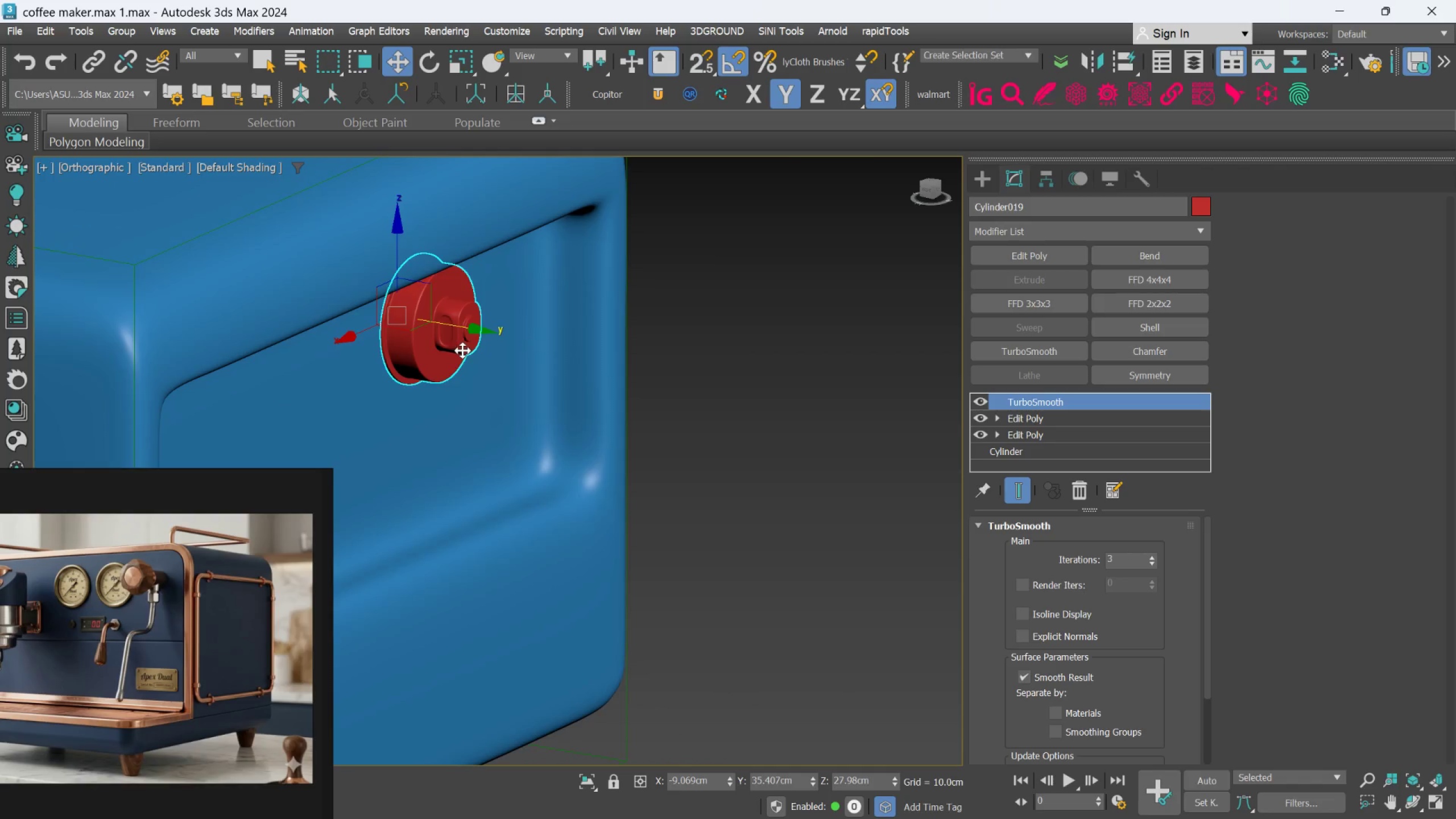 
hold_key(key=AltLeft, duration=0.58)
scroll: coordinate [462, 355], scroll_direction: down, amount: 2.0
 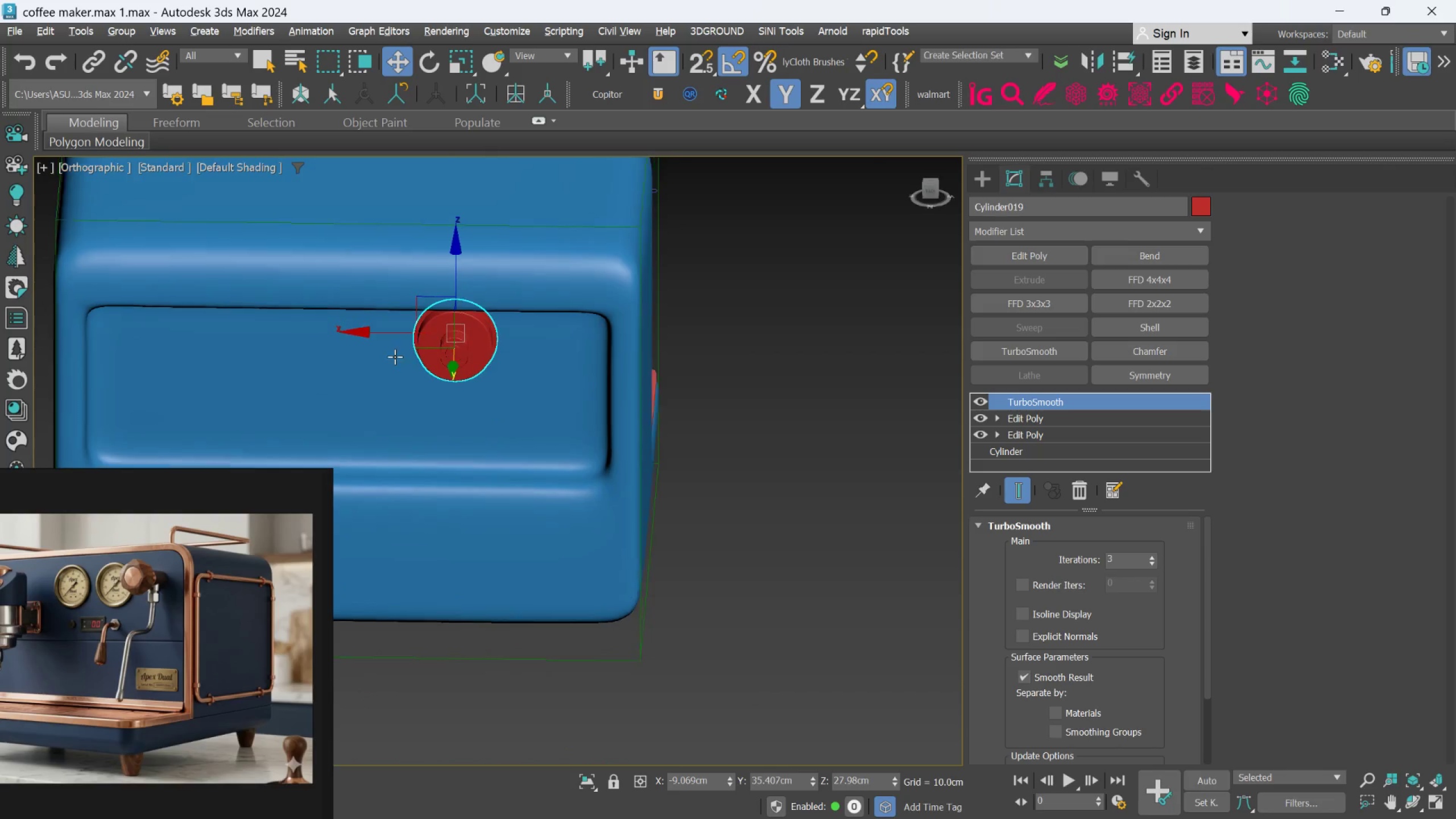 
hold_key(key=AltLeft, duration=0.72)
 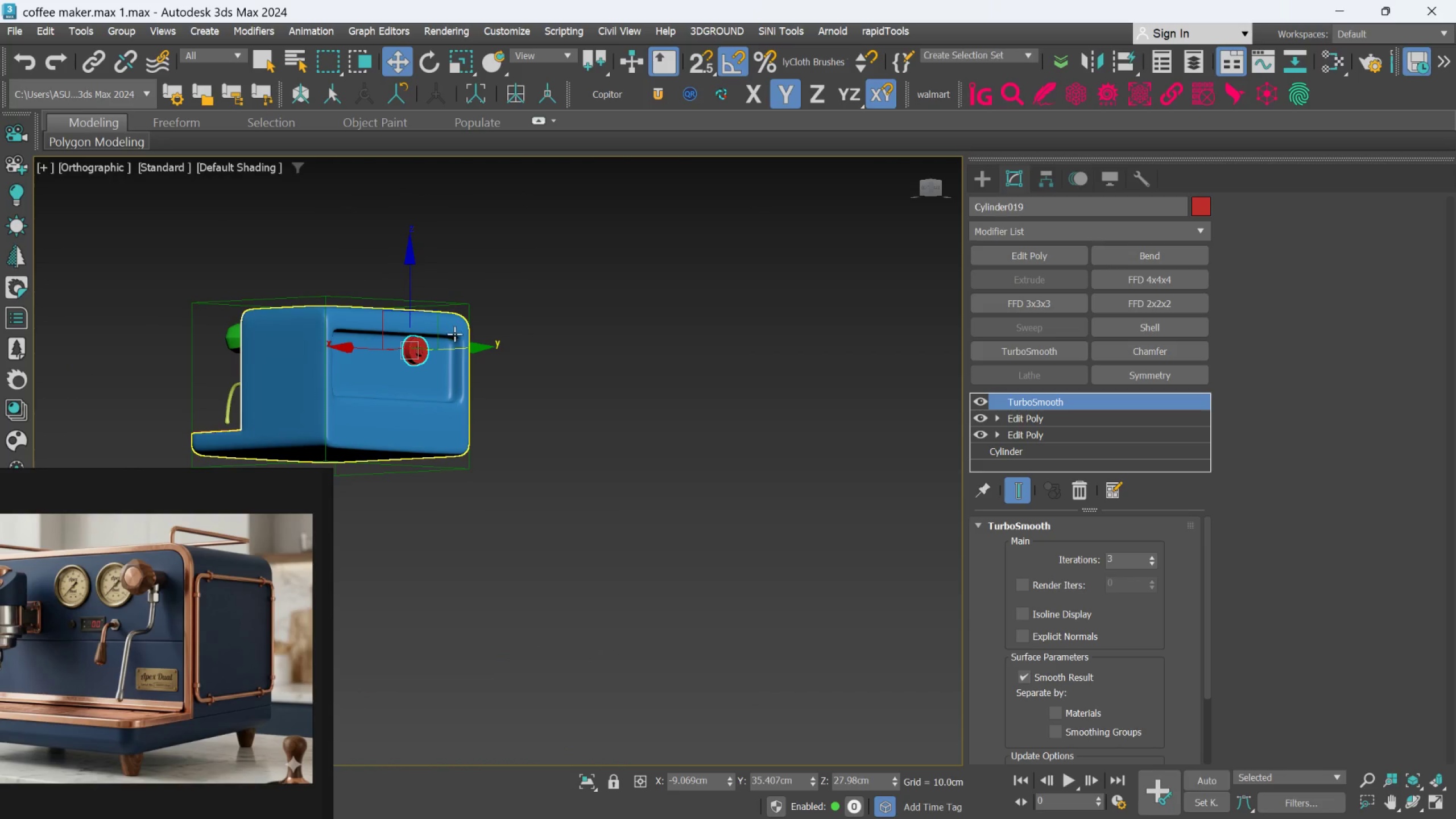 
scroll: coordinate [236, 653], scroll_direction: down, amount: 14.0
 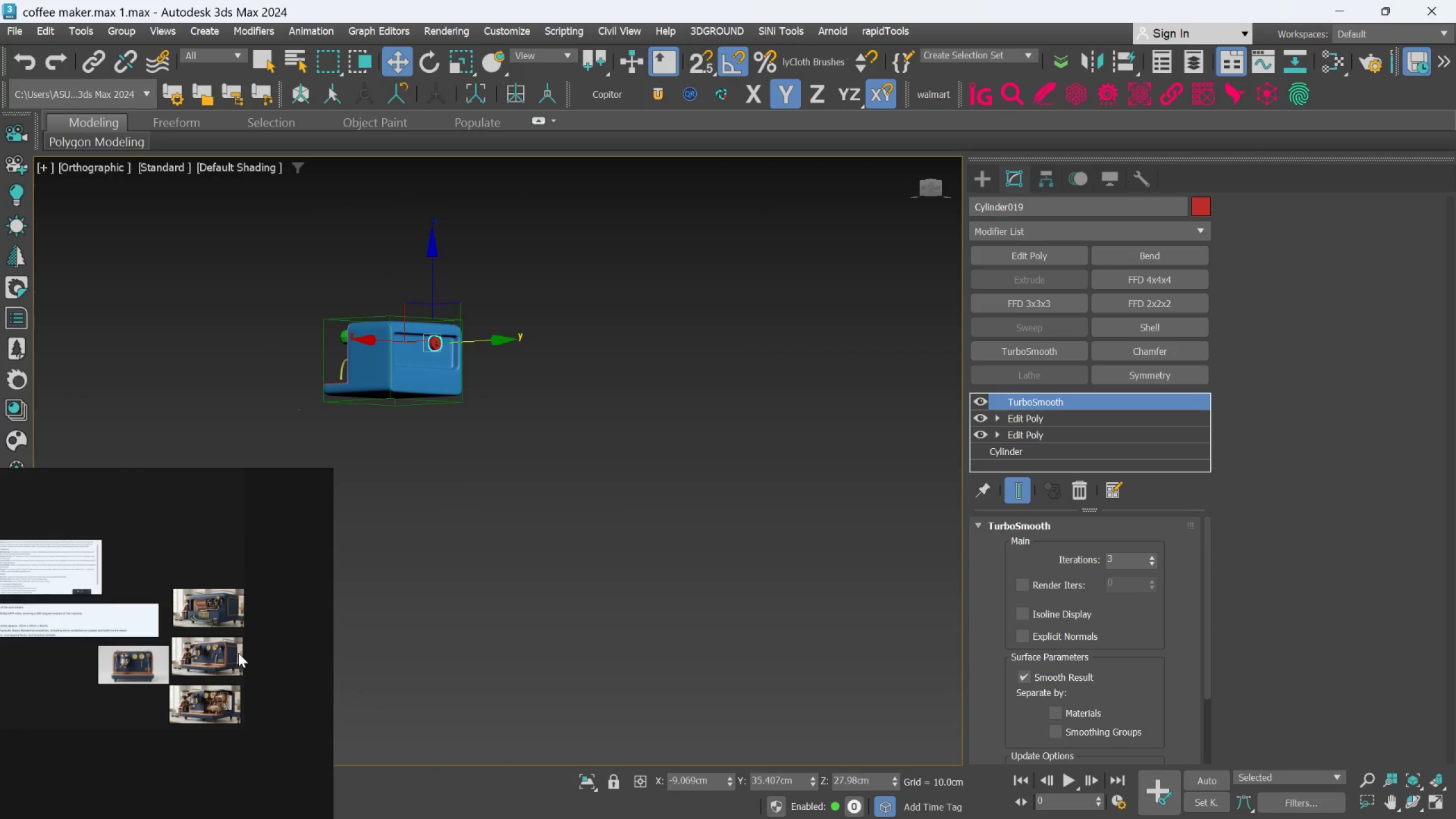 
hold_key(key=AltLeft, duration=0.47)
 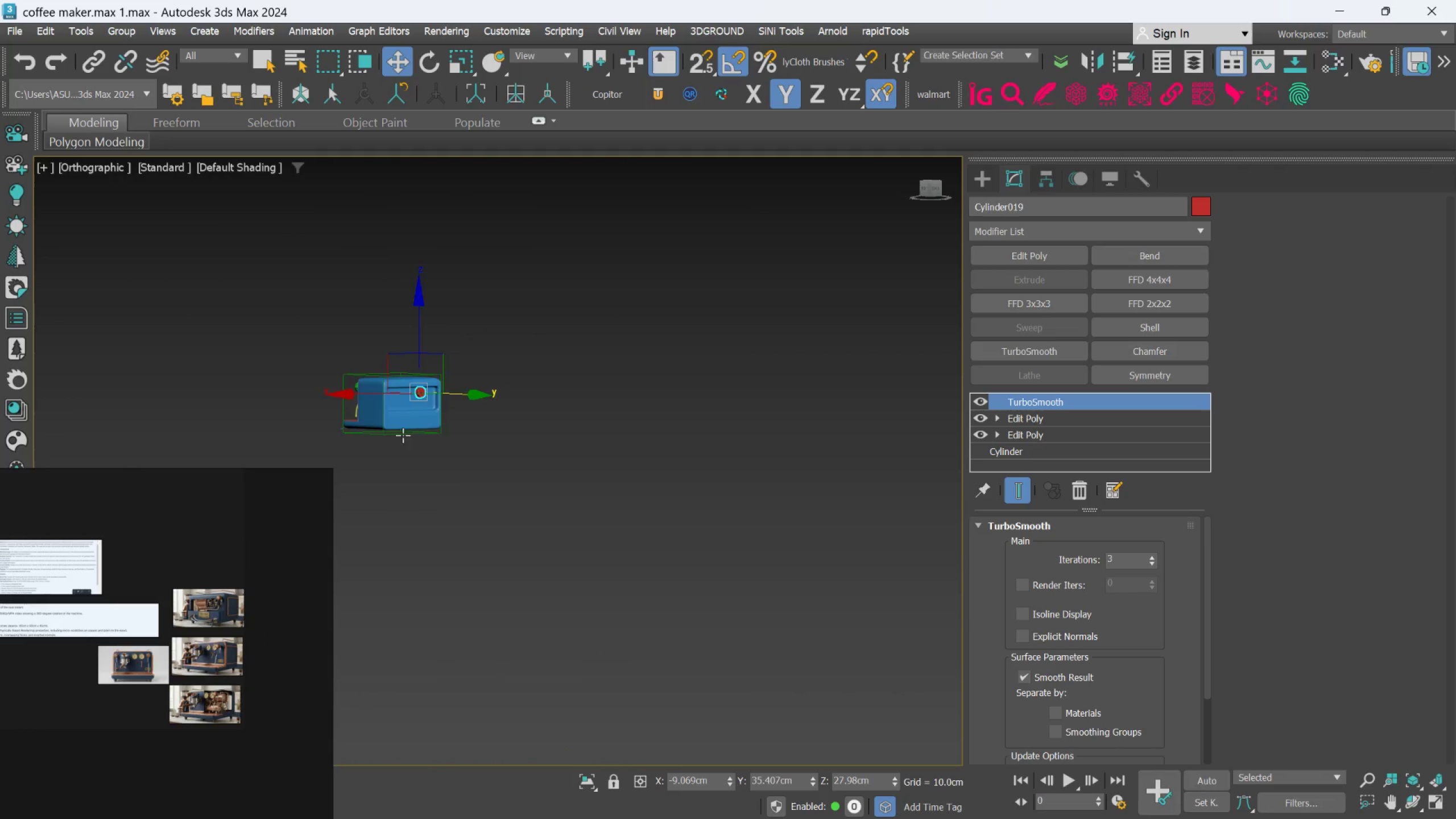 
scroll: coordinate [384, 511], scroll_direction: down, amount: 1.0
 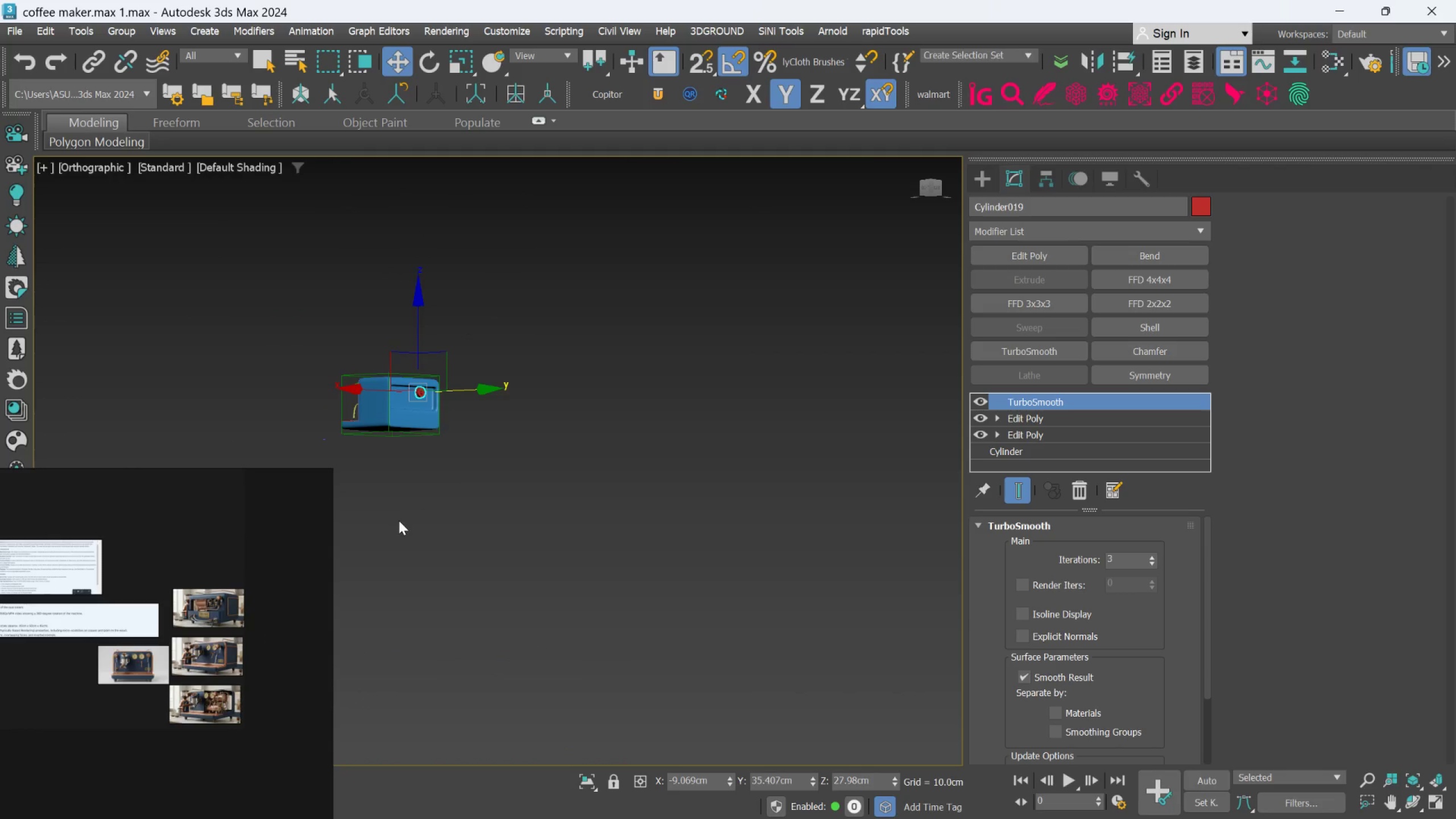 
hold_key(key=AltLeft, duration=0.52)
 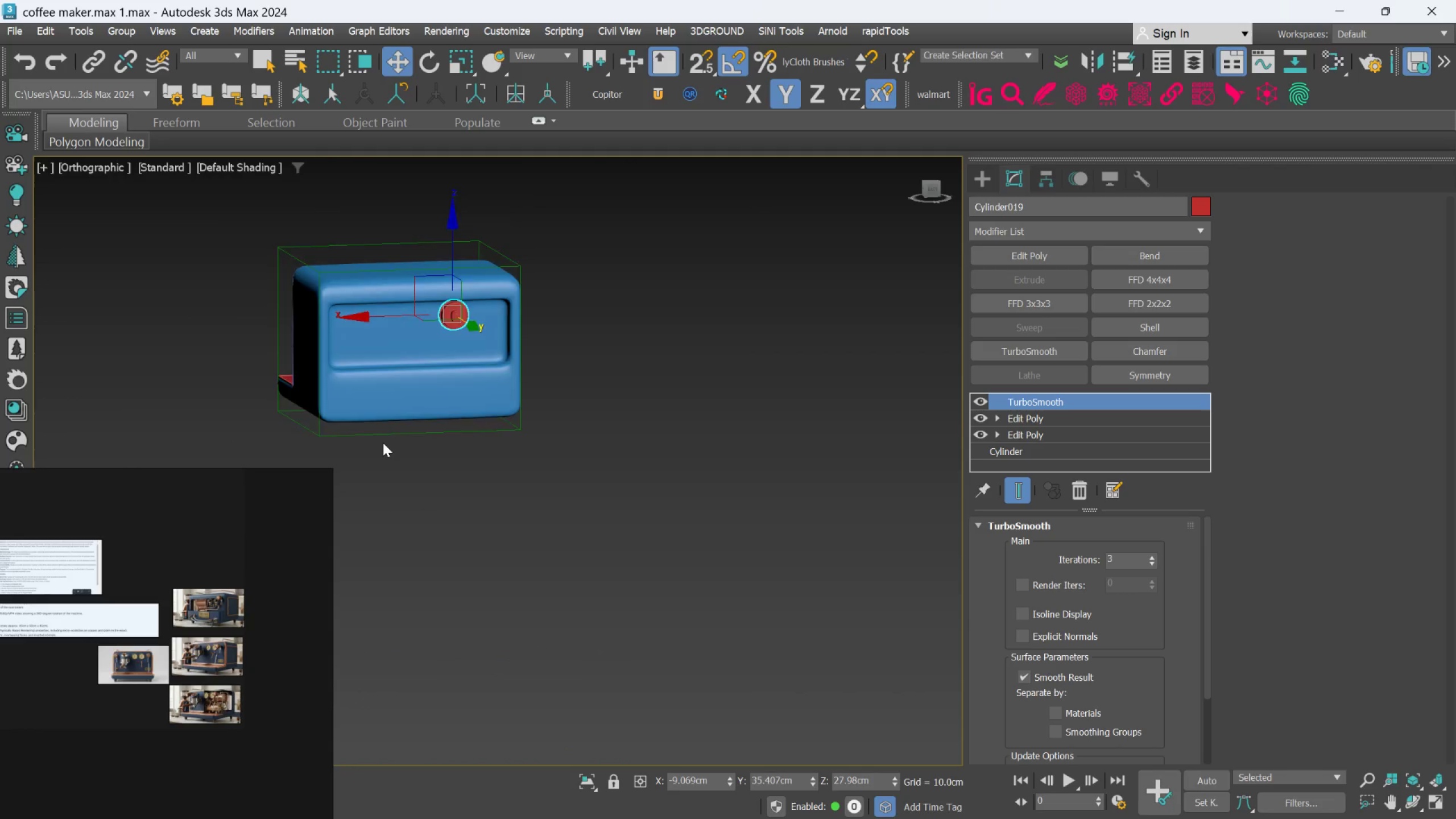 
scroll: coordinate [403, 434], scroll_direction: up, amount: 3.0
 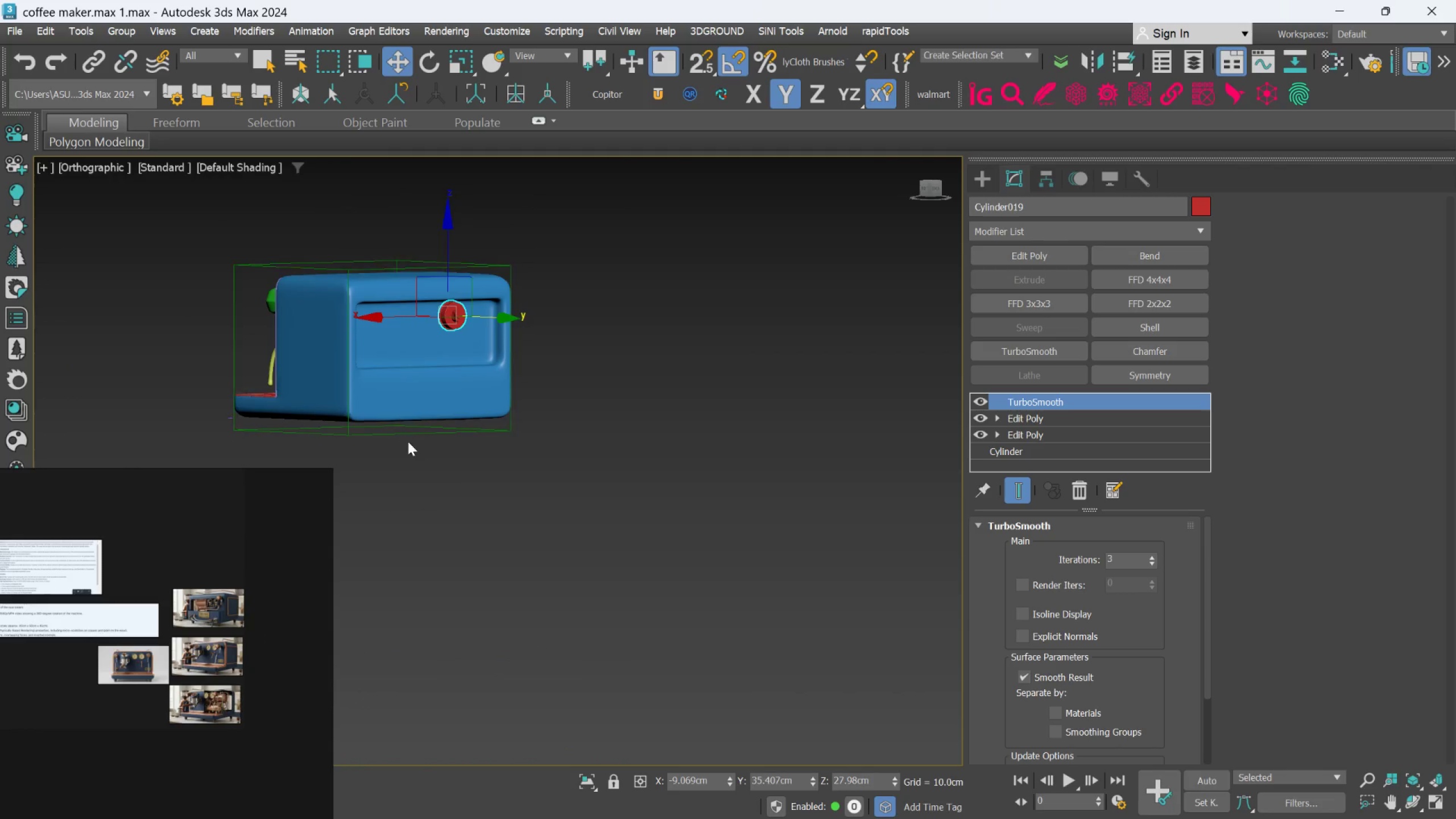 
hold_key(key=AltLeft, duration=0.88)
 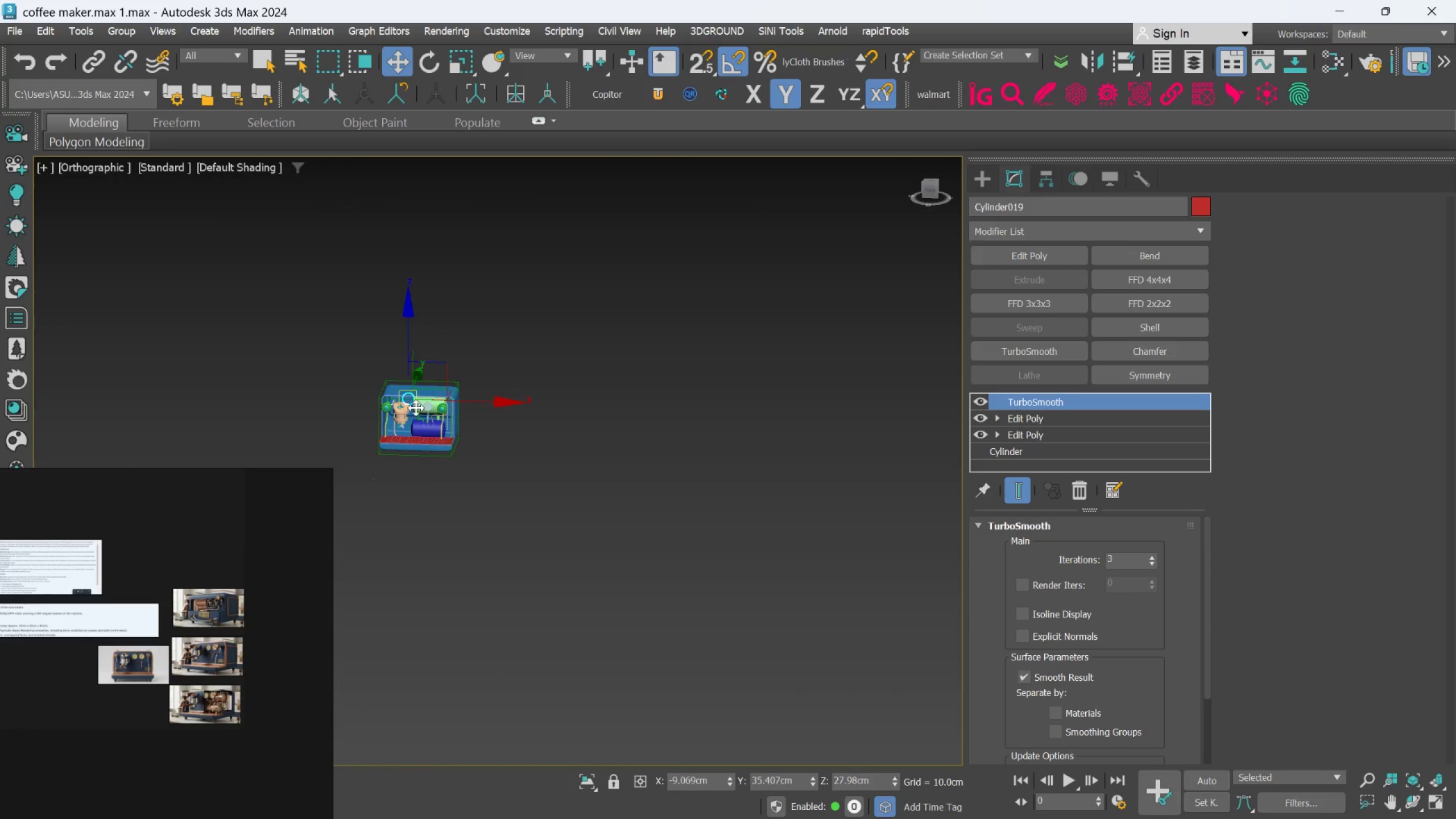 
scroll: coordinate [383, 444], scroll_direction: down, amount: 3.0
 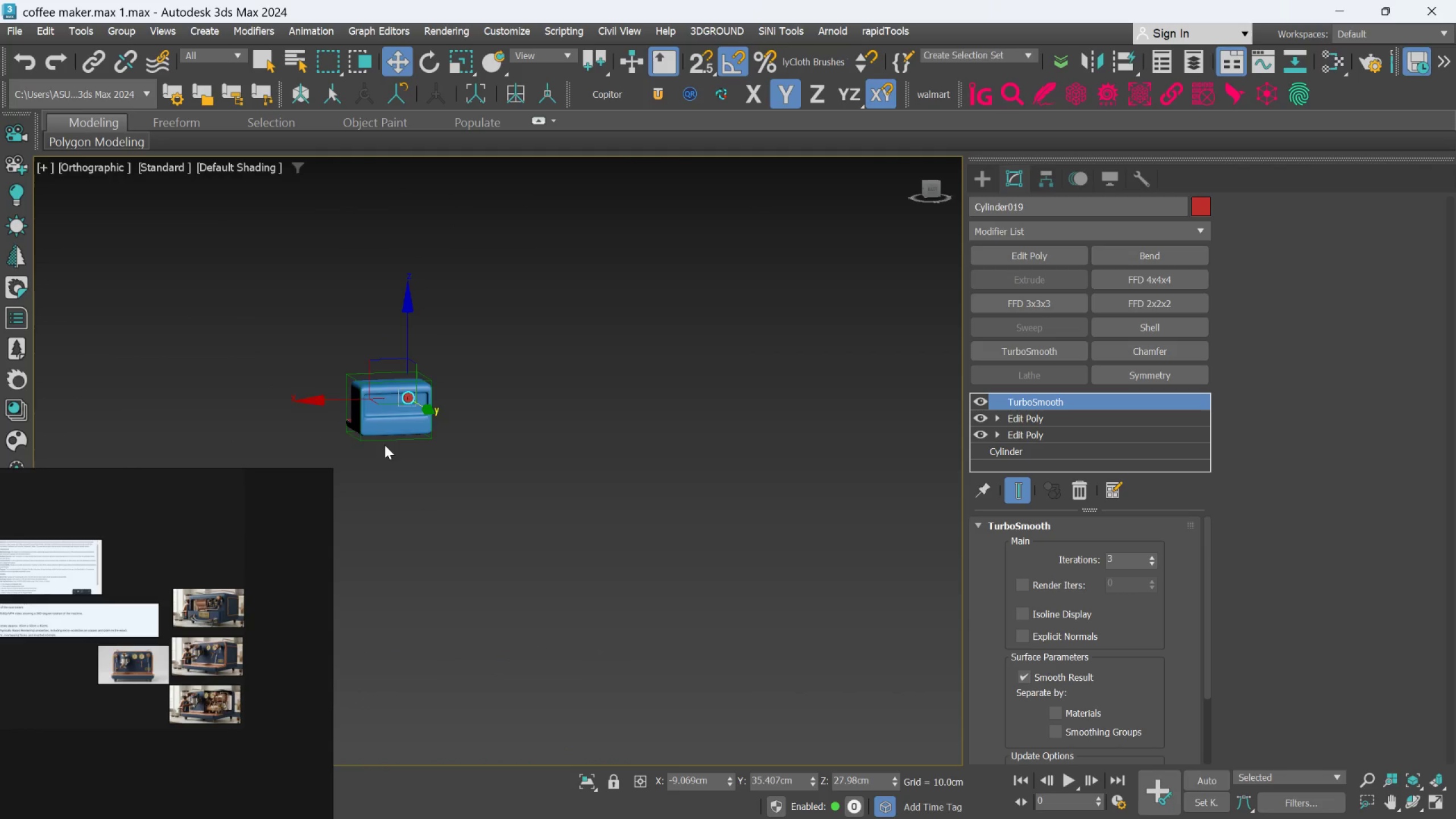 
hold_key(key=AltLeft, duration=0.77)
 